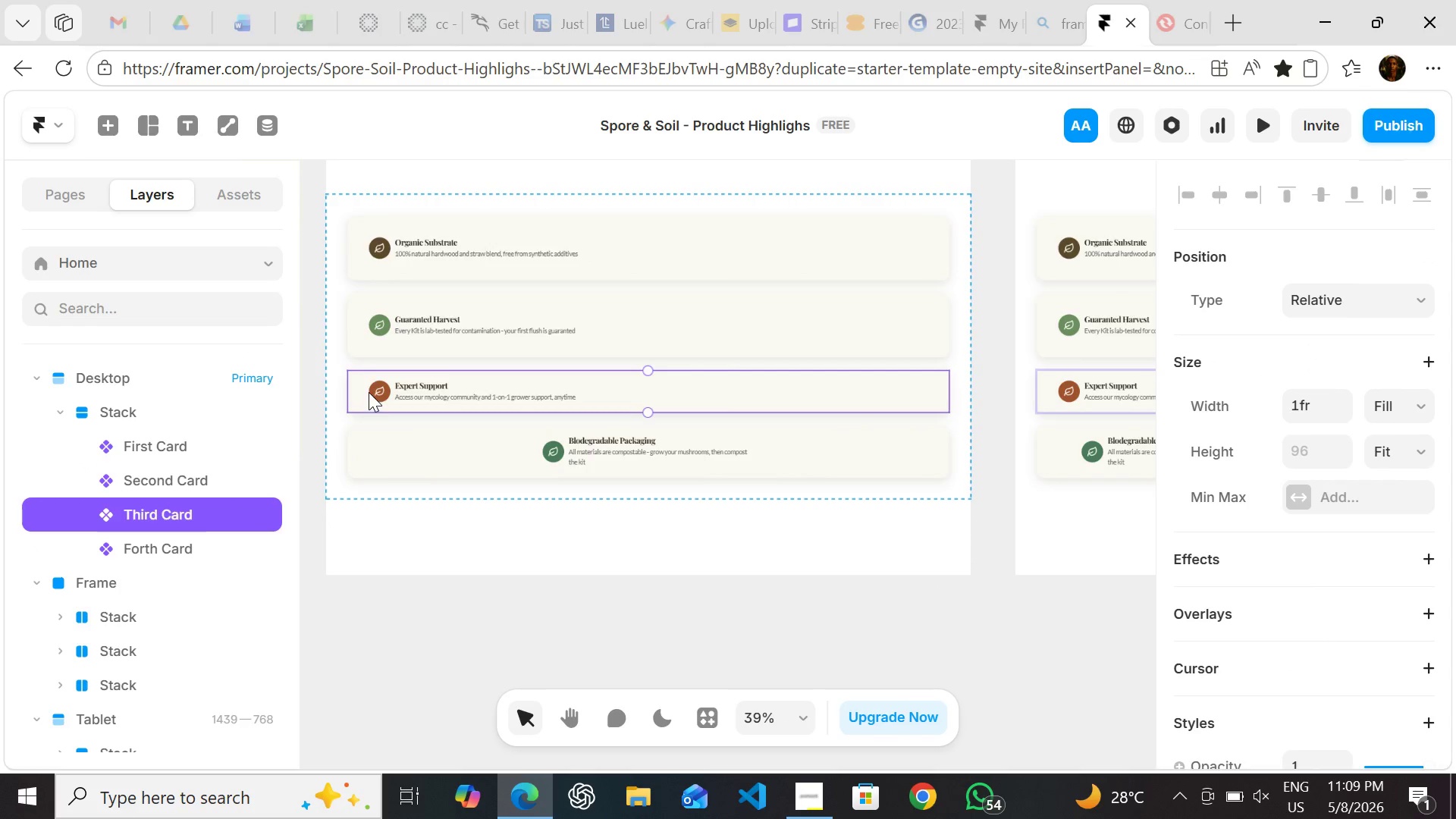 
double_click([369, 392])
 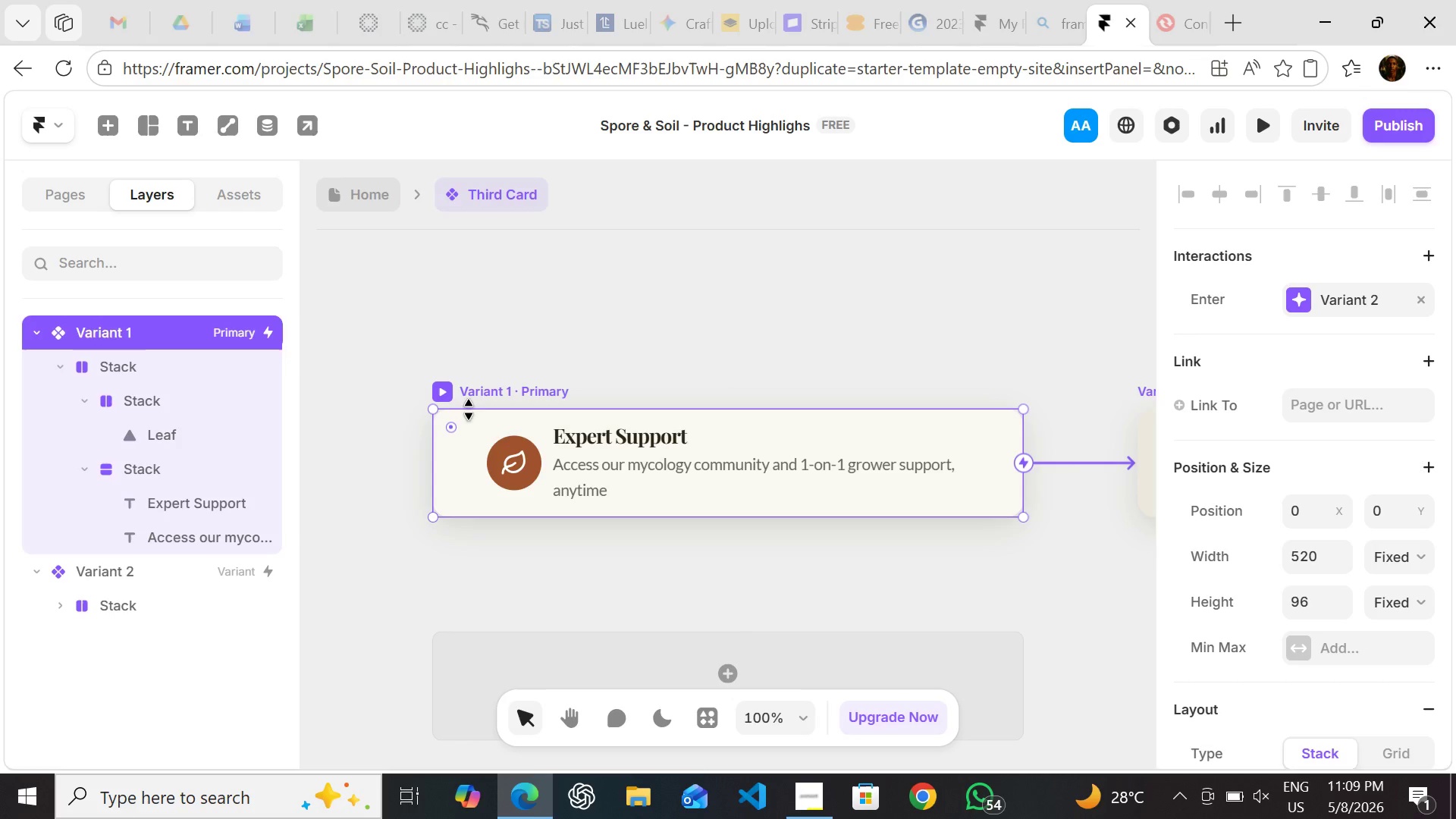 
left_click([468, 397])
 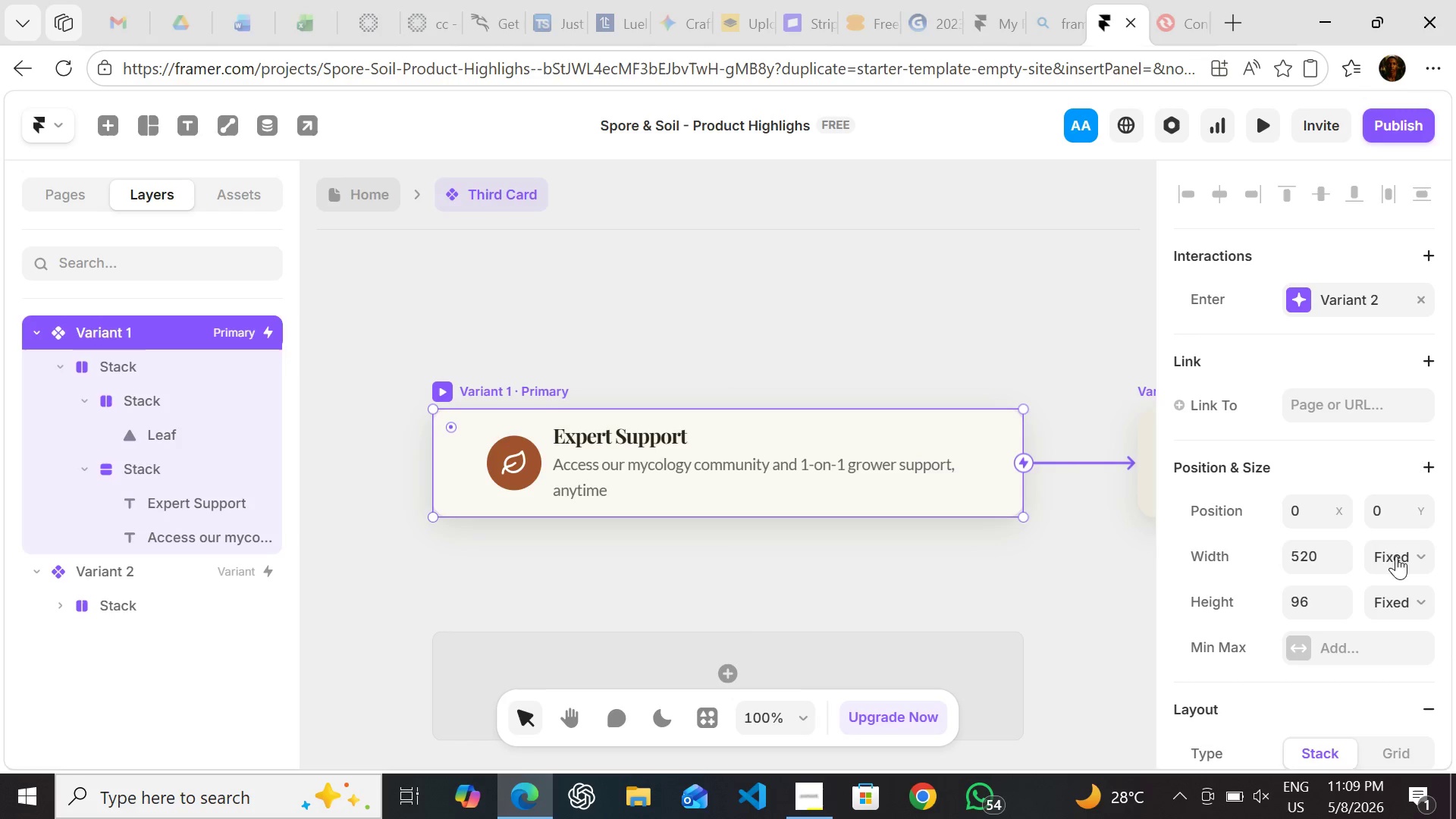 
left_click([1396, 551])
 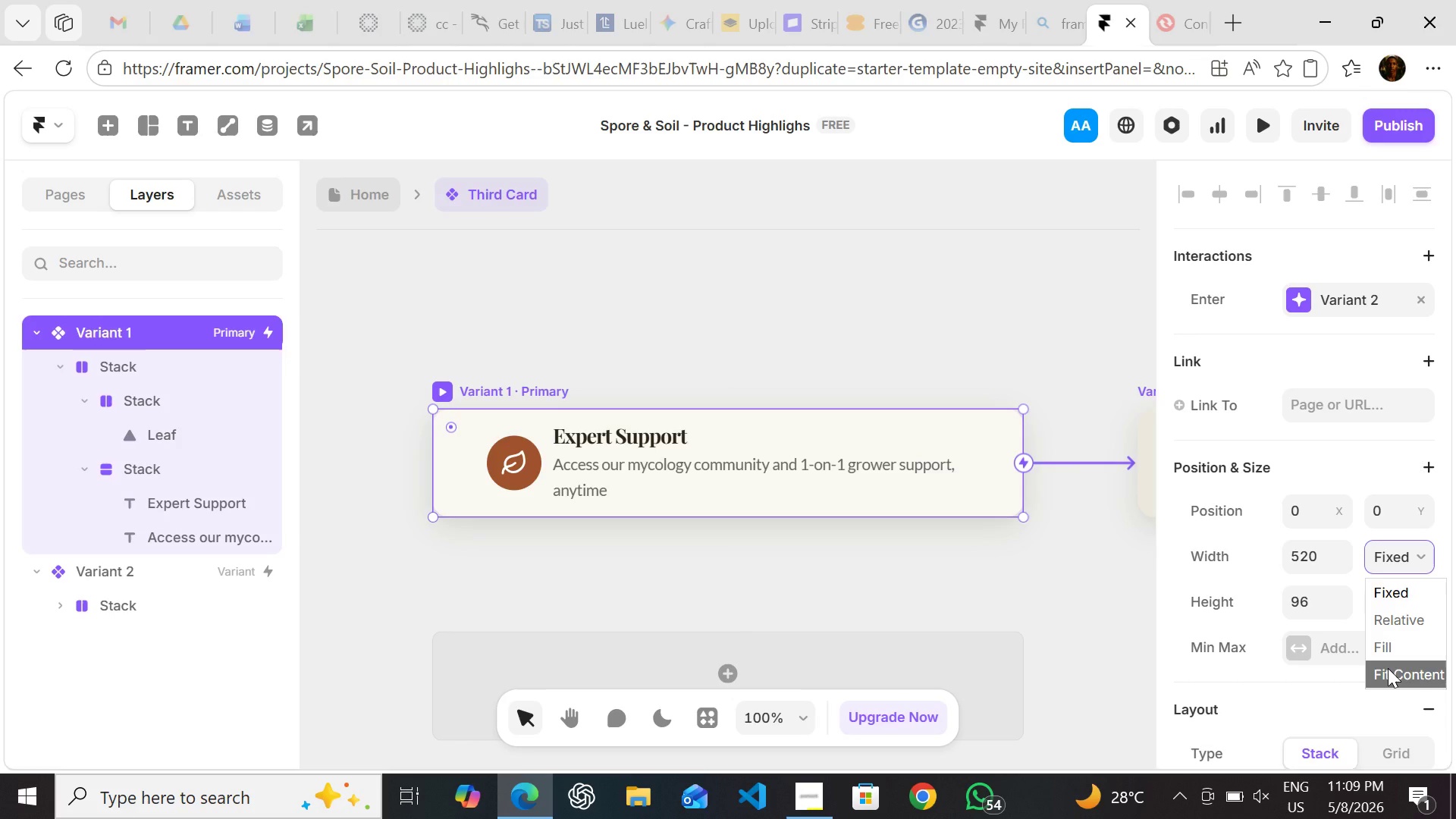 
left_click([1388, 668])
 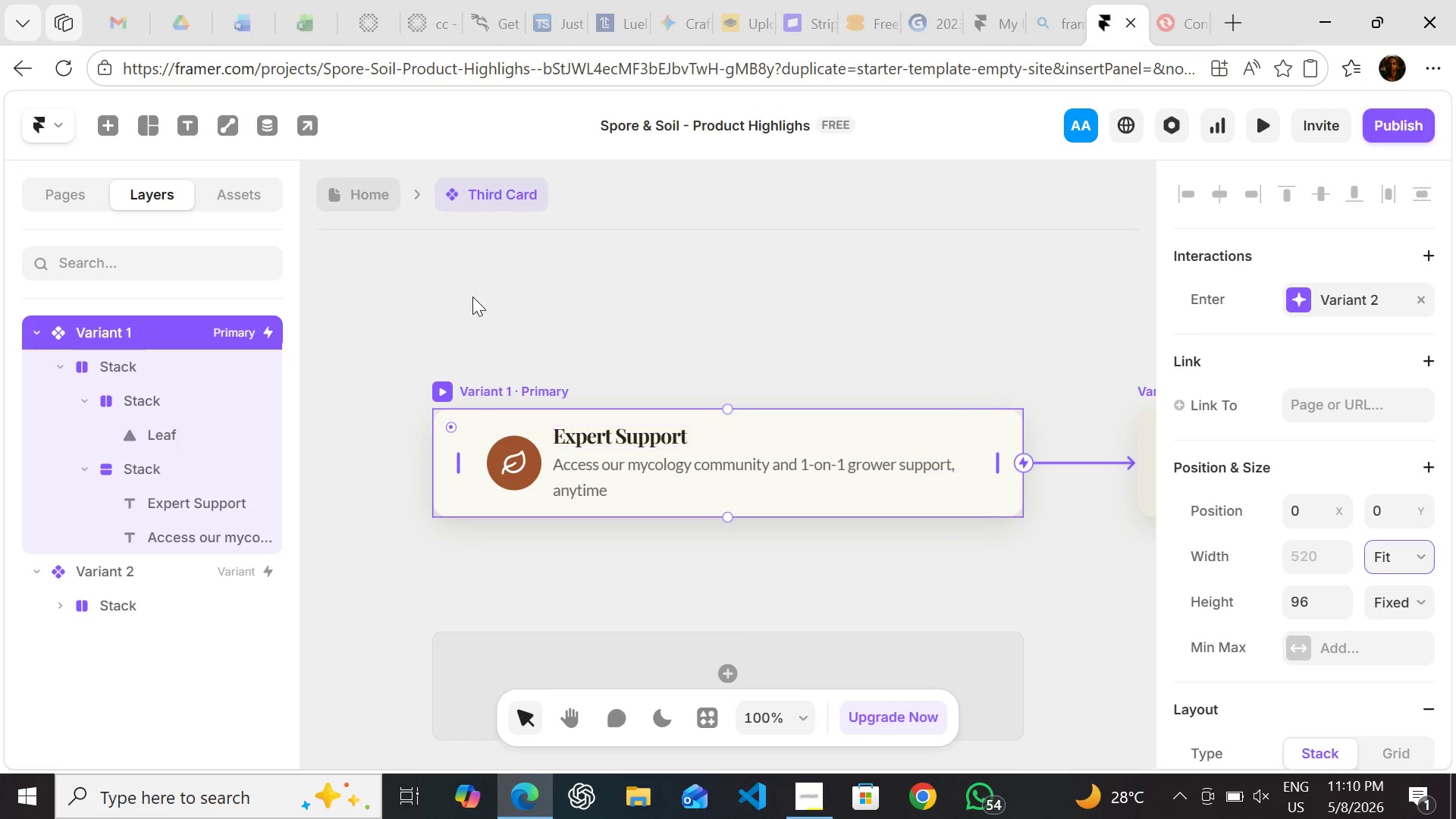 
wait(5.47)
 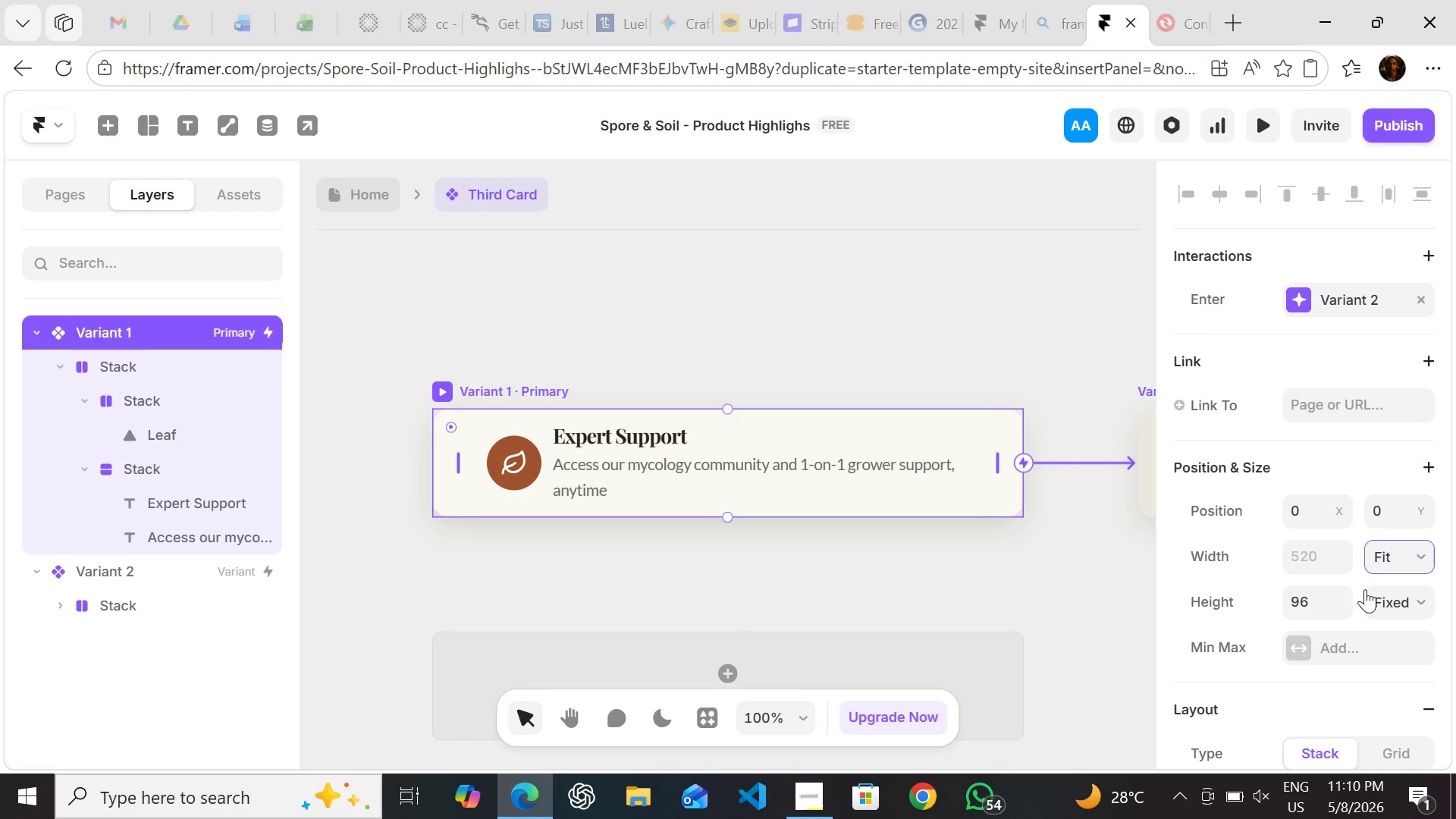 
left_click([353, 184])
 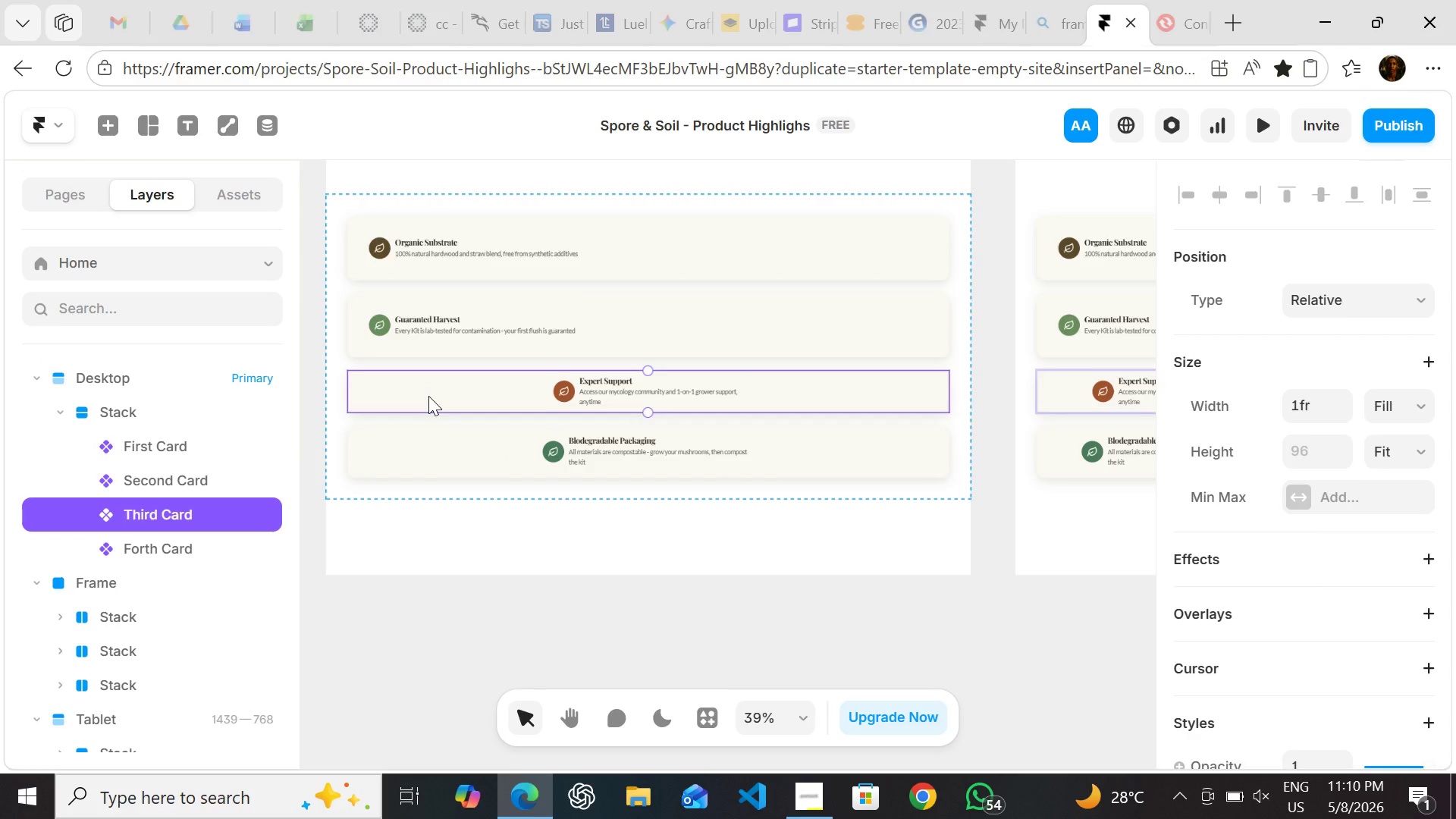 
double_click([428, 396])
 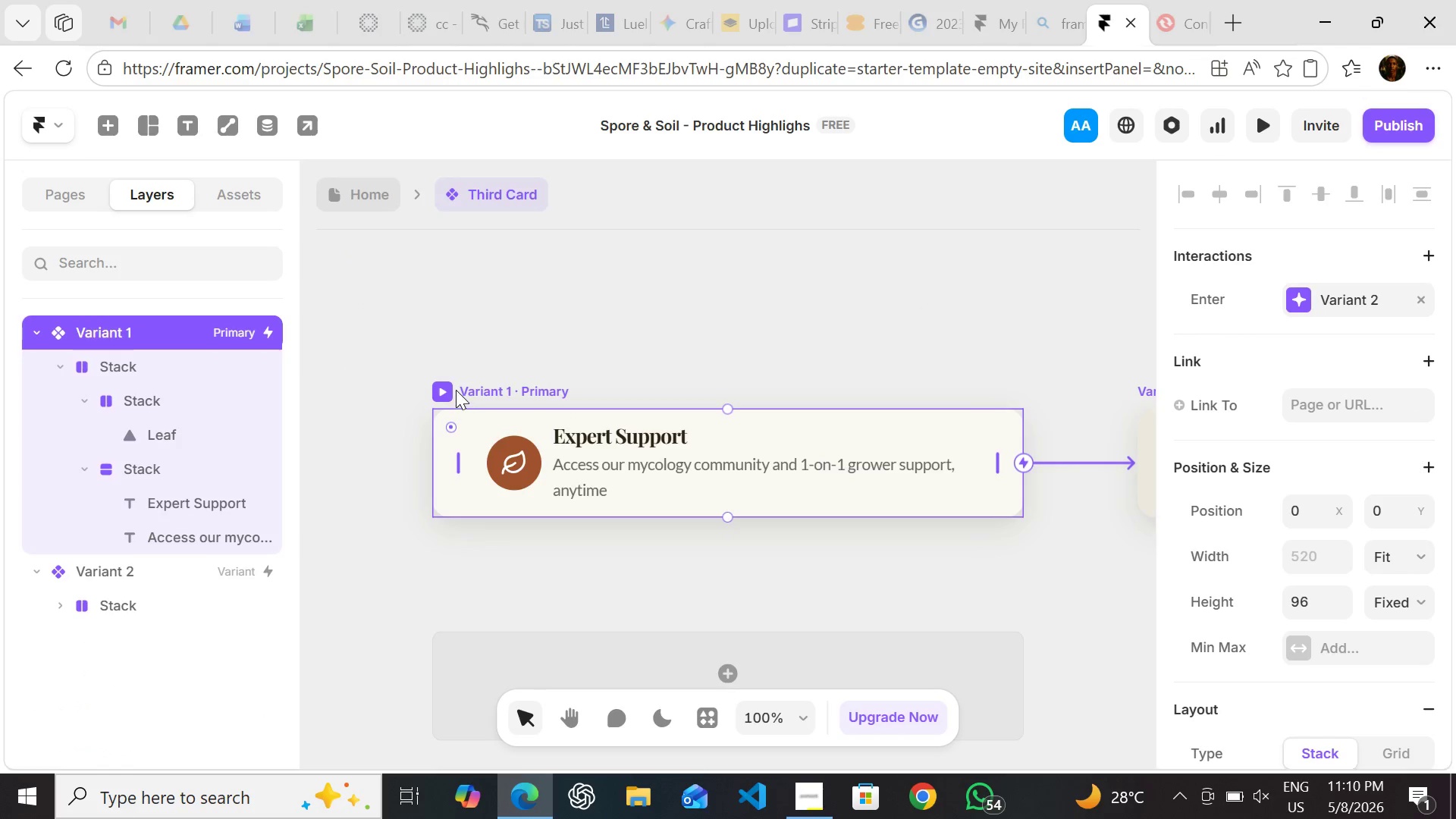 
left_click([456, 390])
 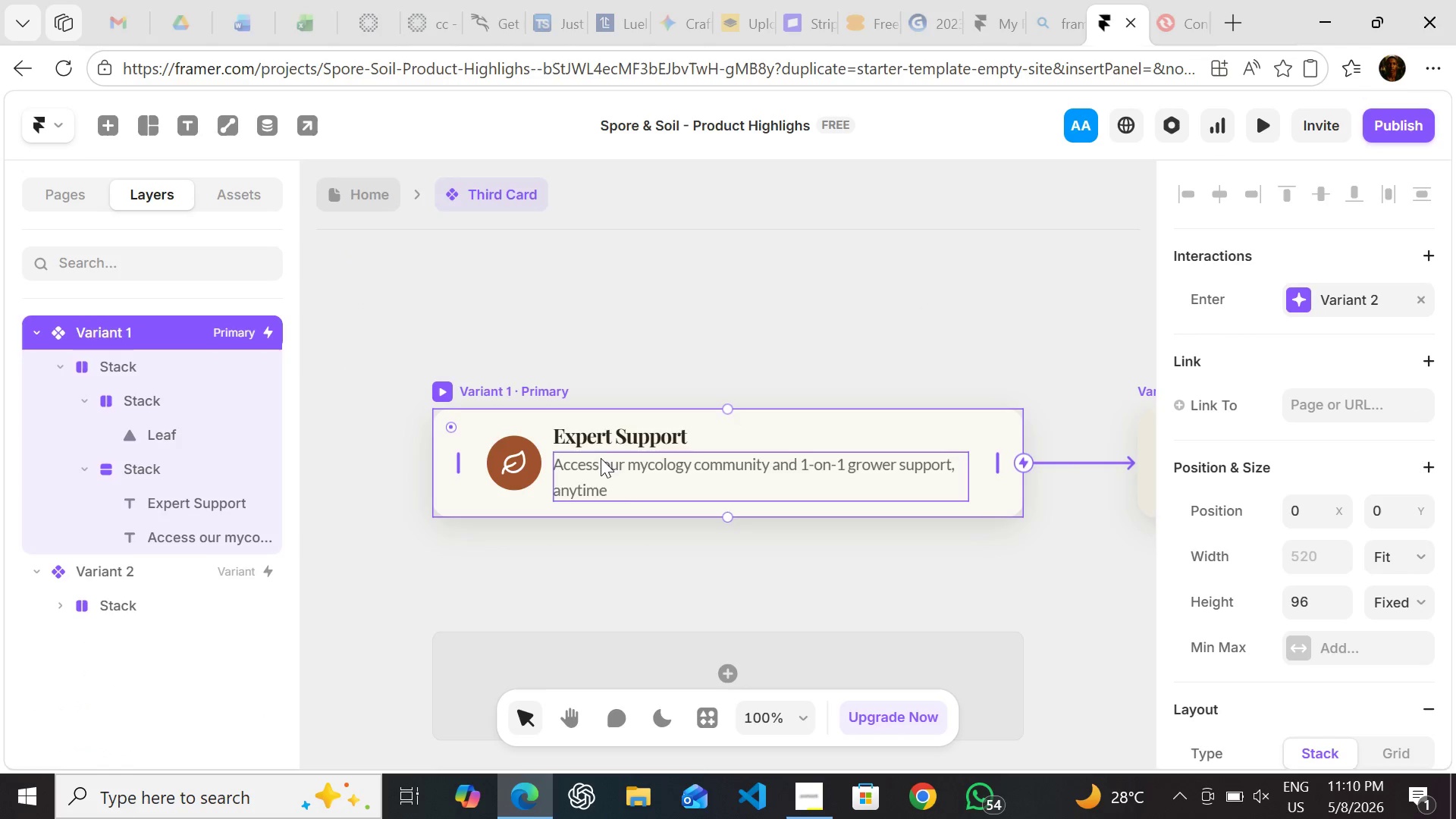 
left_click([597, 437])
 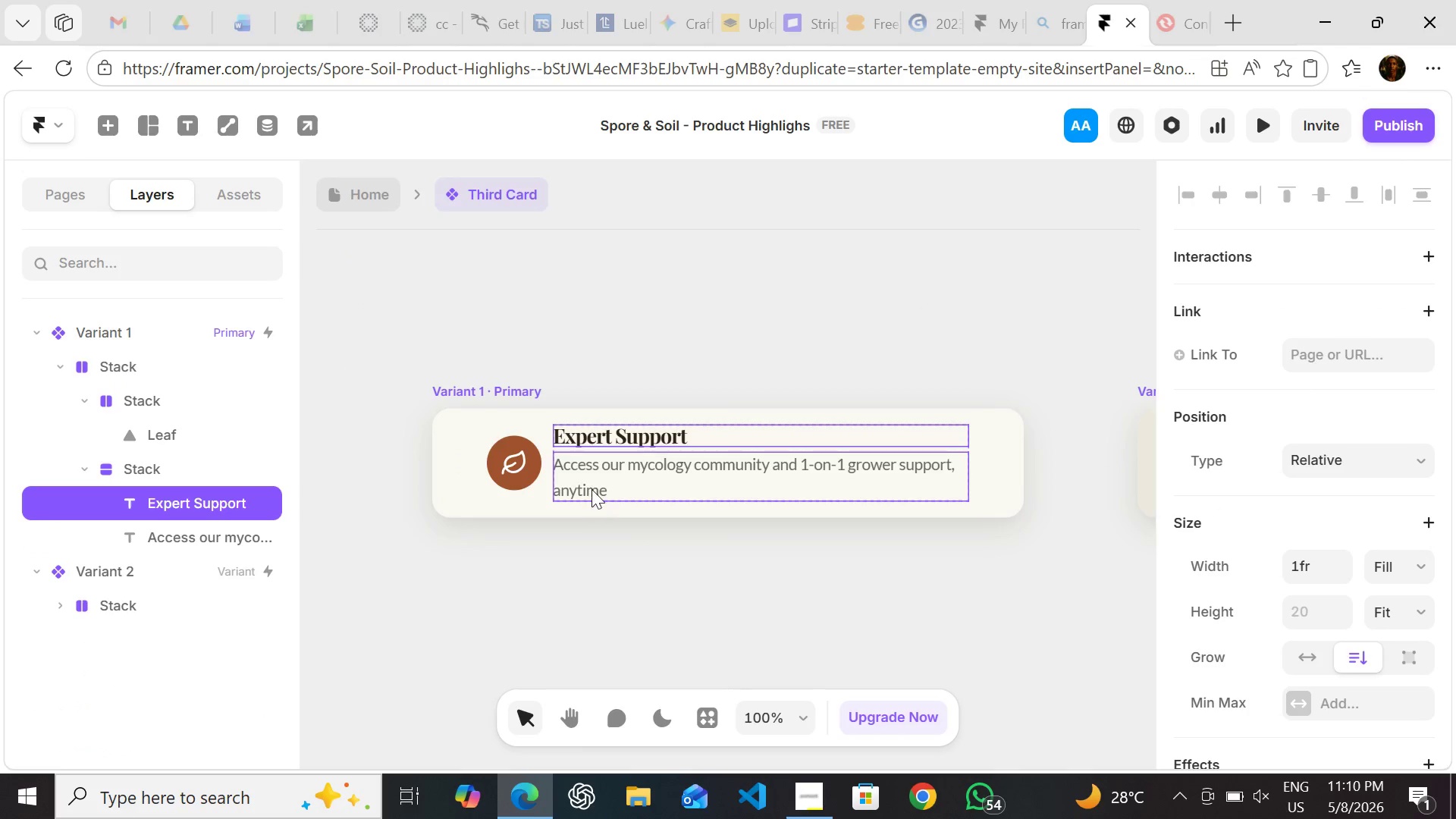 
left_click([592, 485])
 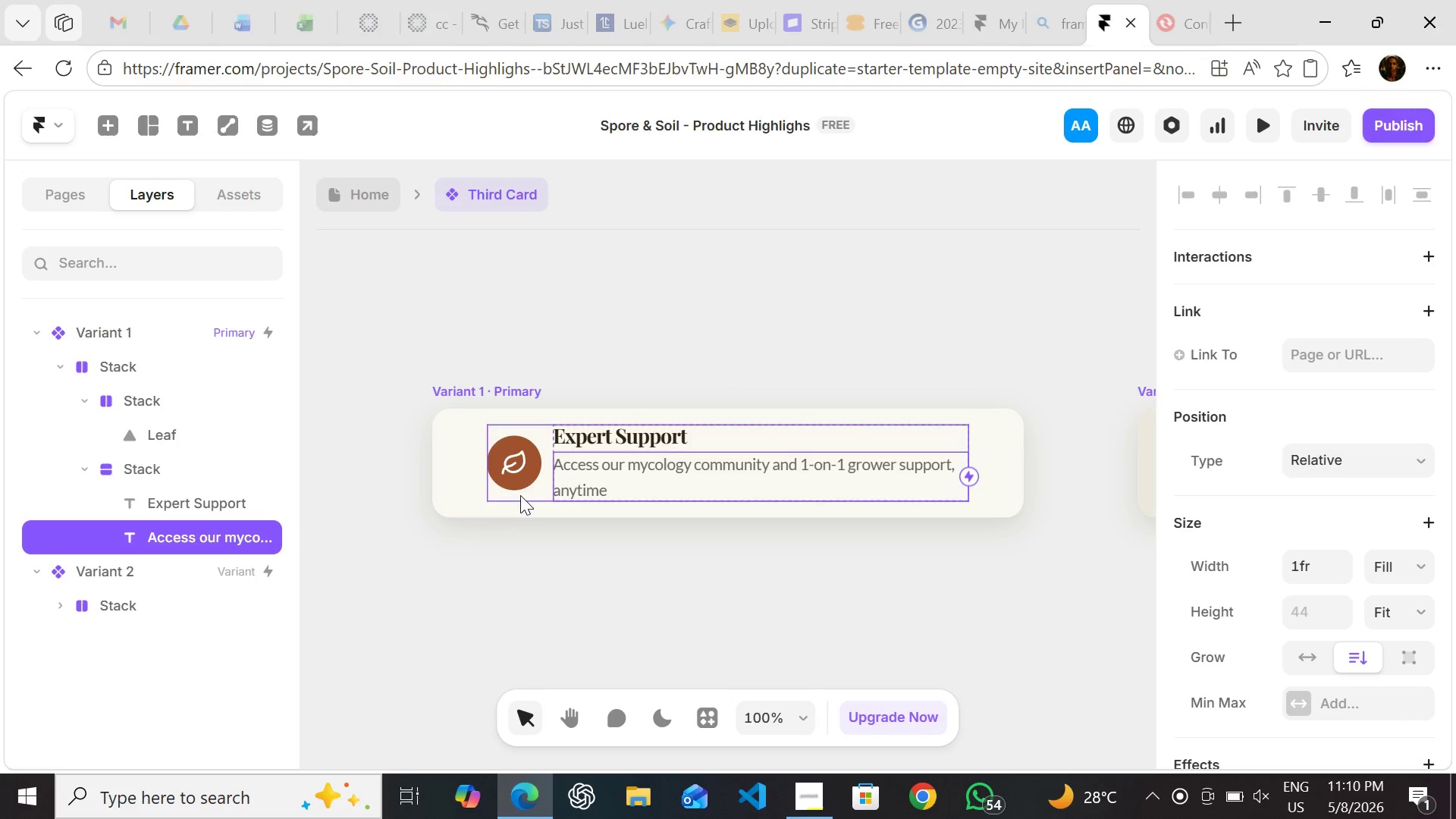 
left_click([529, 497])
 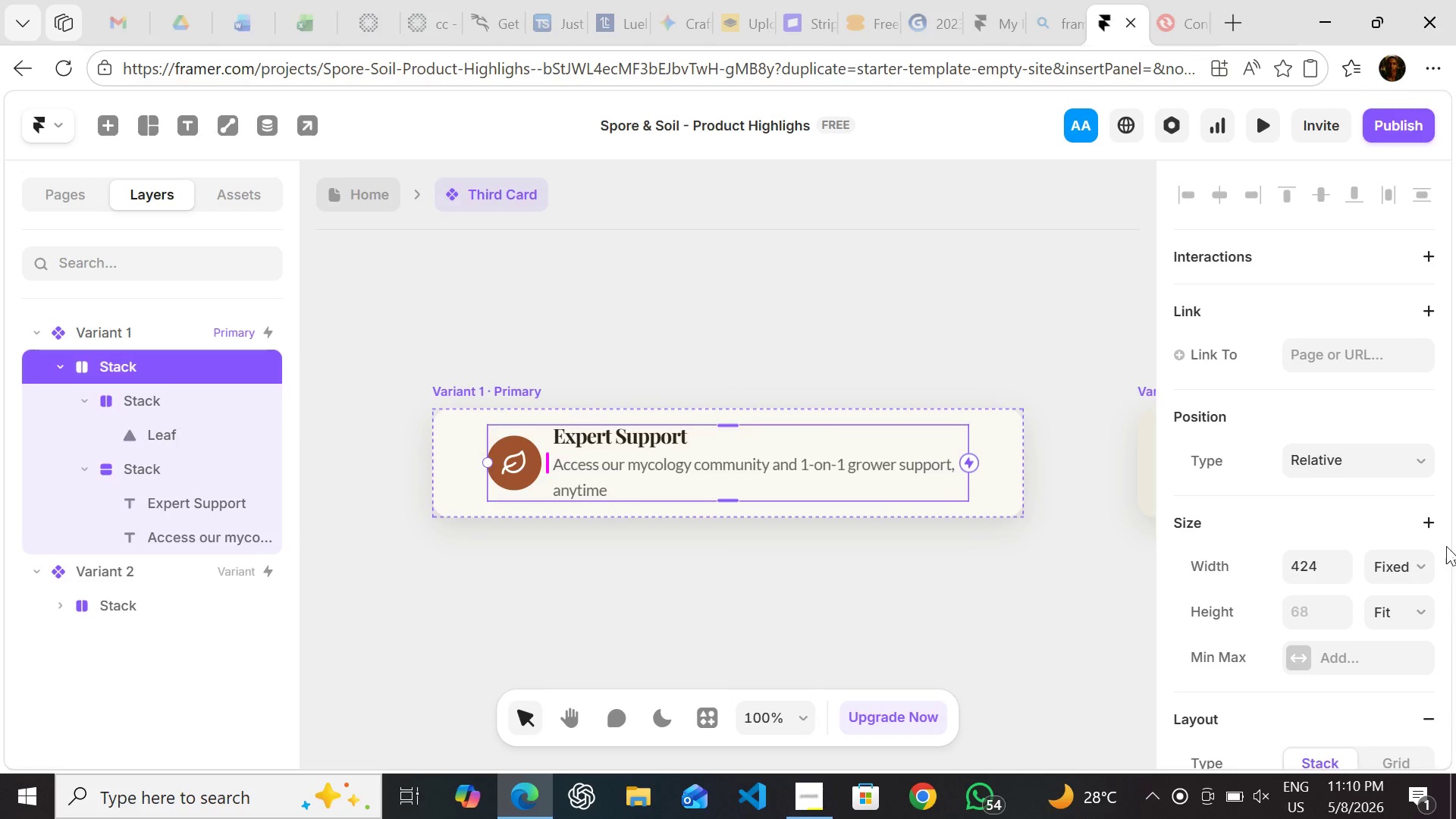 
left_click([1392, 566])
 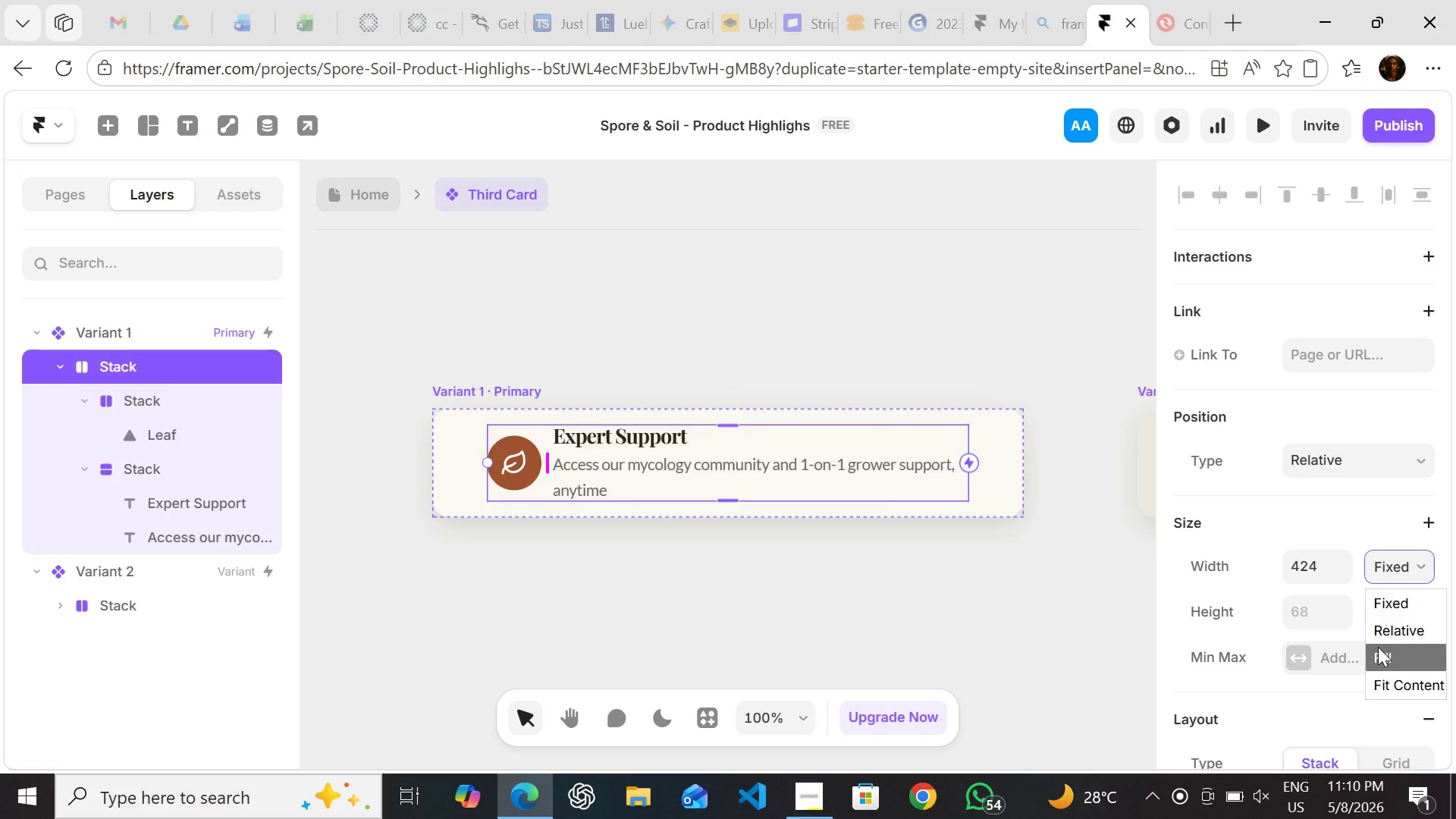 
left_click([1378, 647])
 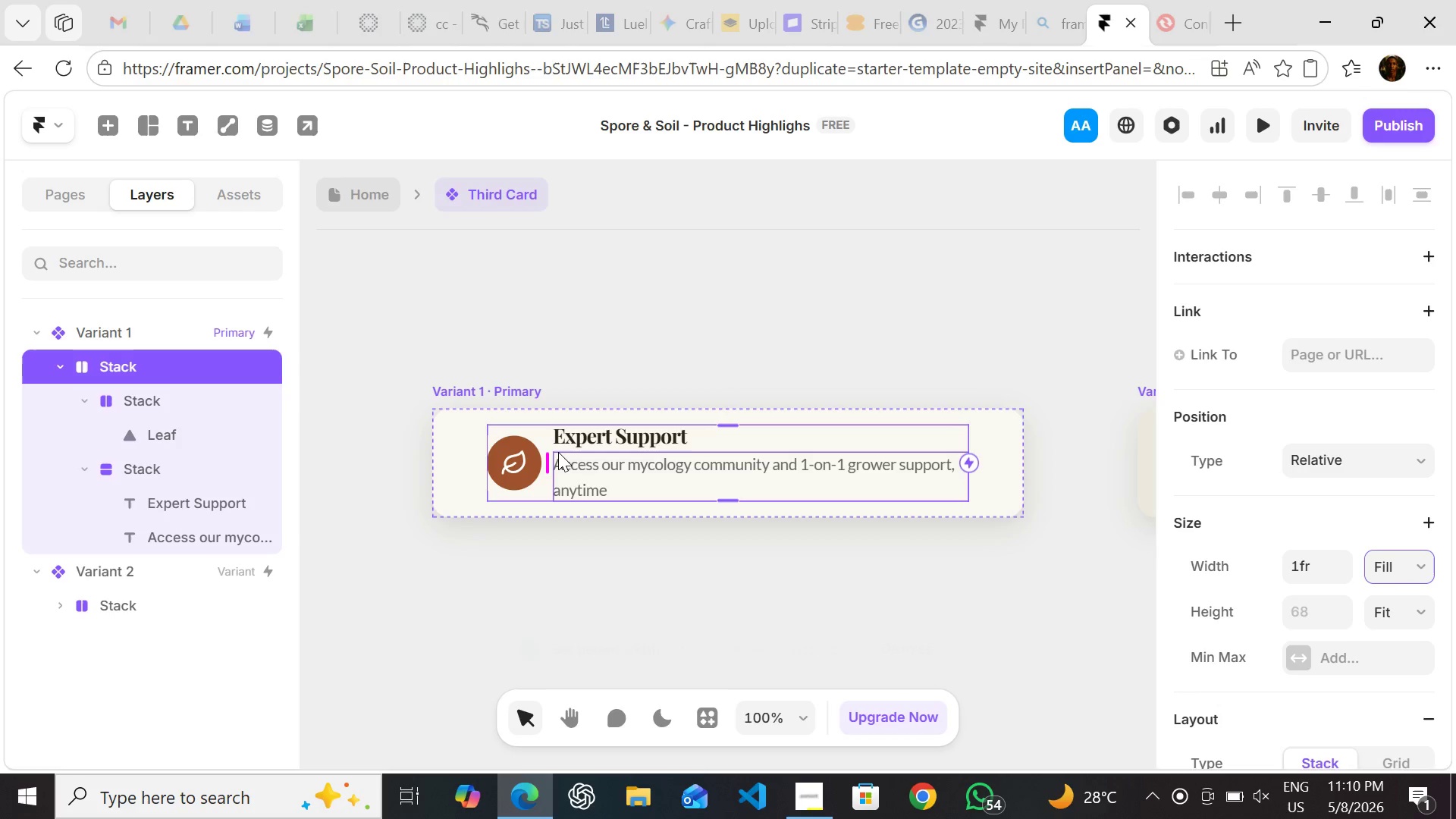 
wait(7.14)
 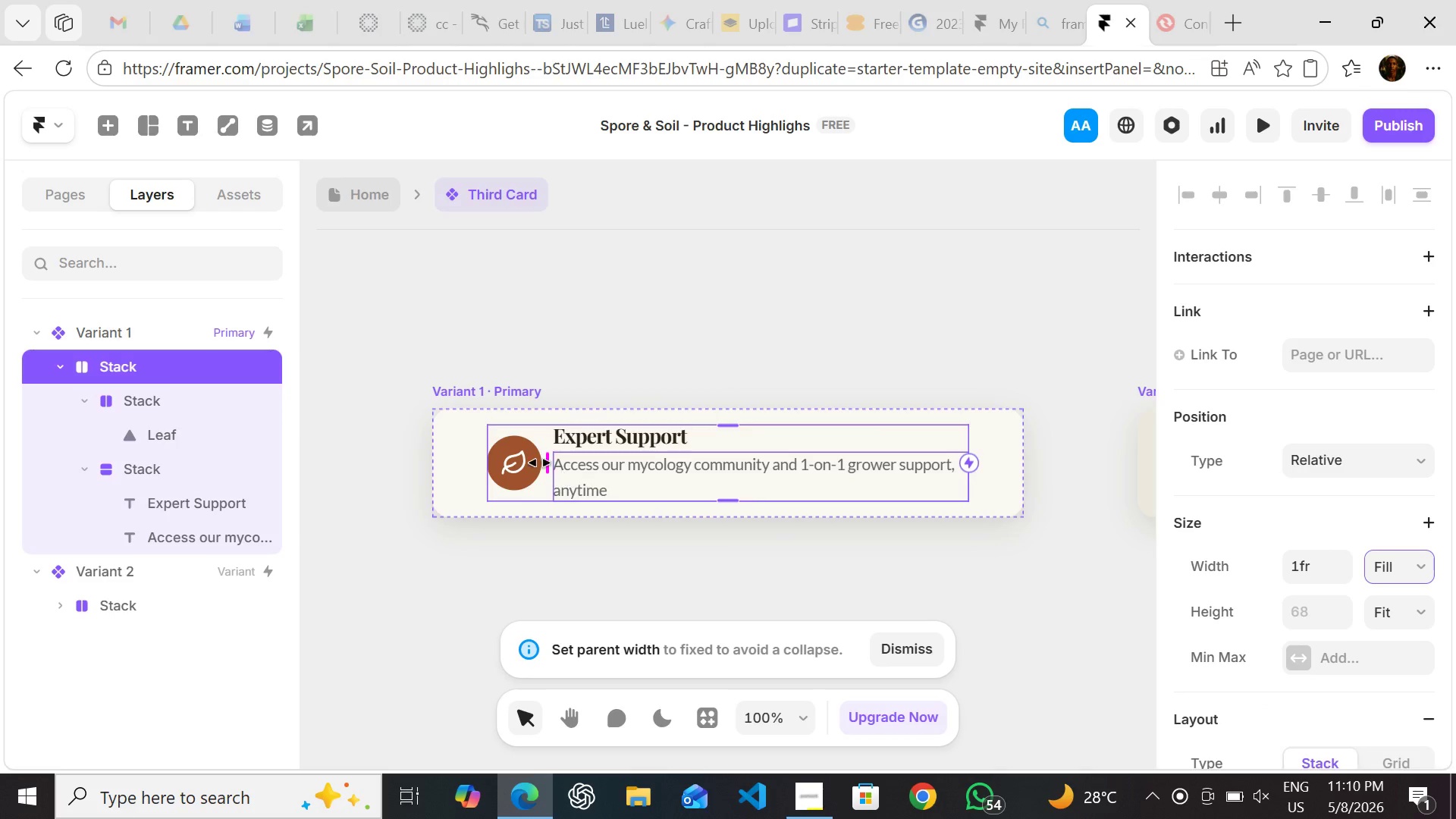 
left_click([558, 448])
 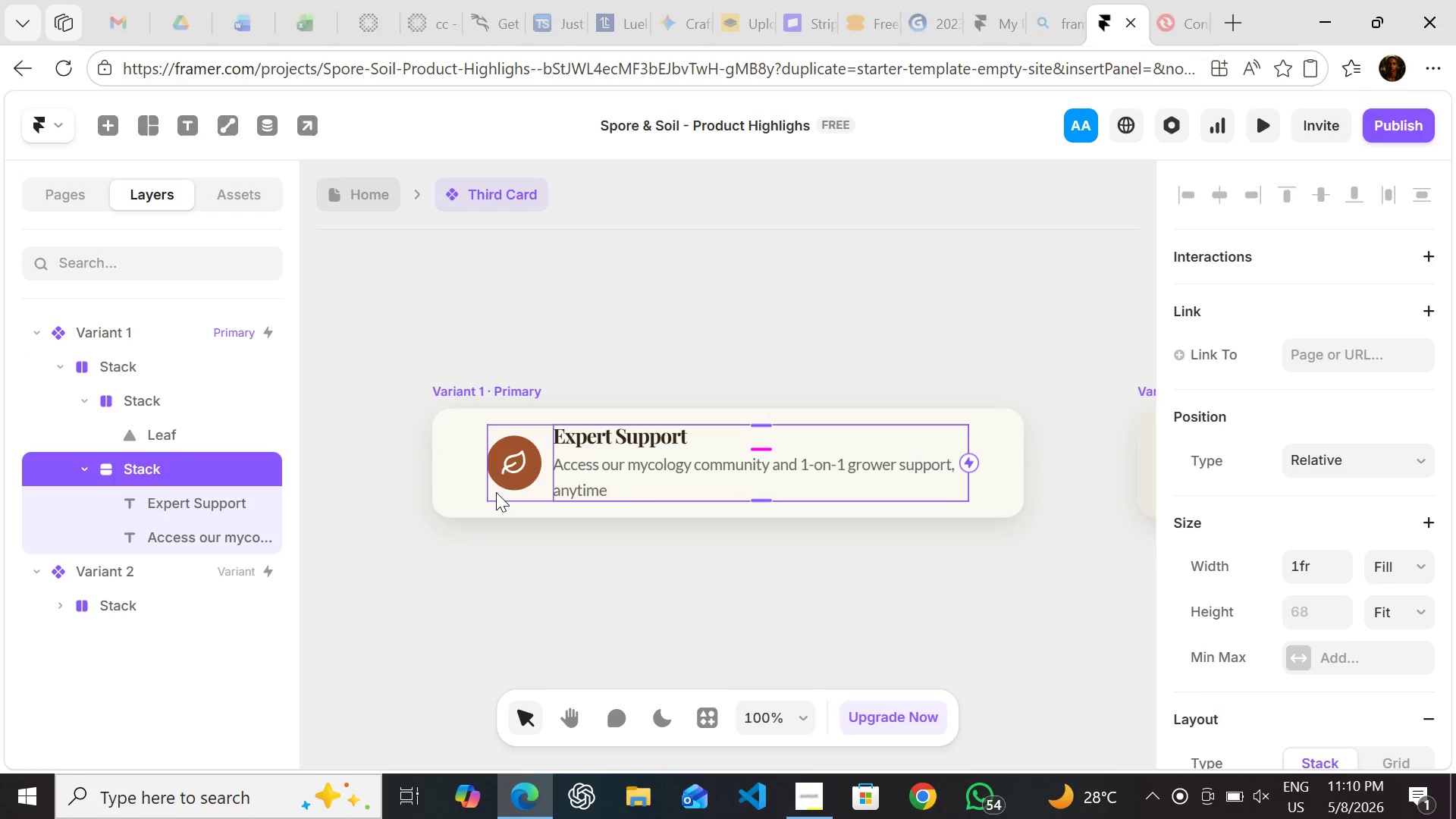 
left_click([496, 494])
 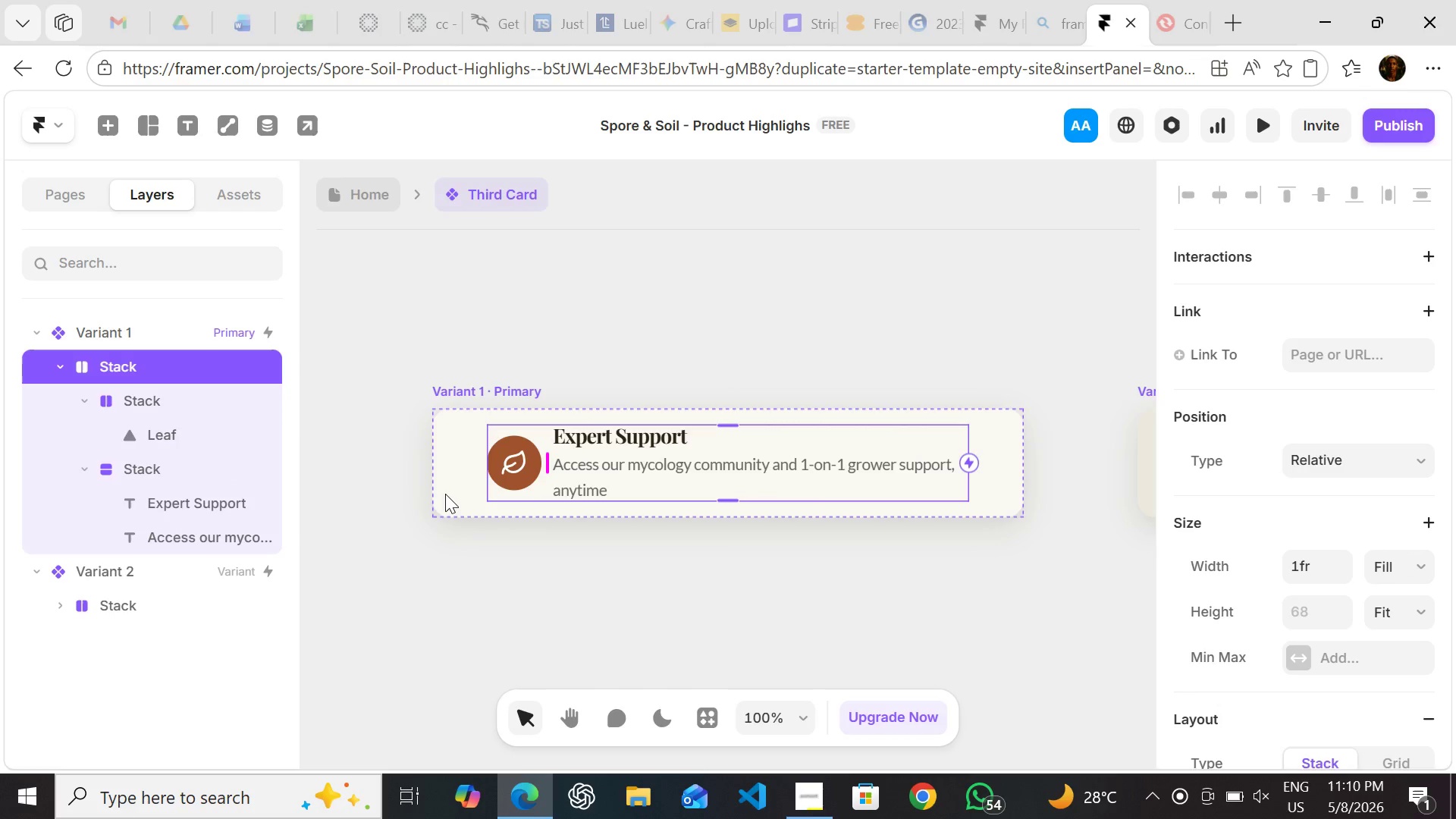 
left_click([444, 494])
 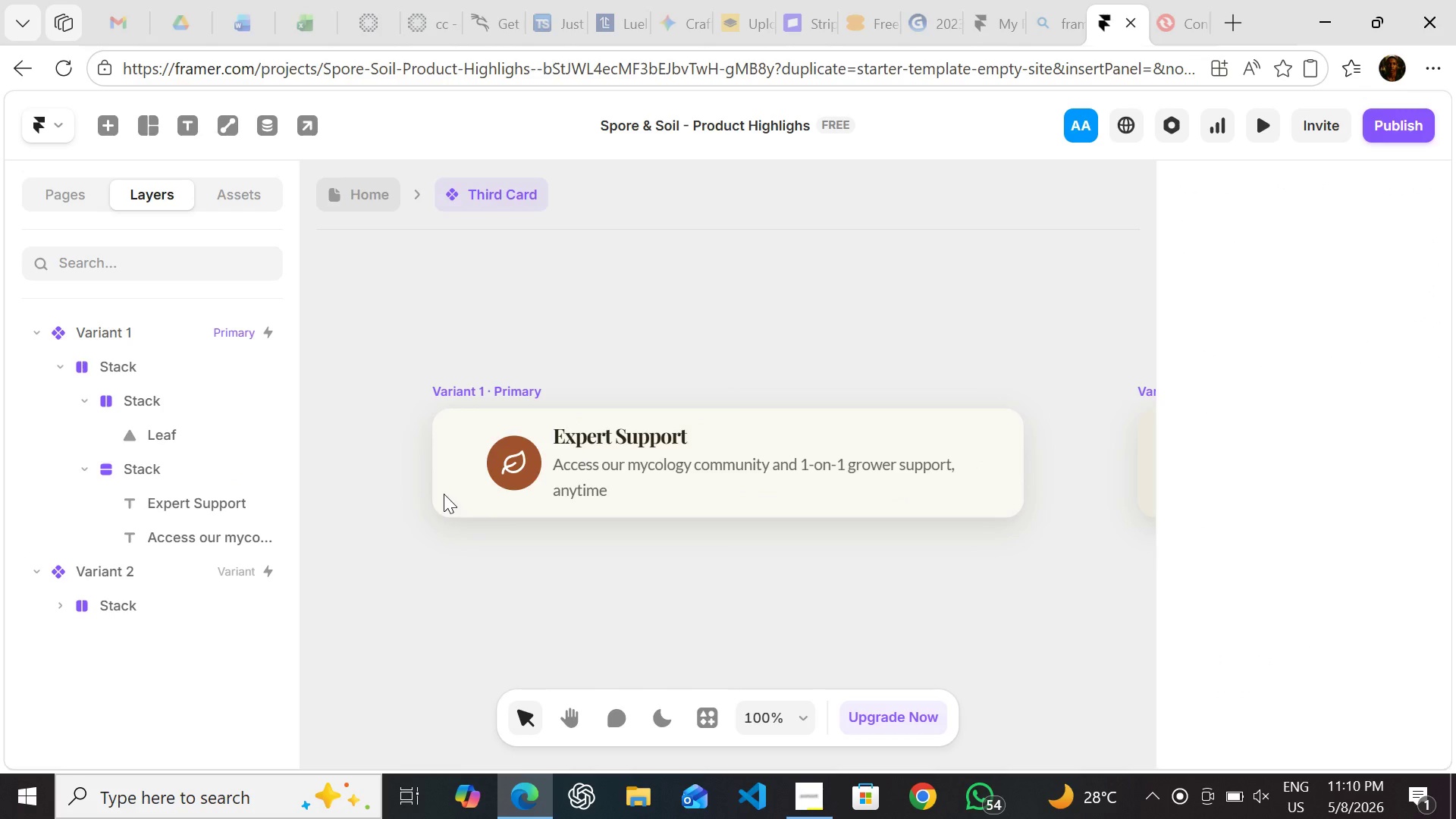 
left_click([444, 494])
 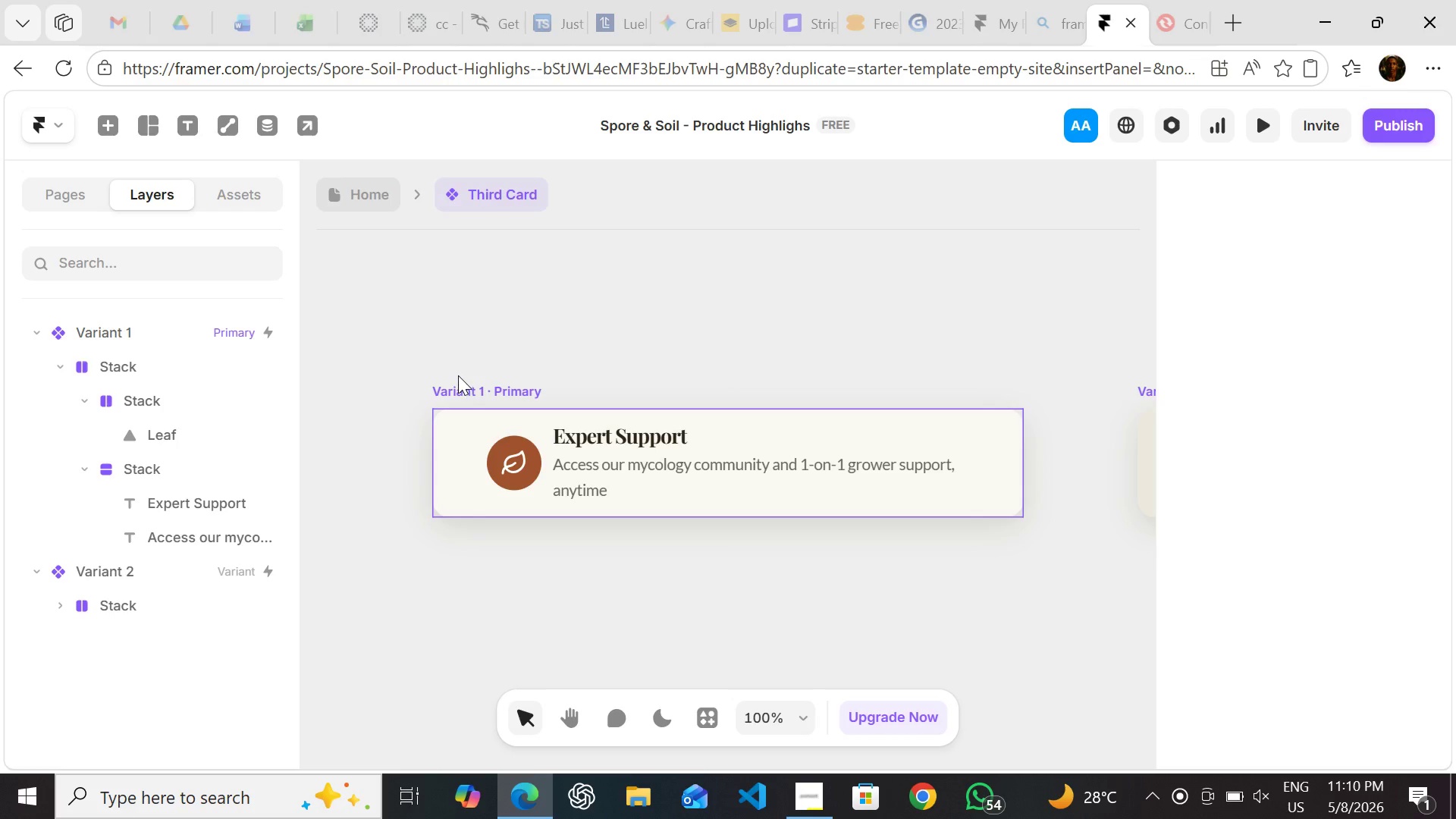 
left_click([458, 375])
 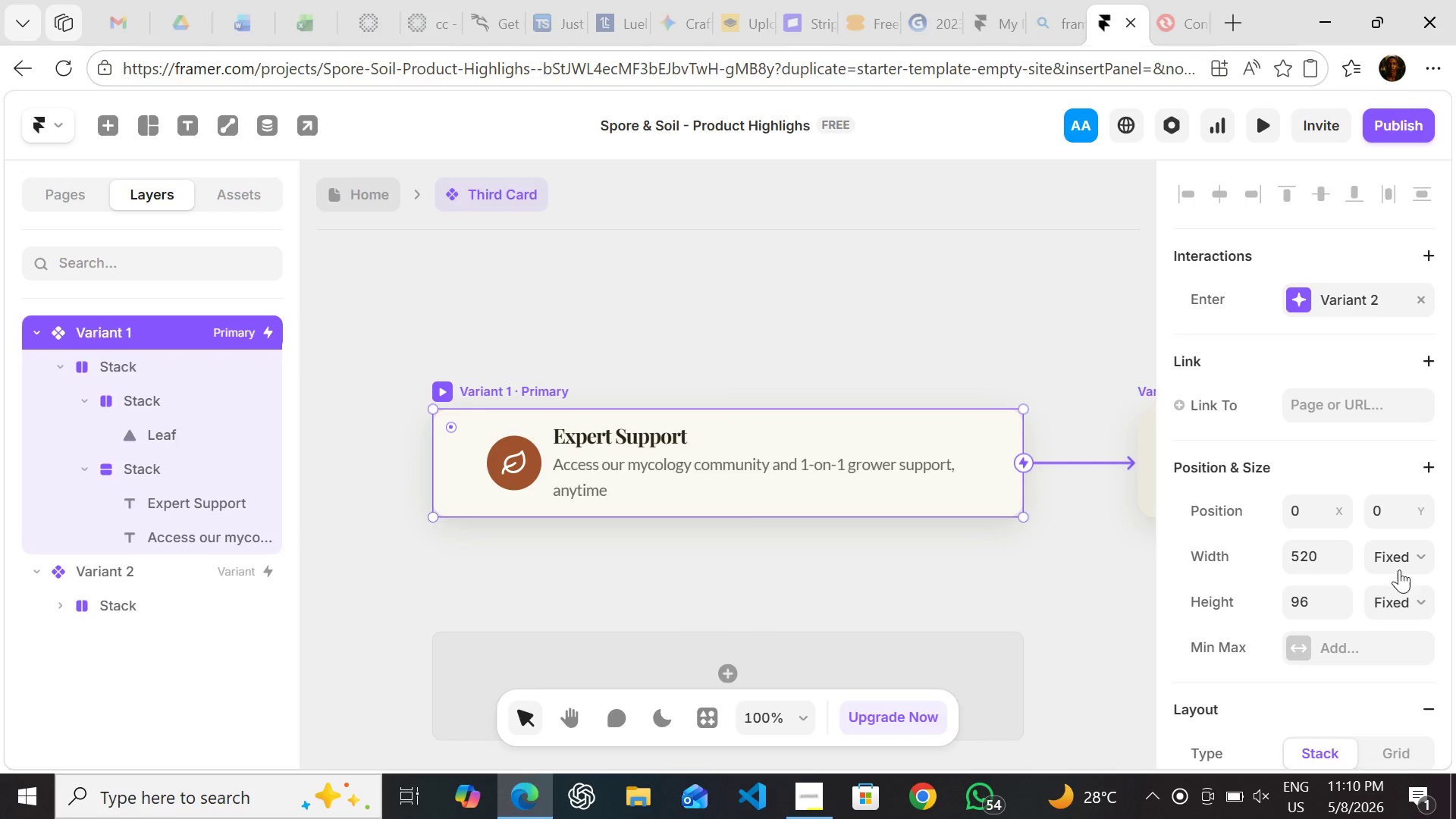 
left_click([1406, 553])
 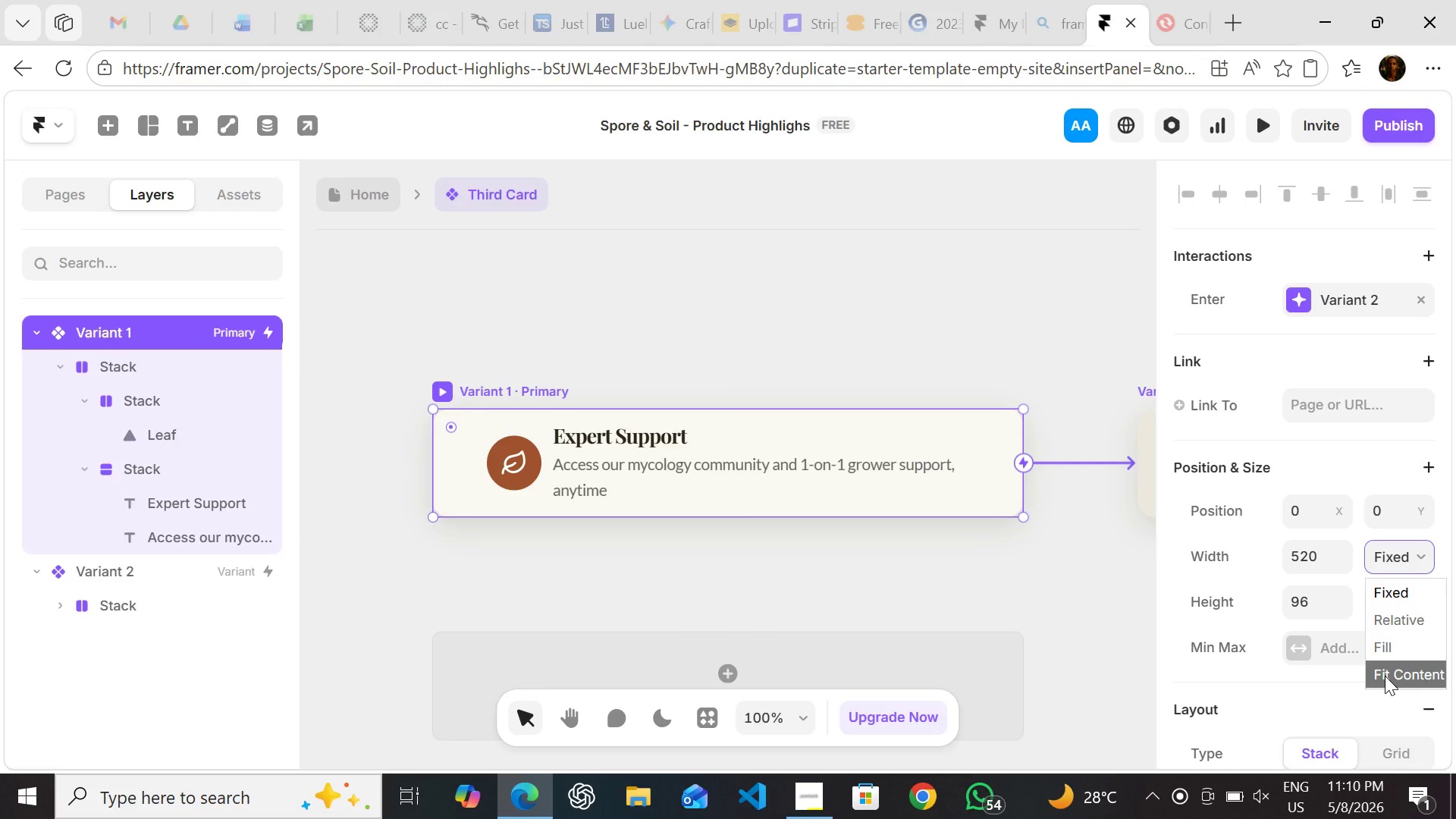 
left_click([1385, 676])
 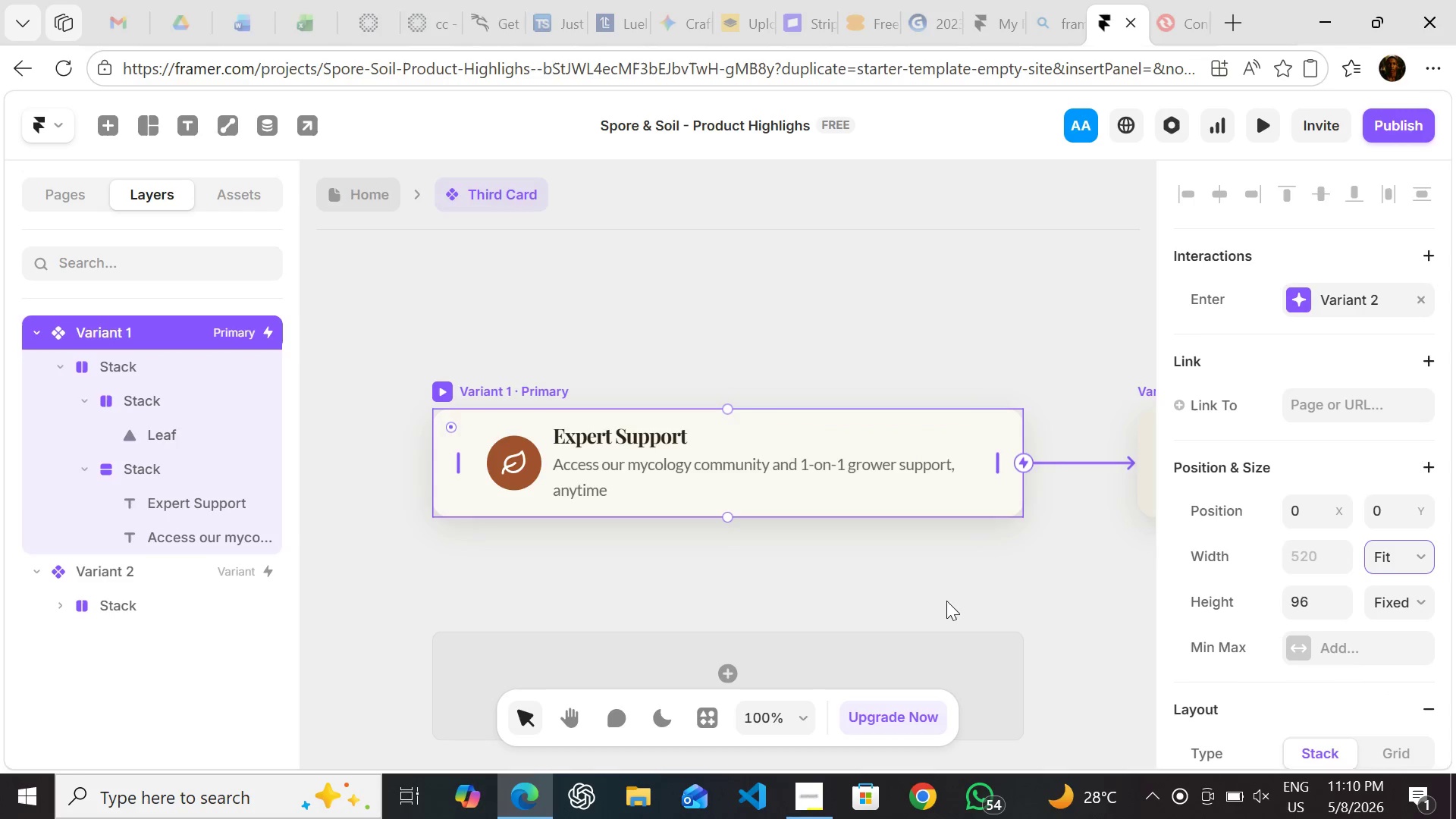 
wait(5.11)
 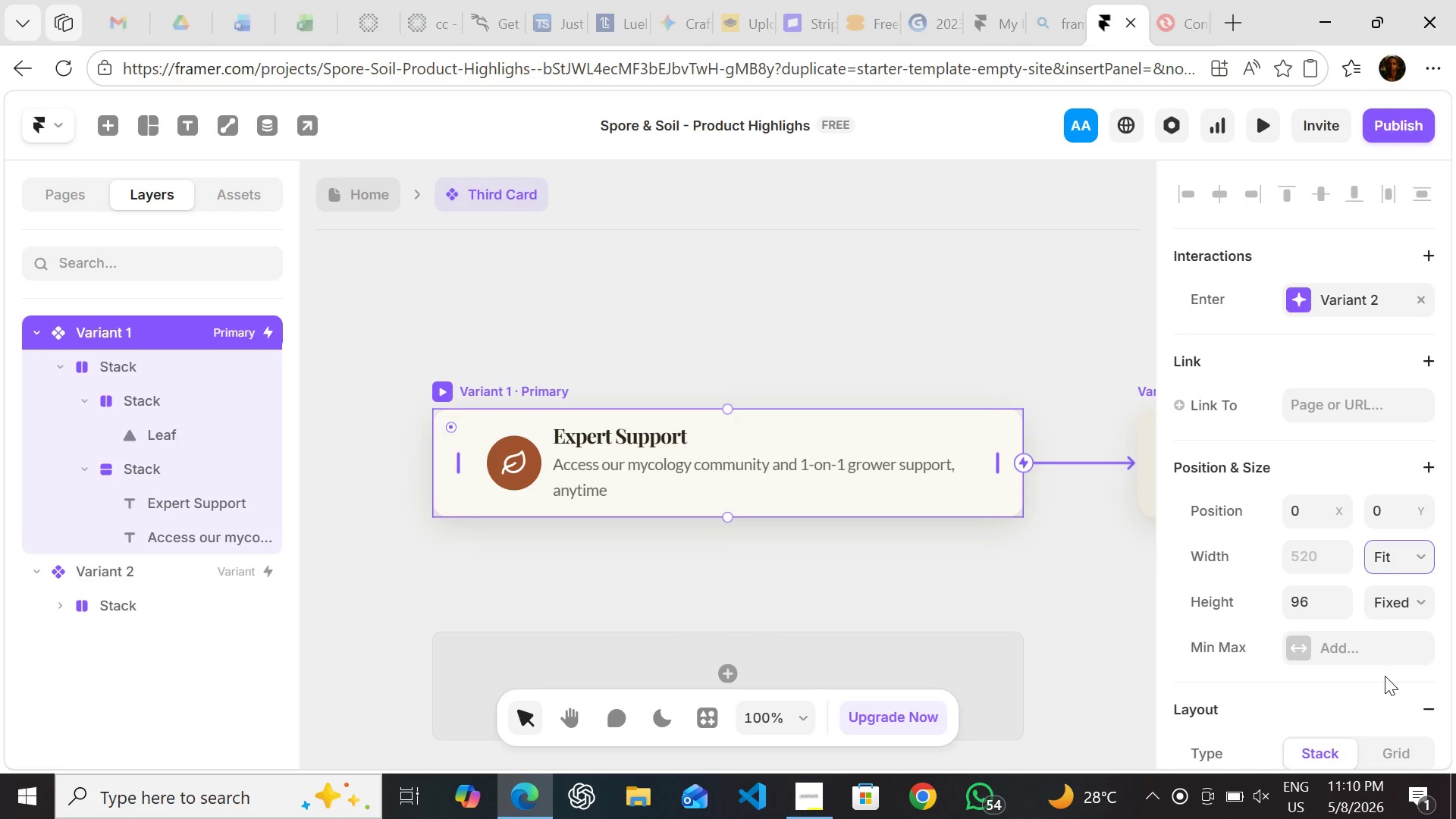 
left_click([364, 187])
 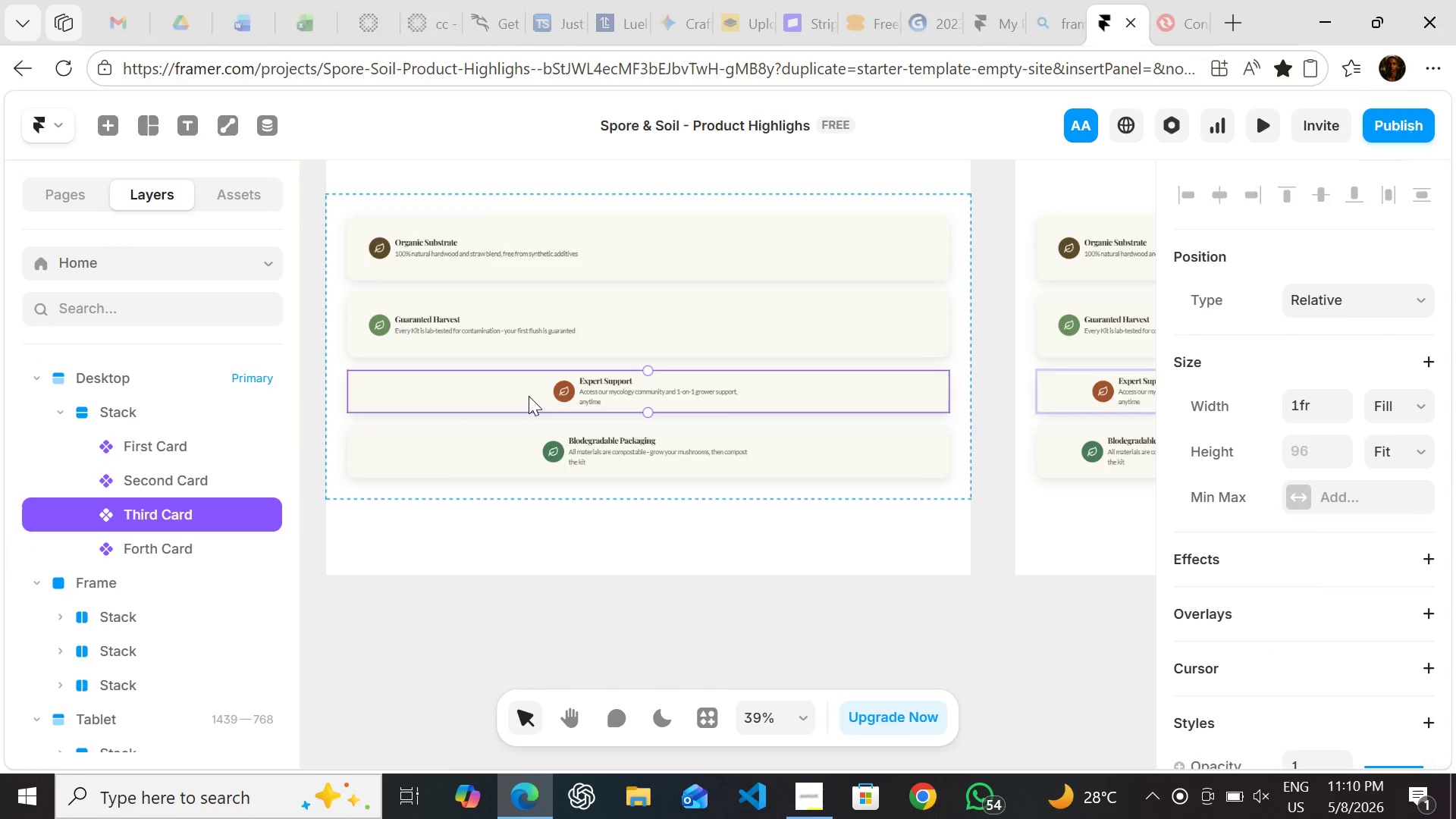 
double_click([503, 386])
 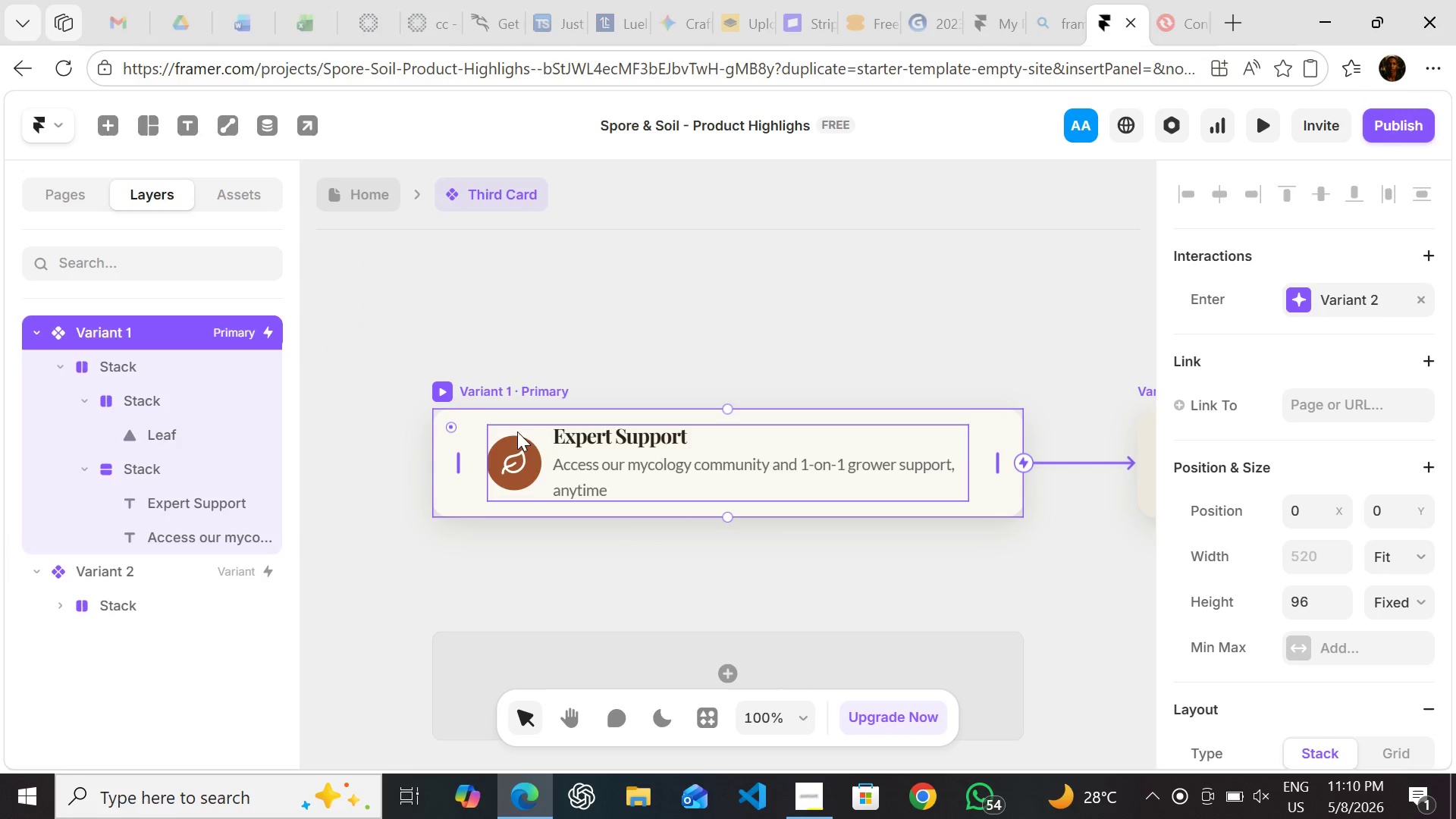 
left_click([539, 430])
 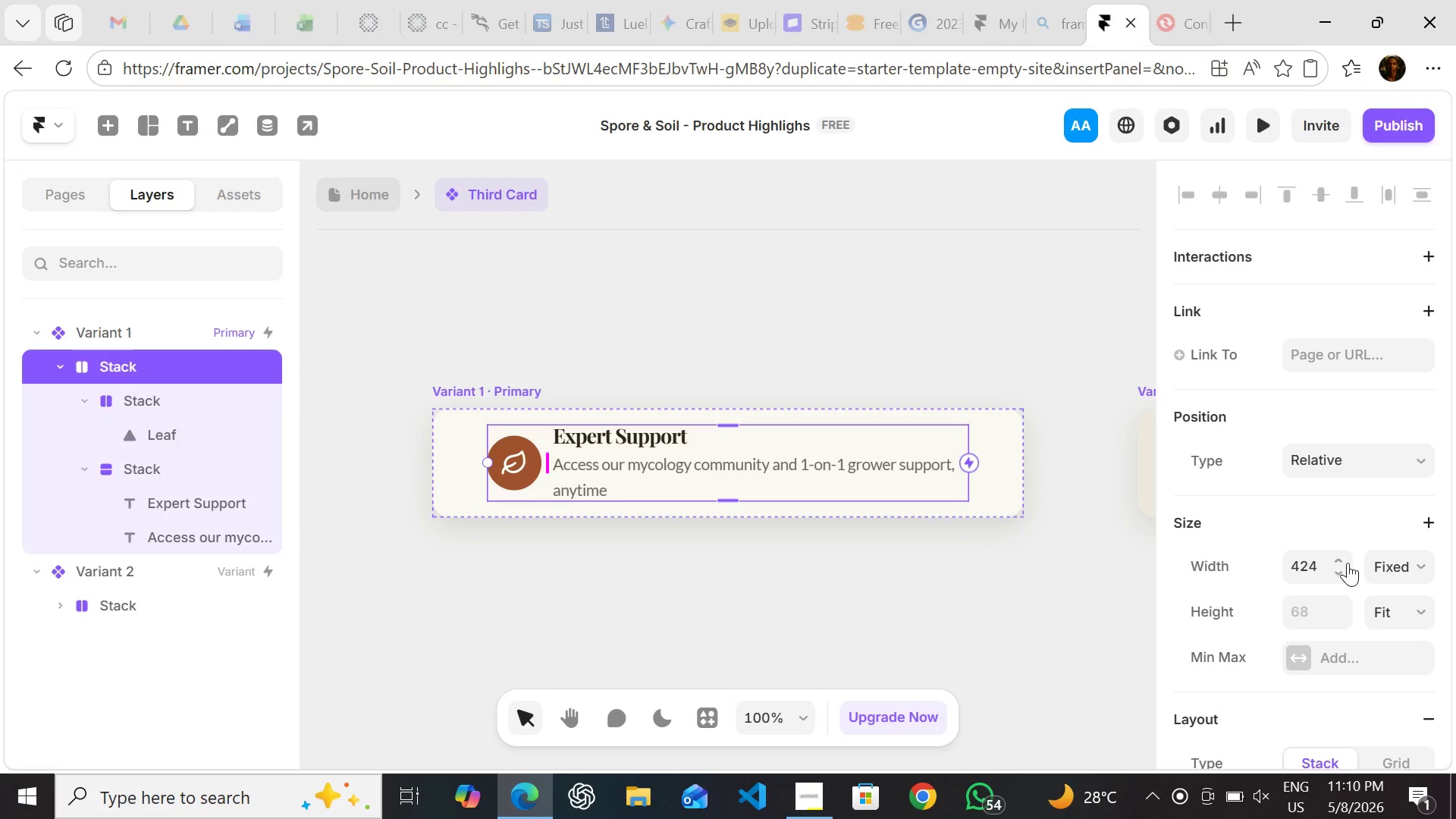 
left_click([1398, 575])
 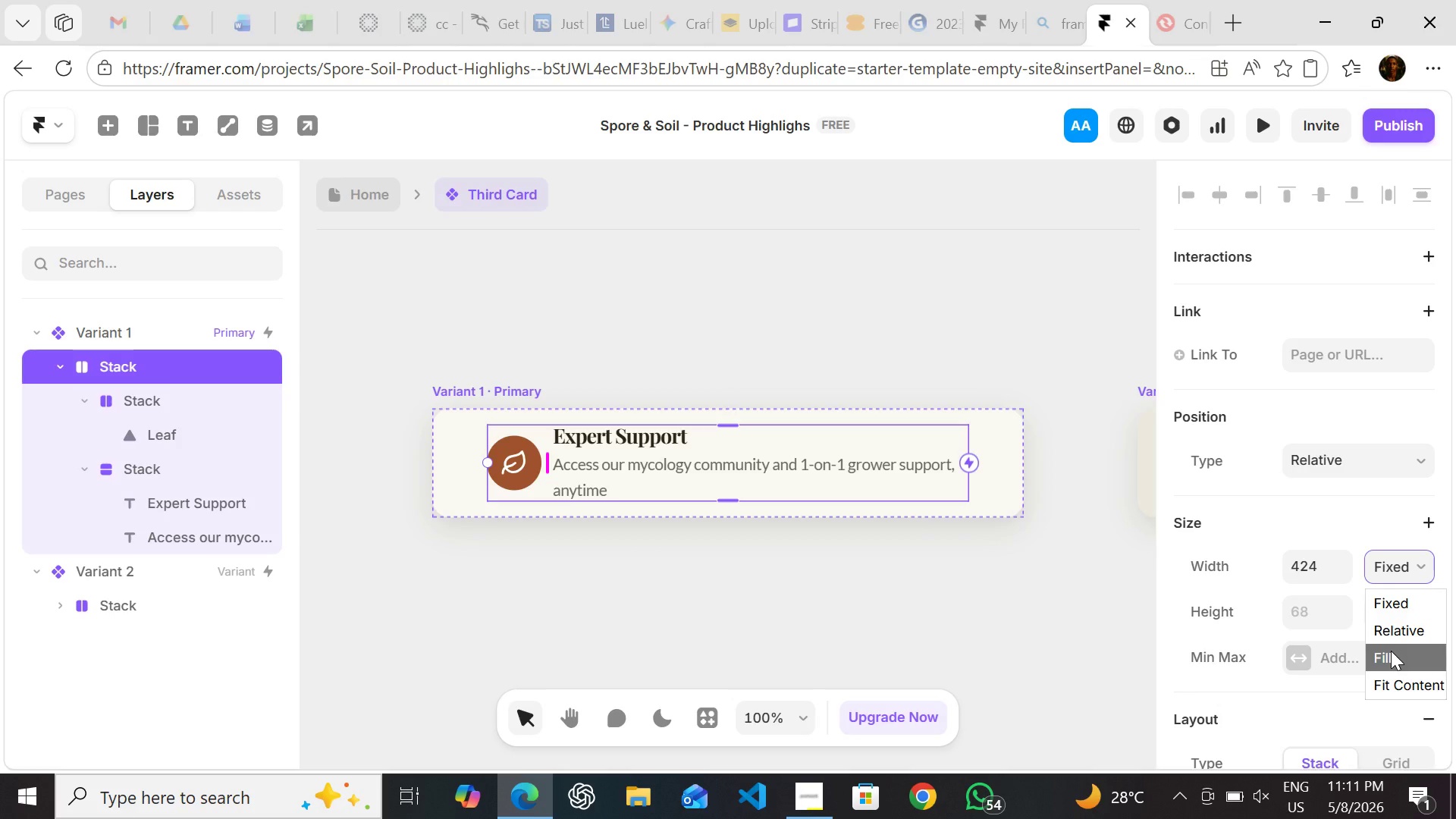 
left_click([1391, 651])
 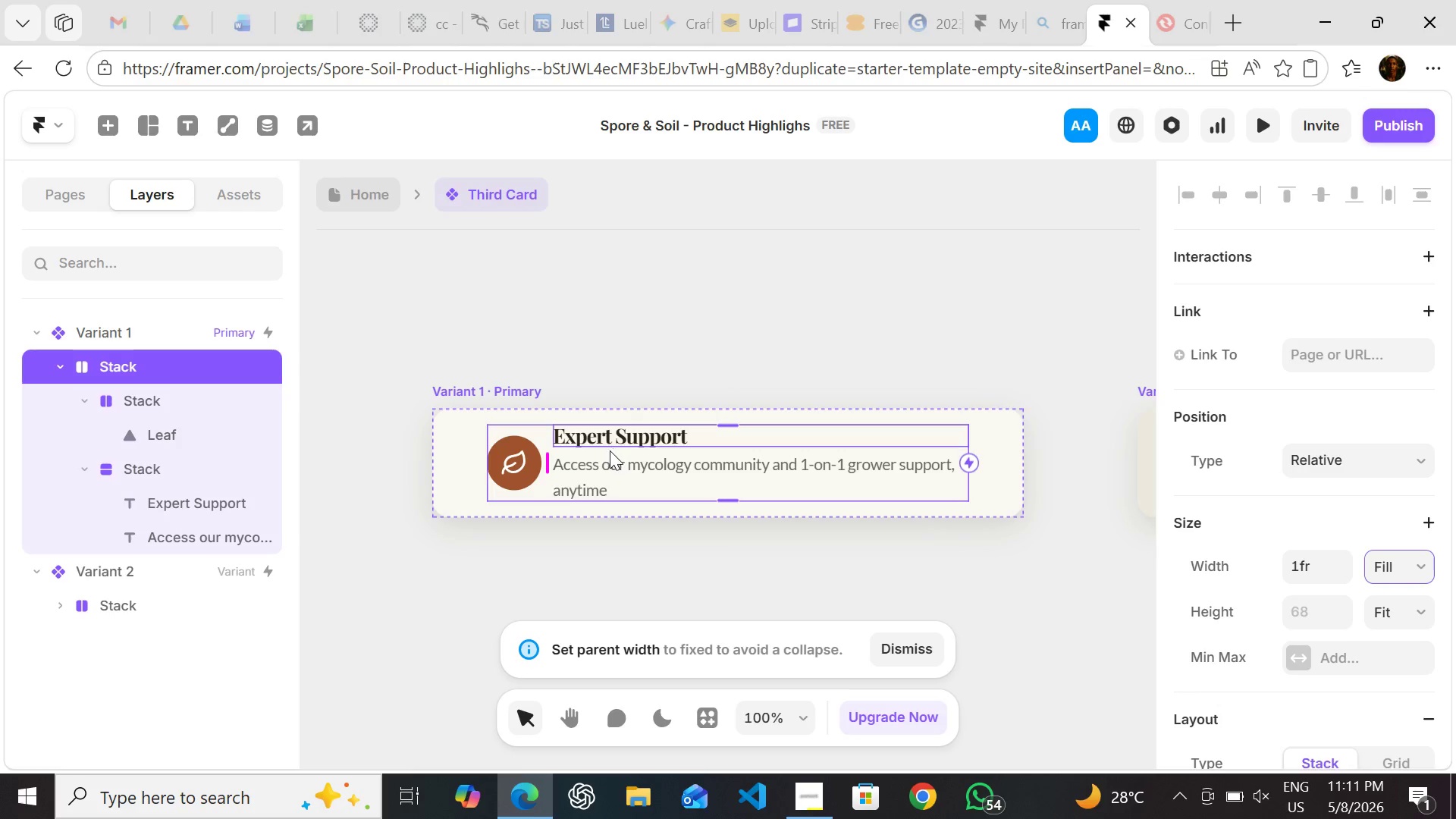 
left_click([608, 454])
 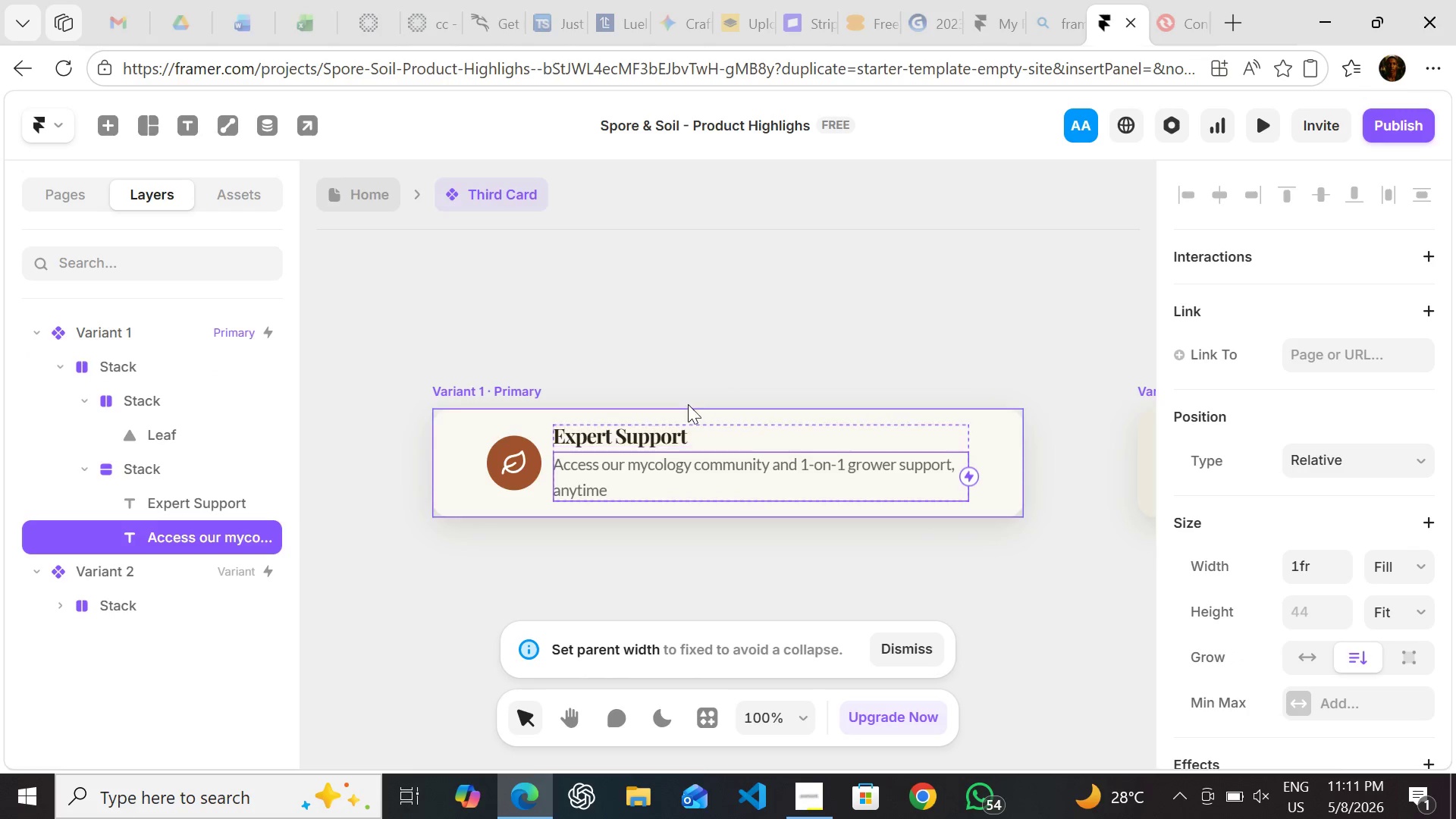 
left_click([672, 437])
 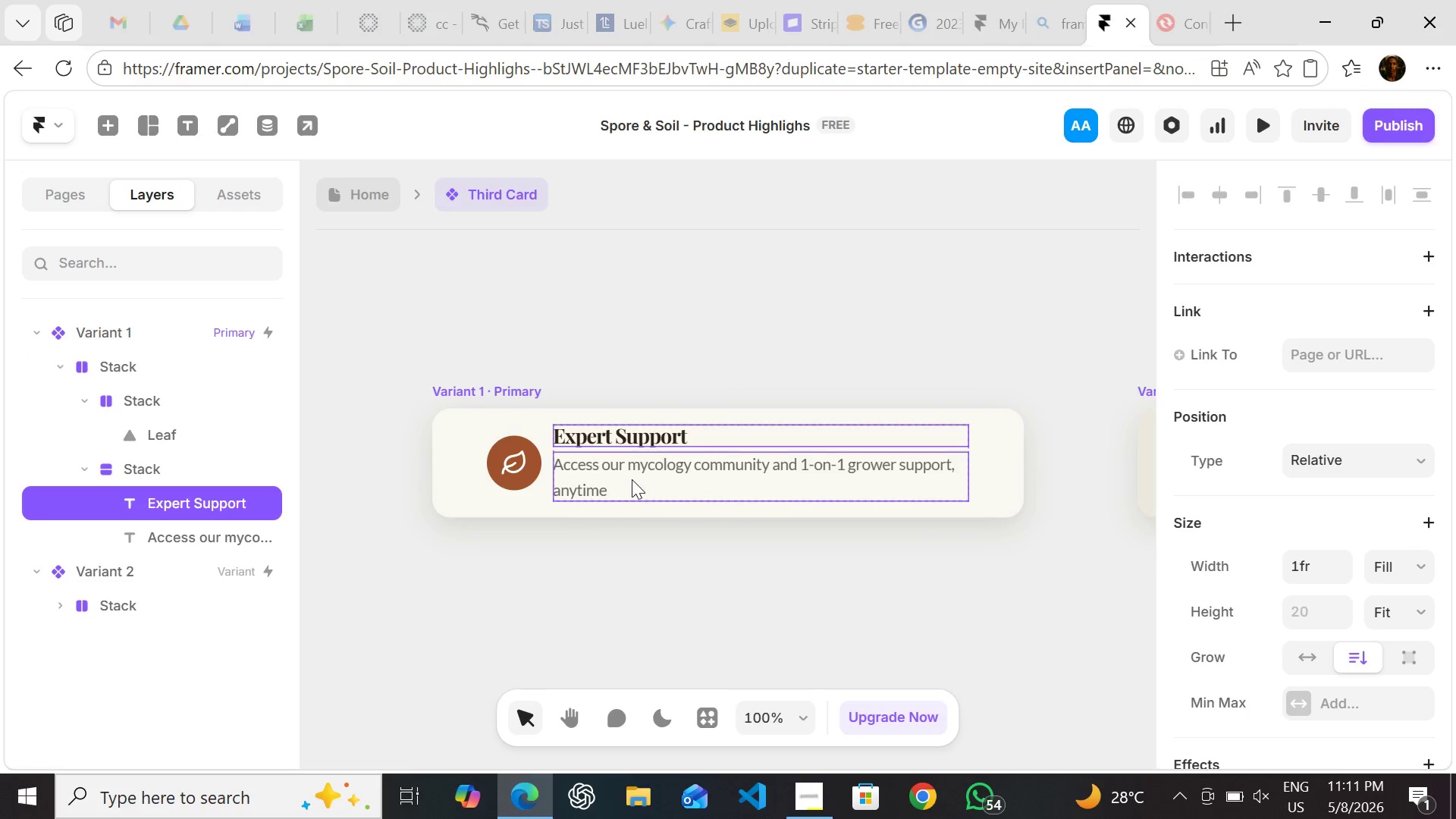 
left_click([630, 479])
 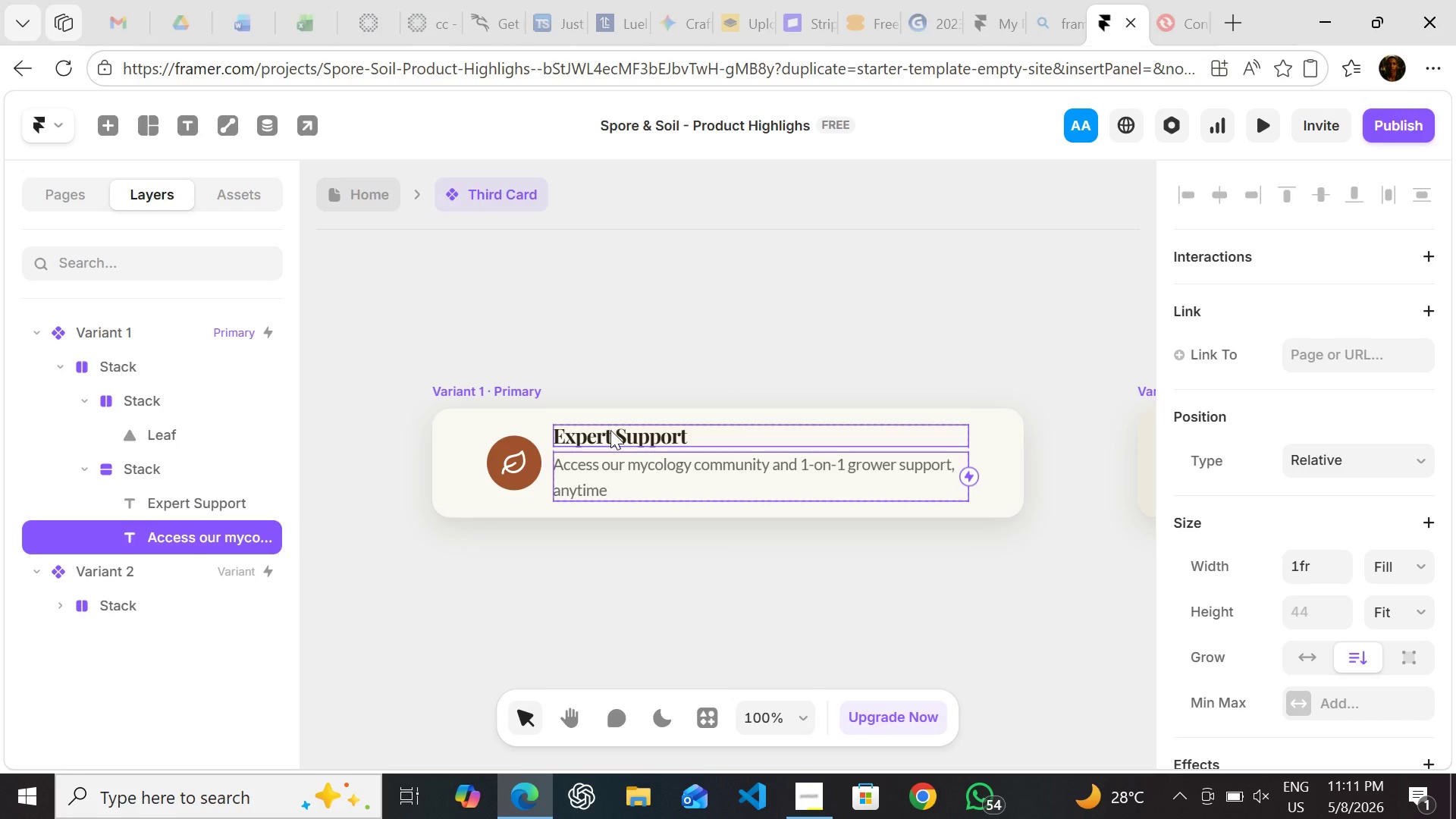 
left_click([610, 430])
 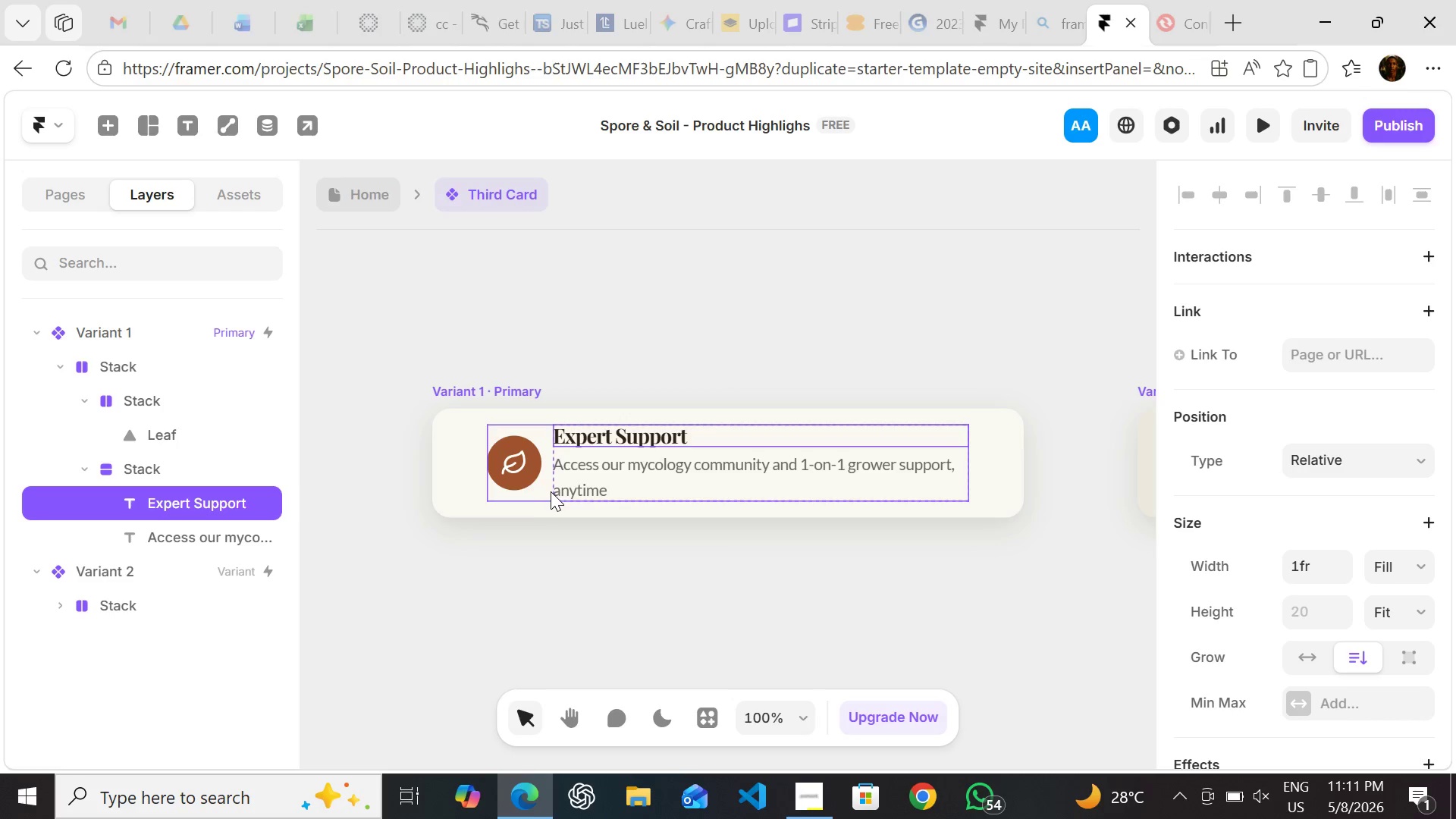 
left_click([557, 491])
 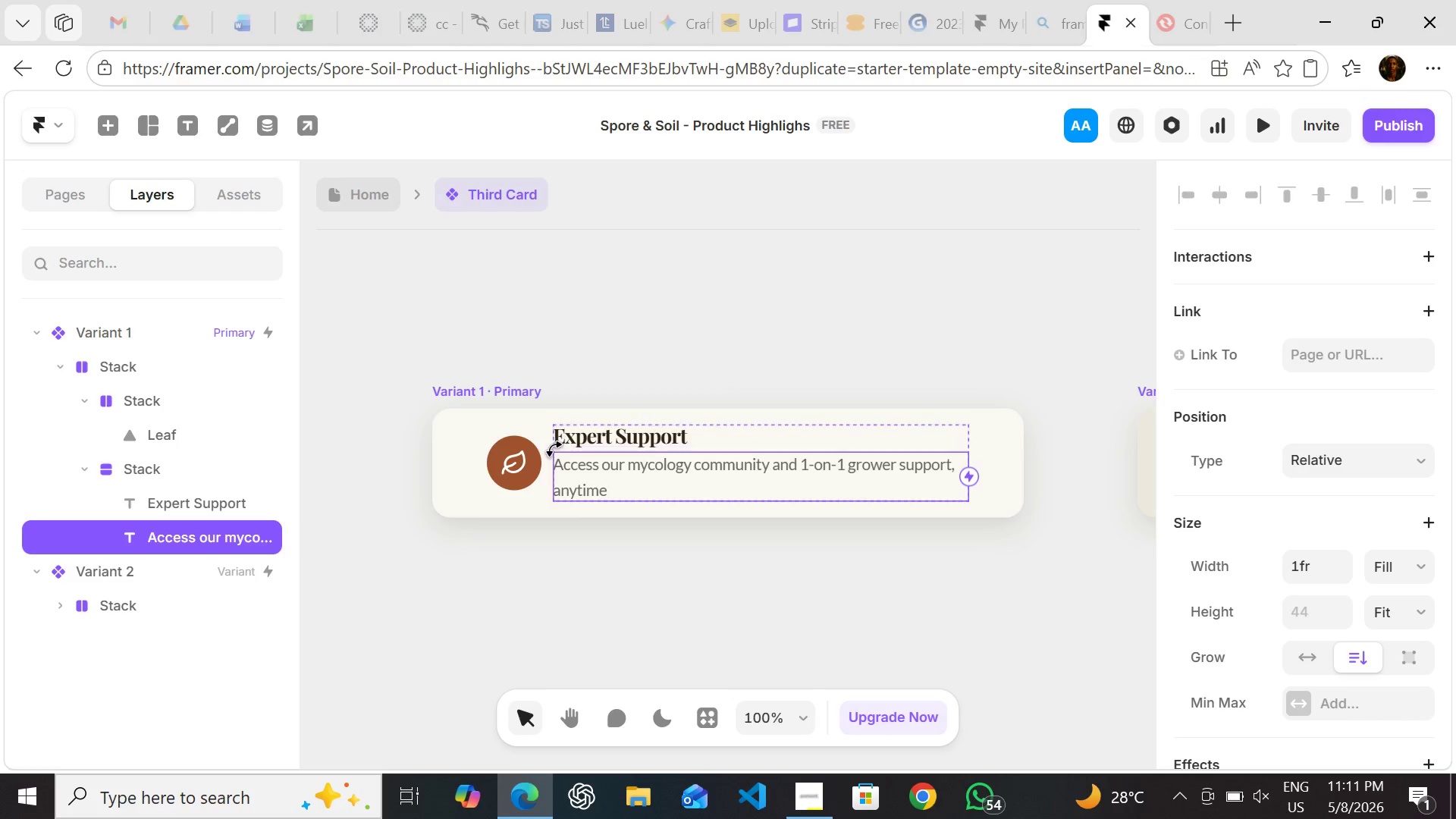 
left_click([572, 532])
 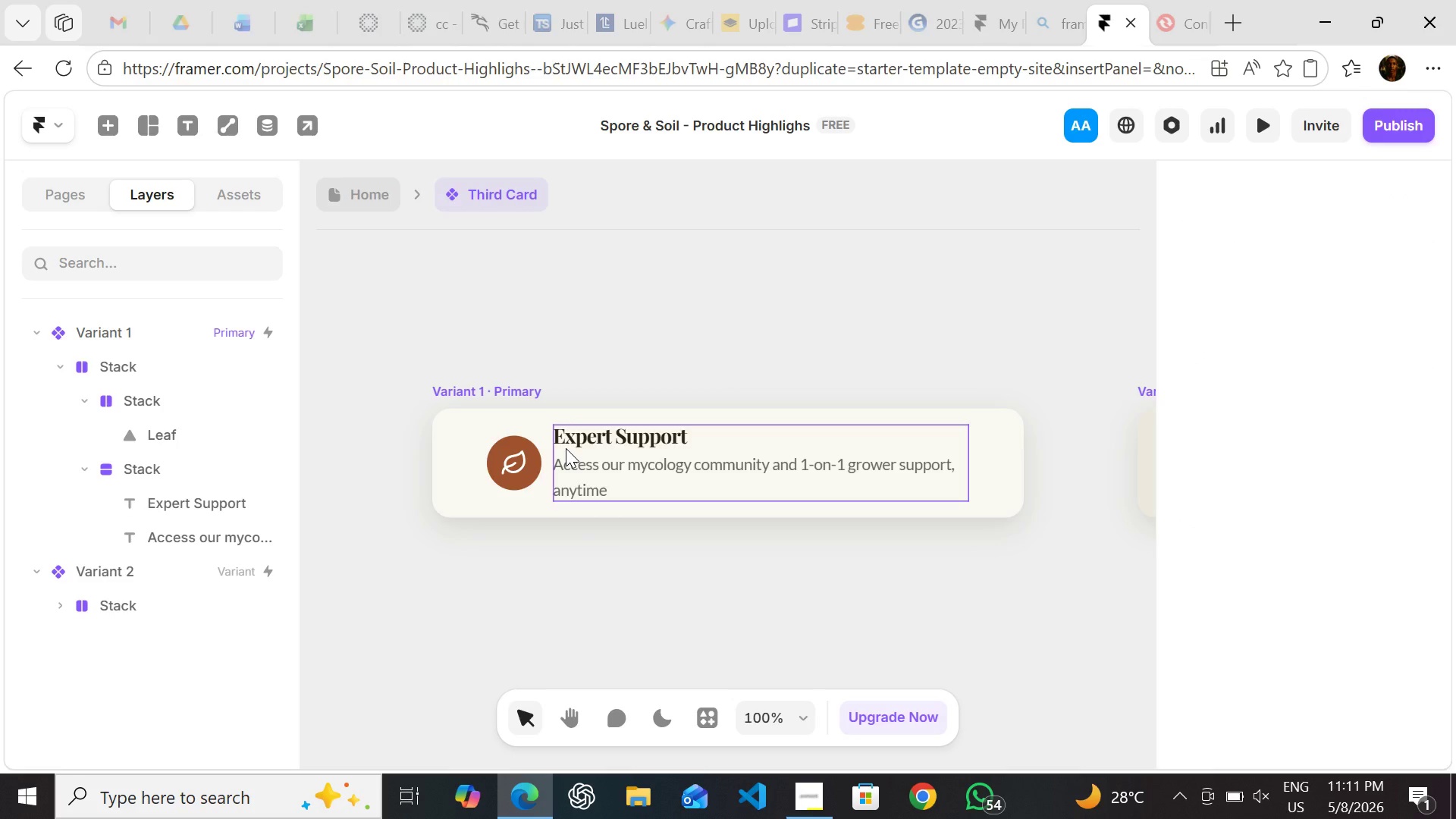 
left_click([566, 448])
 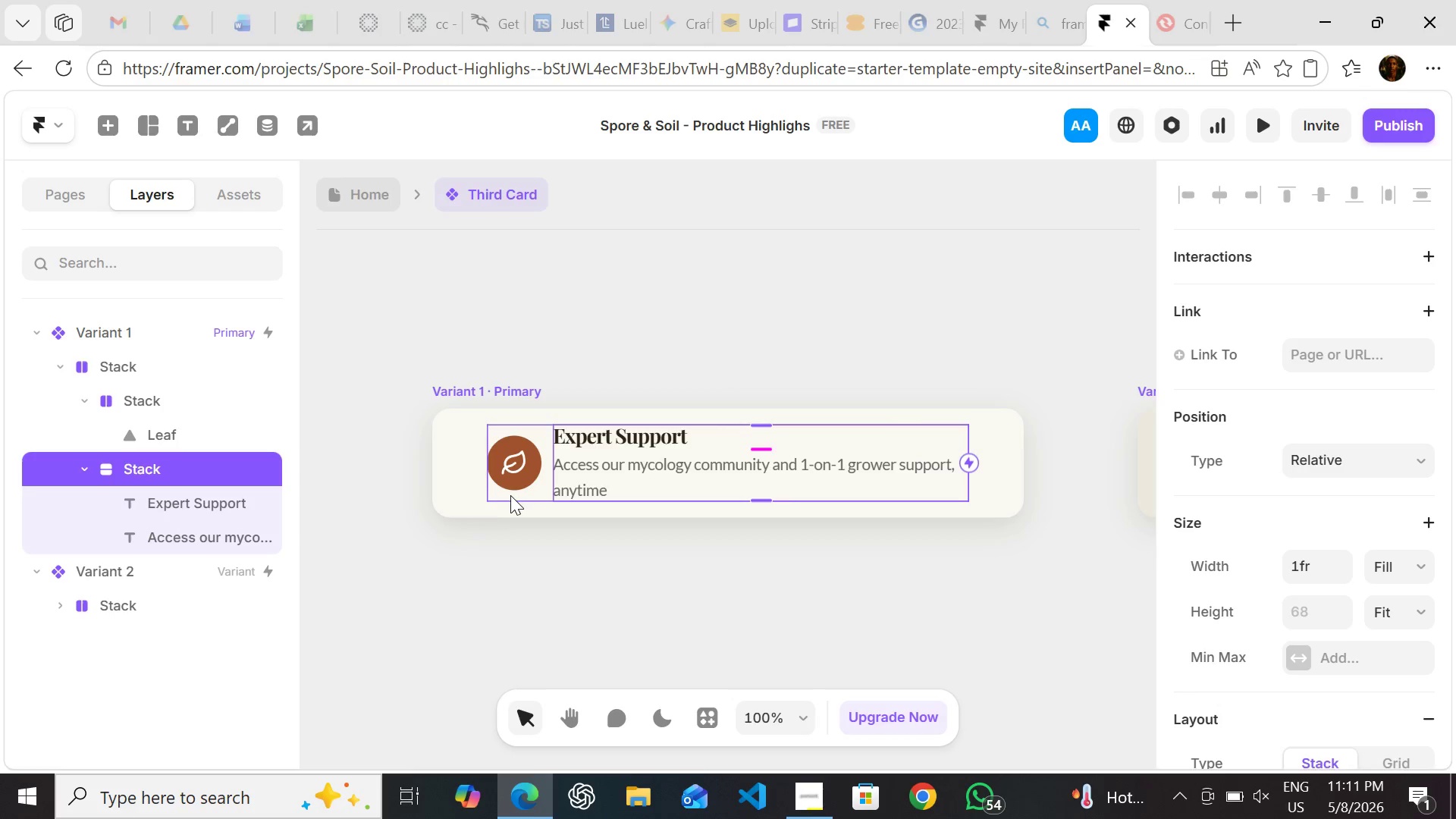 
left_click([500, 531])
 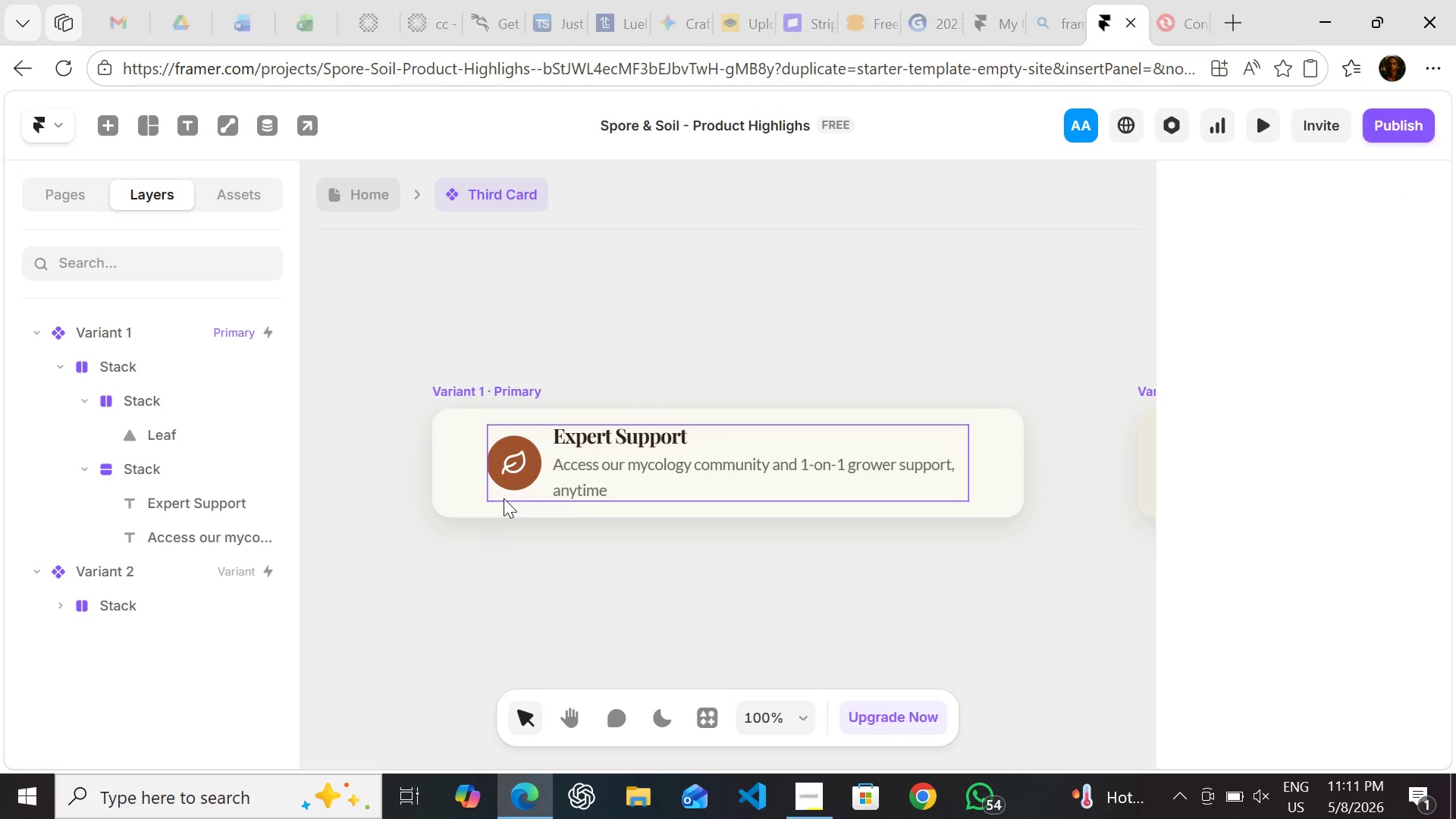 
left_click([504, 498])
 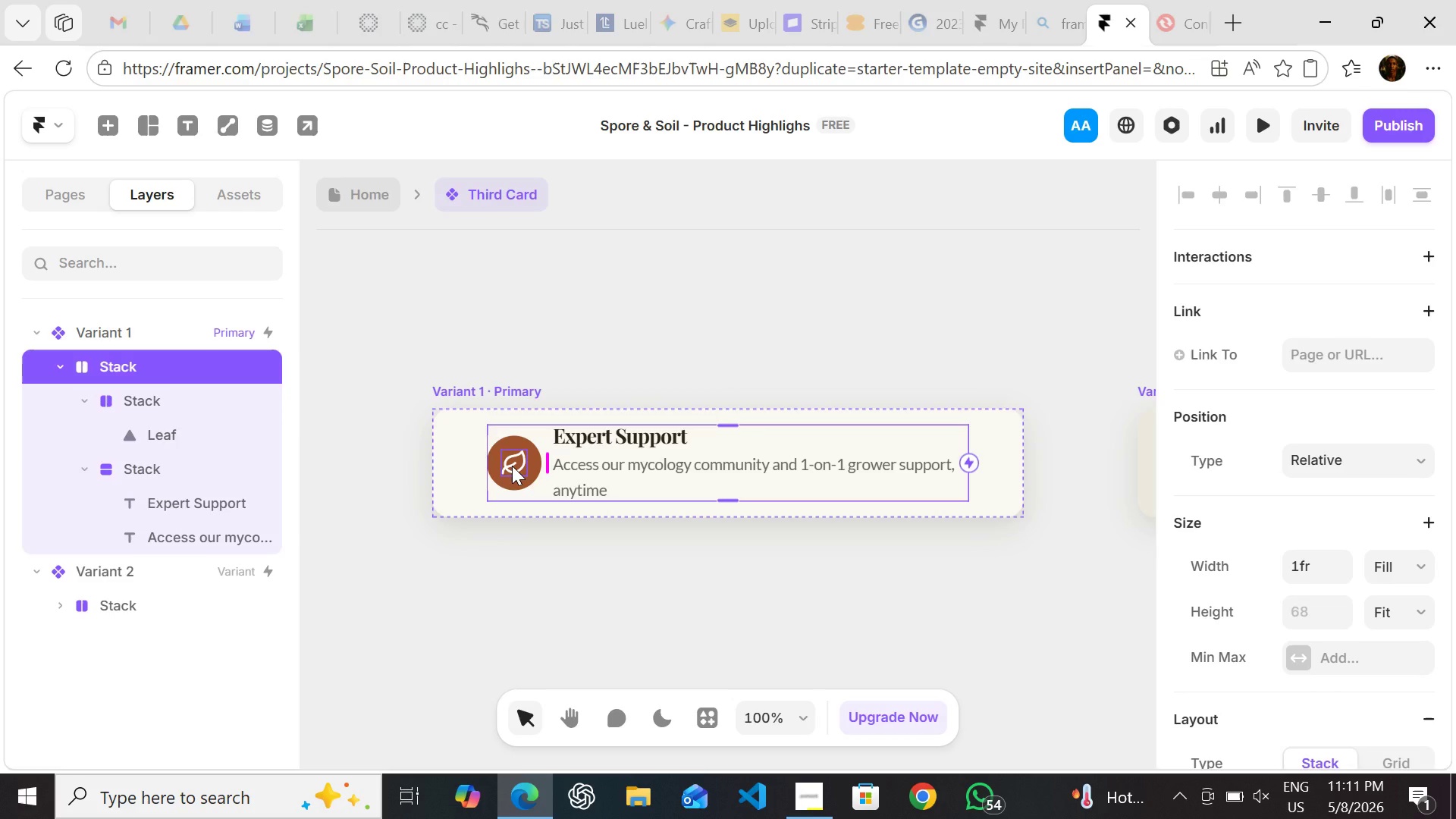 
wait(5.42)
 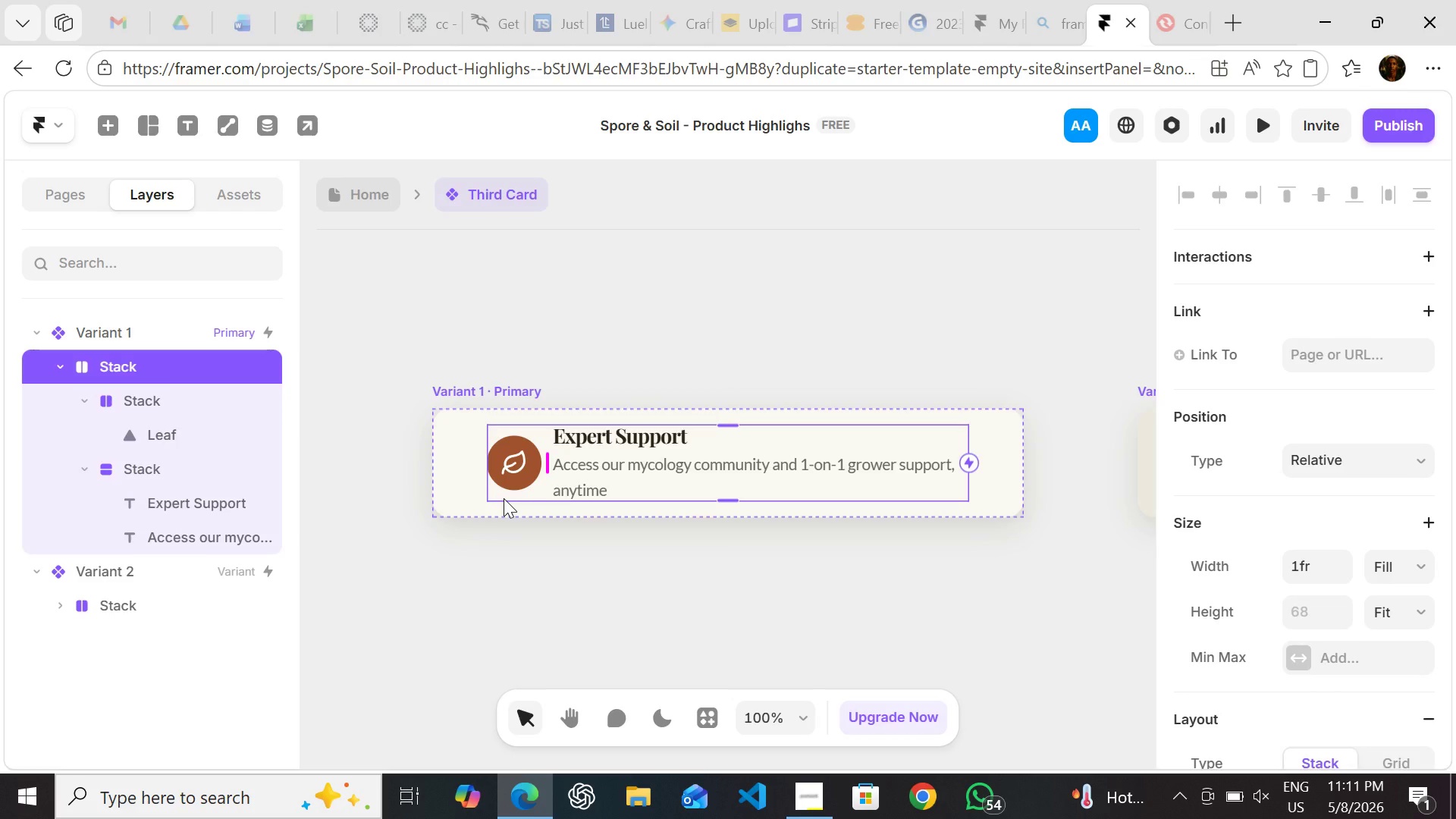 
left_click([512, 479])
 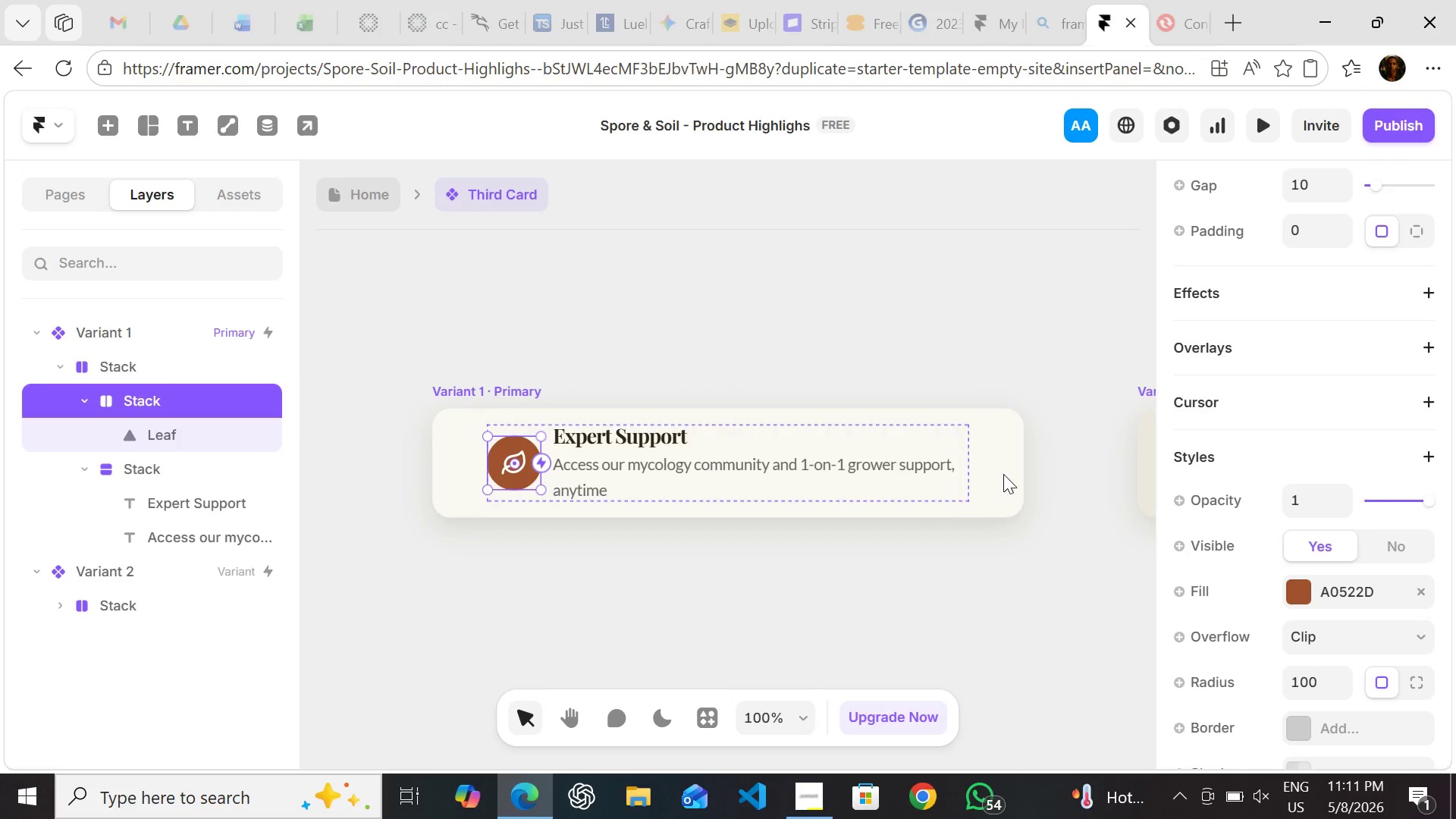 
mouse_move([1250, 412])
 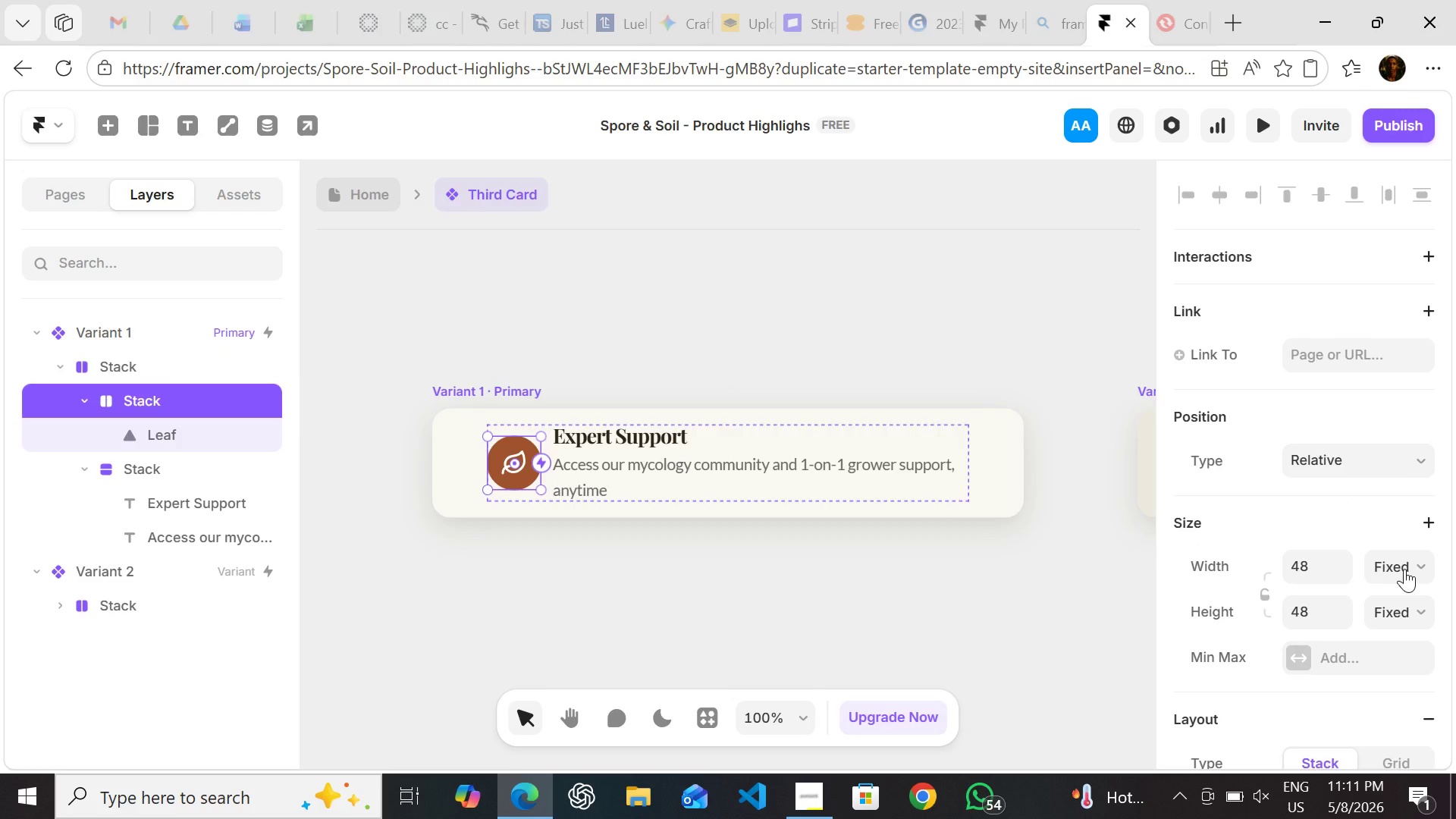 
left_click([1404, 569])
 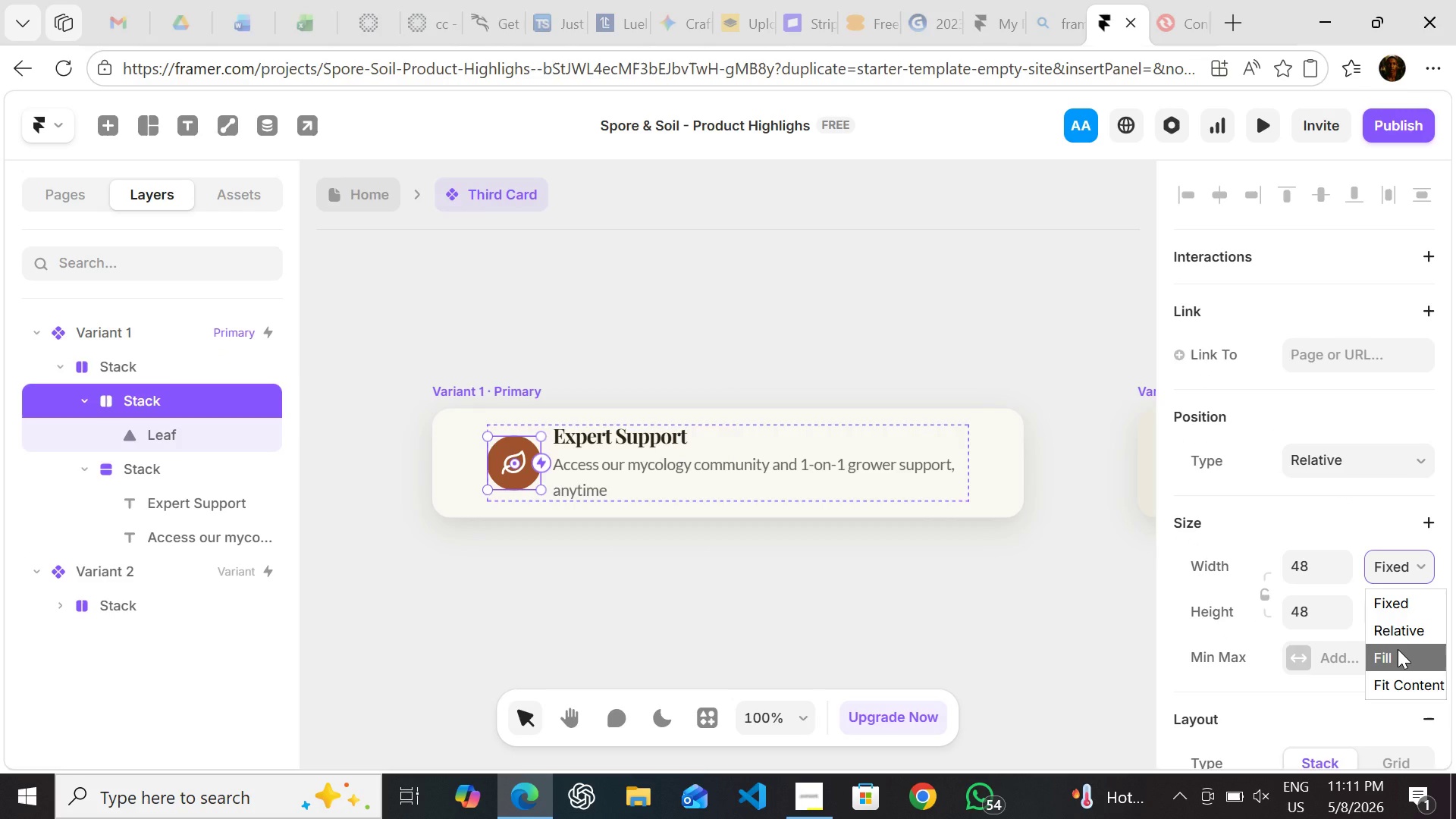 
left_click([1398, 649])
 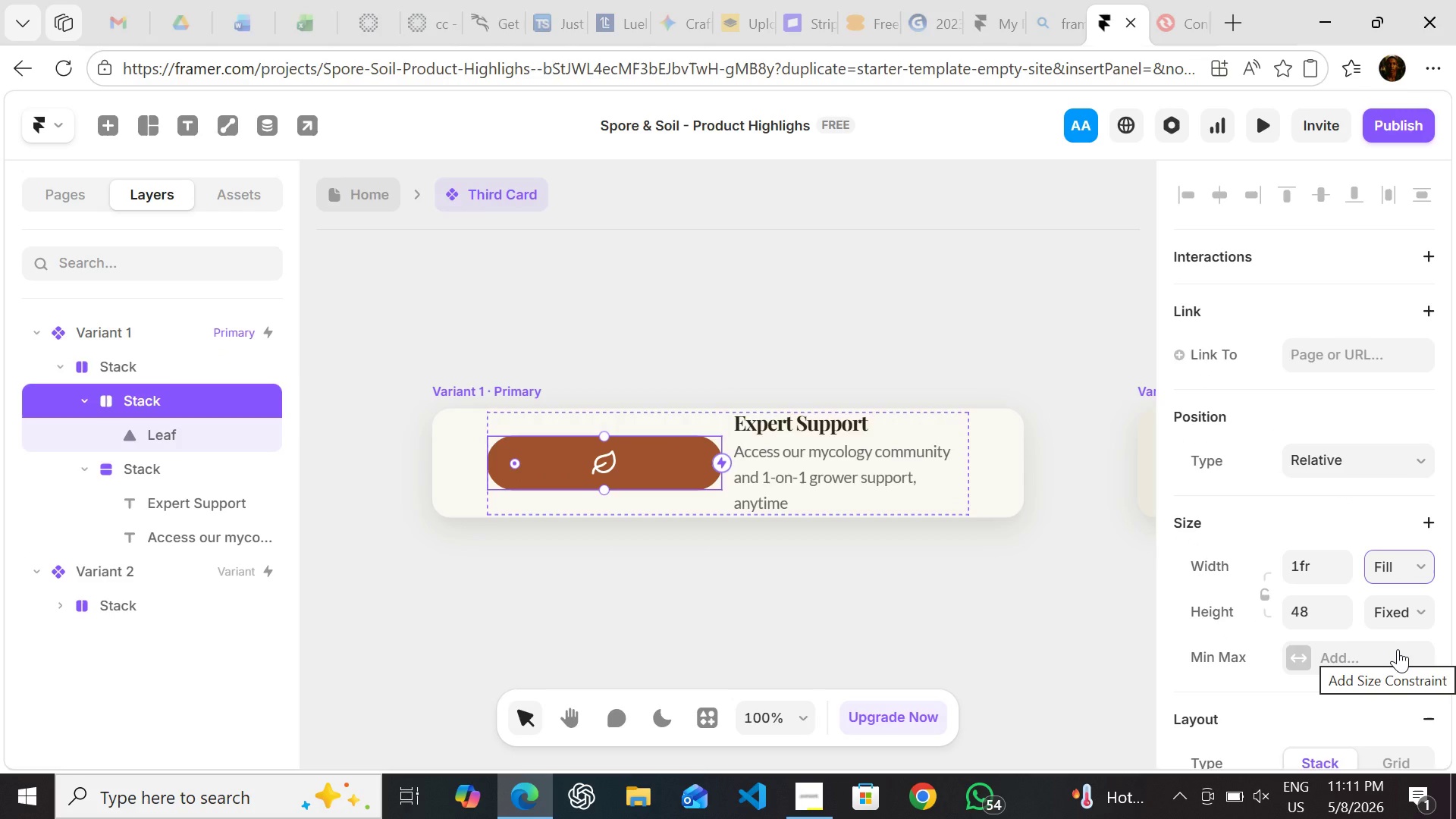 
key(Control+Z)
 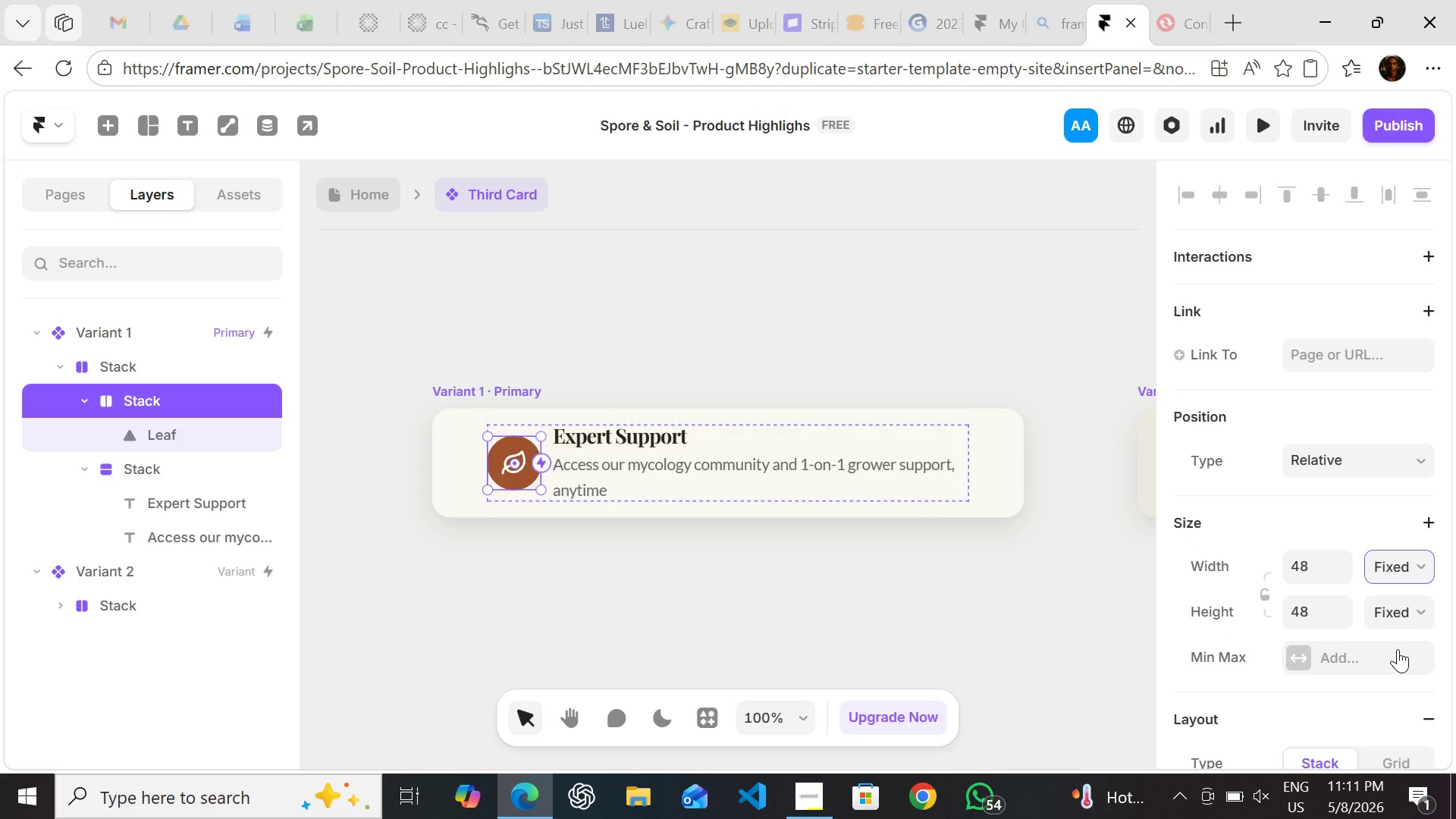 
wait(17.61)
 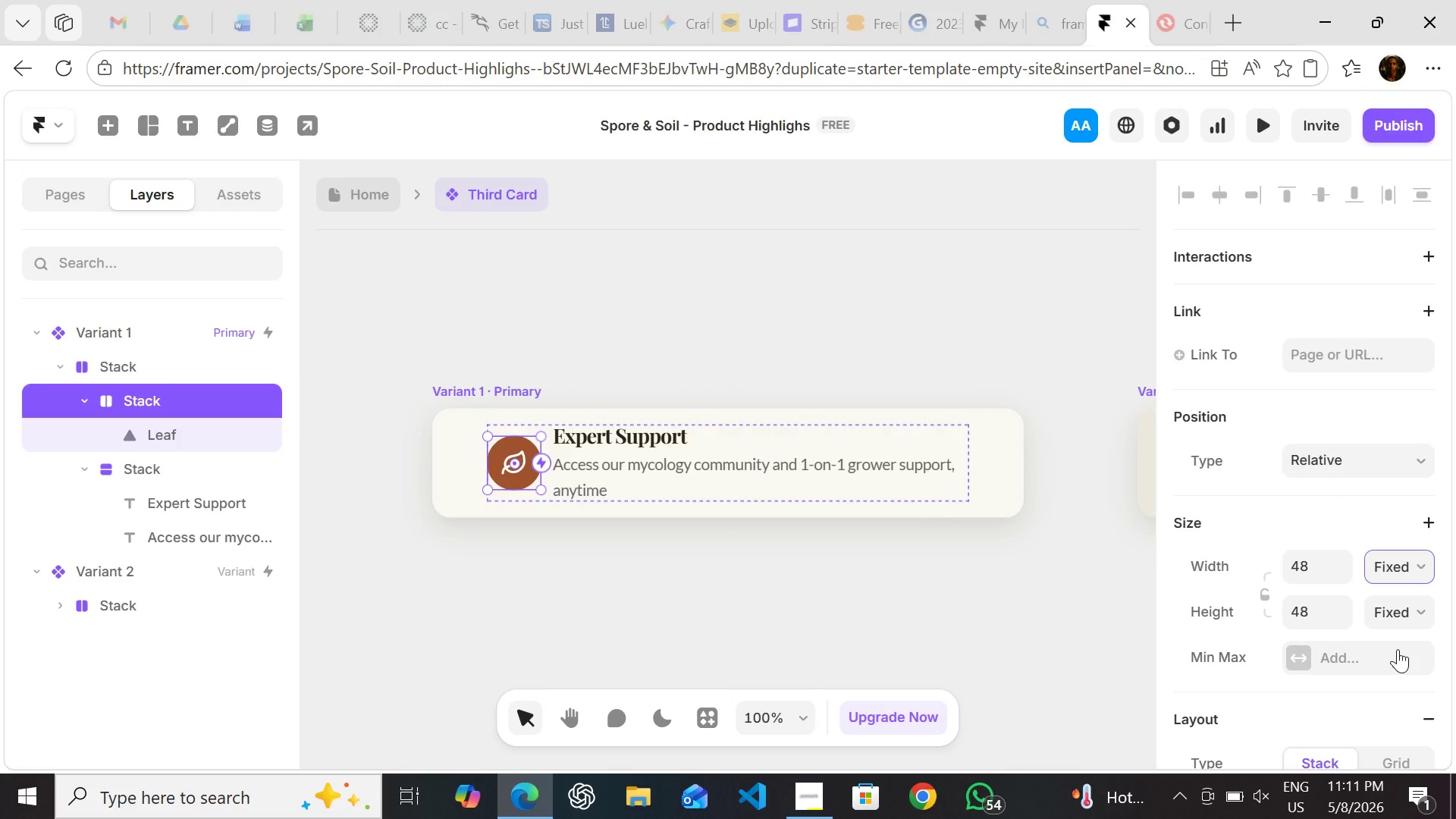 
left_click([908, 589])
 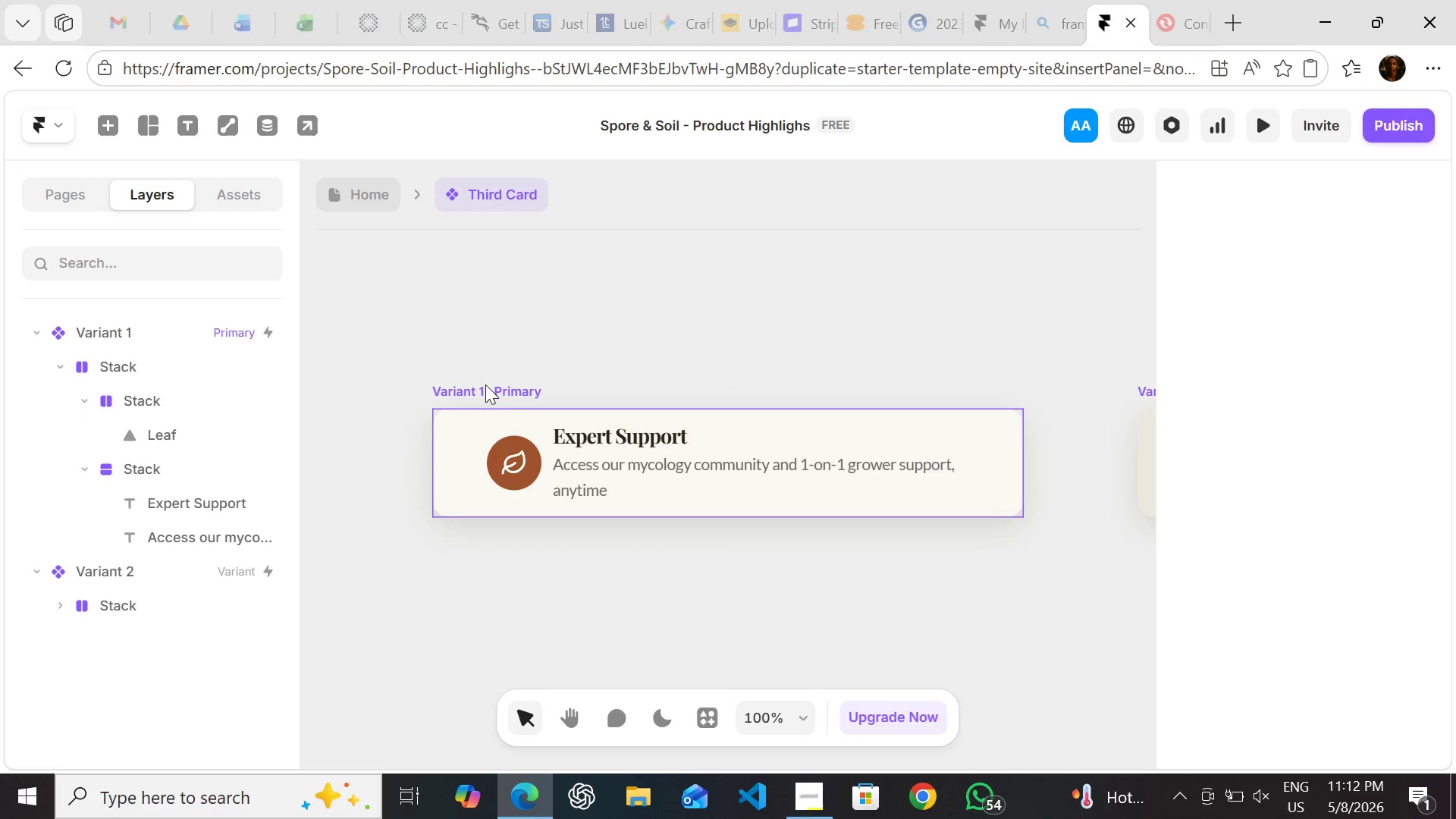 
left_click([486, 384])
 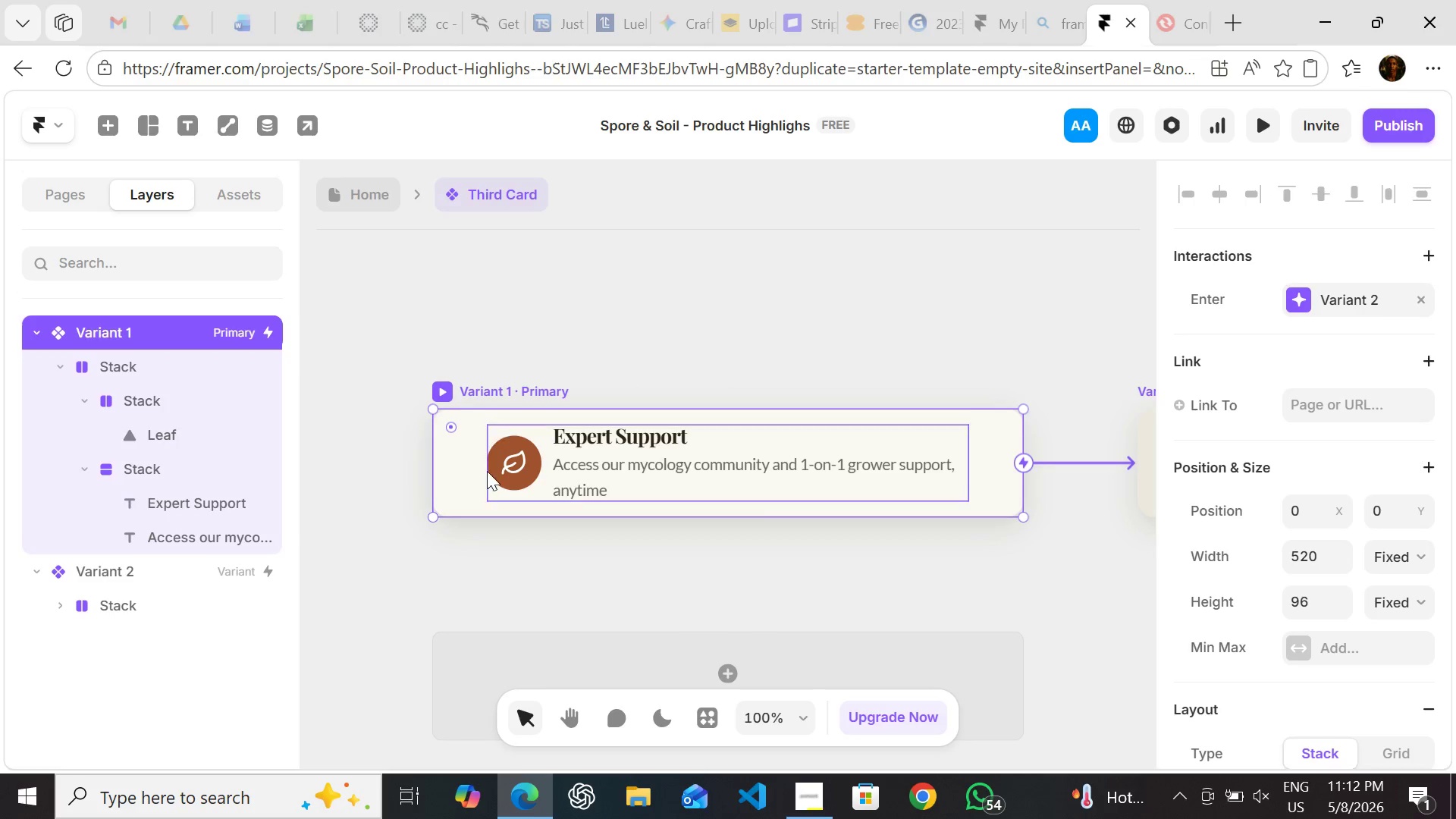 
left_click([511, 589])
 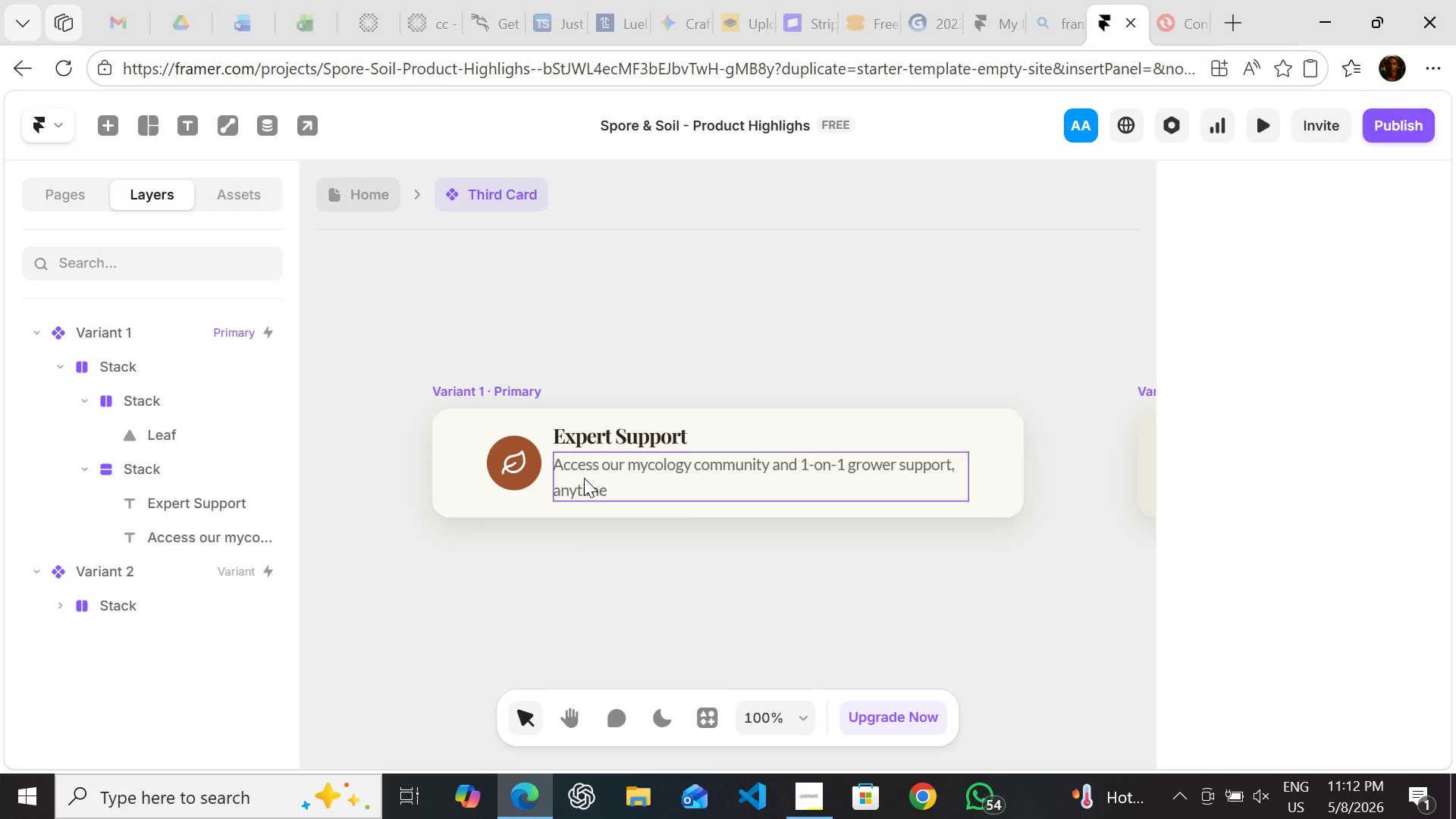 
left_click([584, 478])
 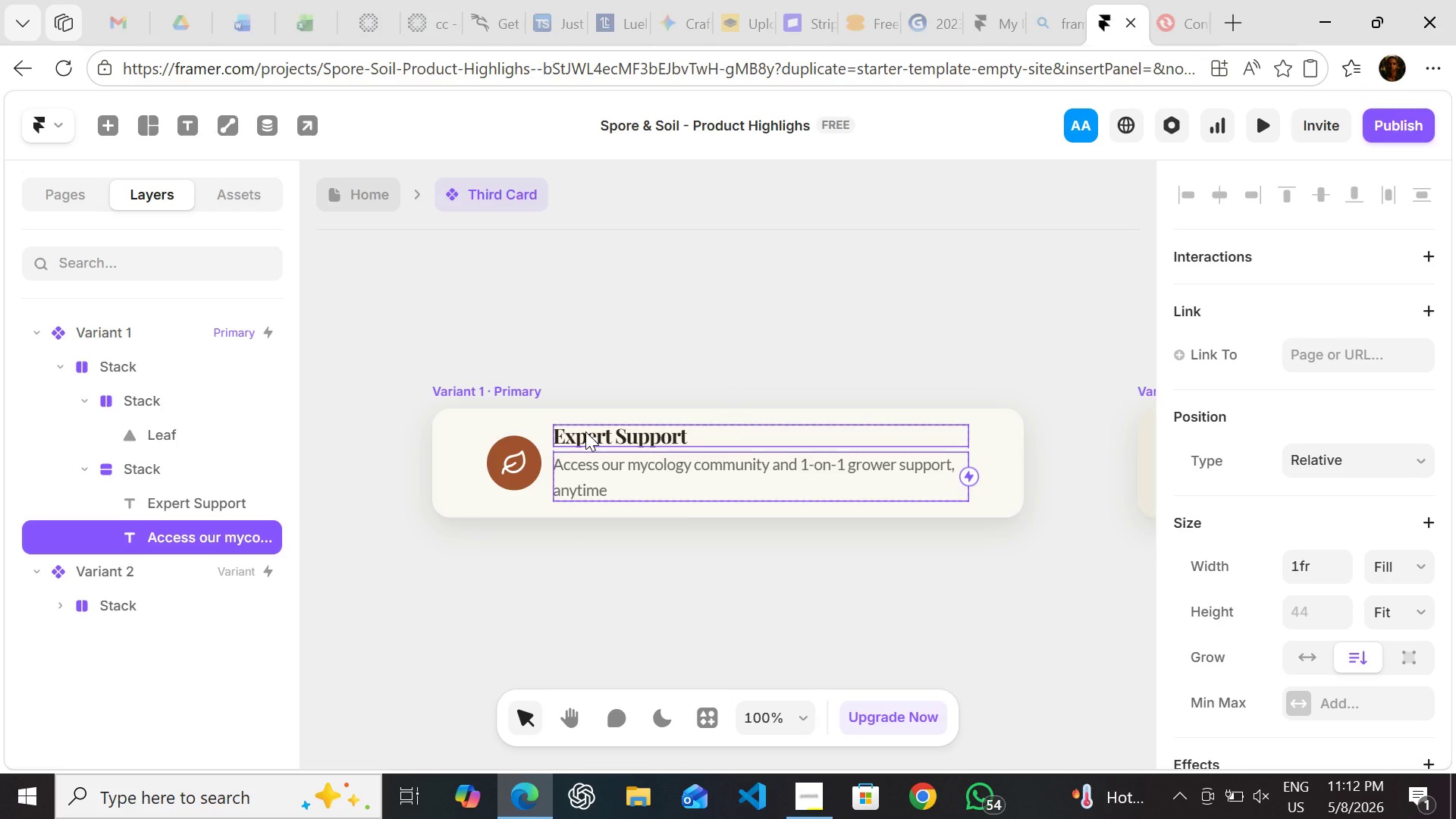 
left_click([585, 431])
 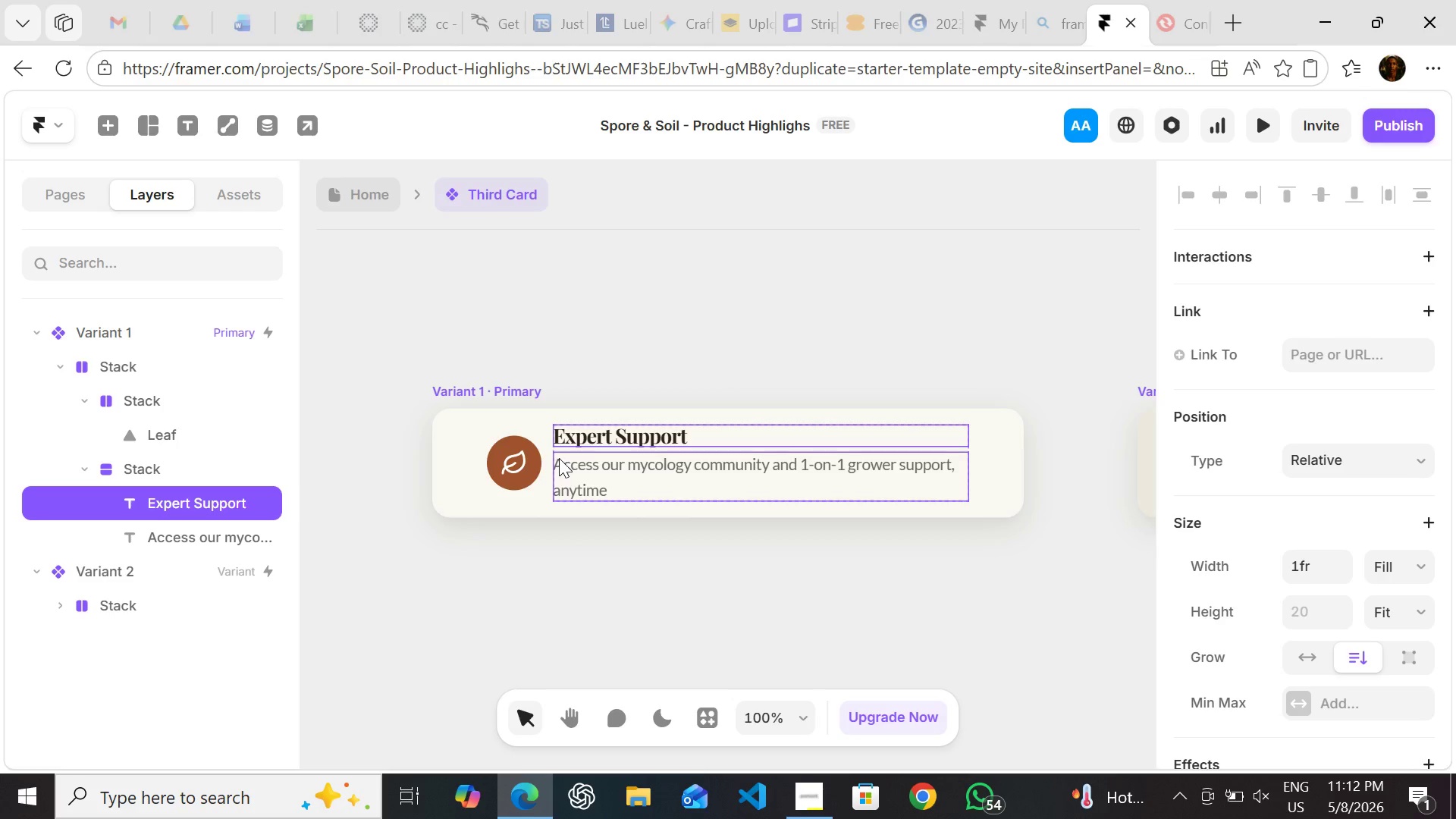 
wait(6.09)
 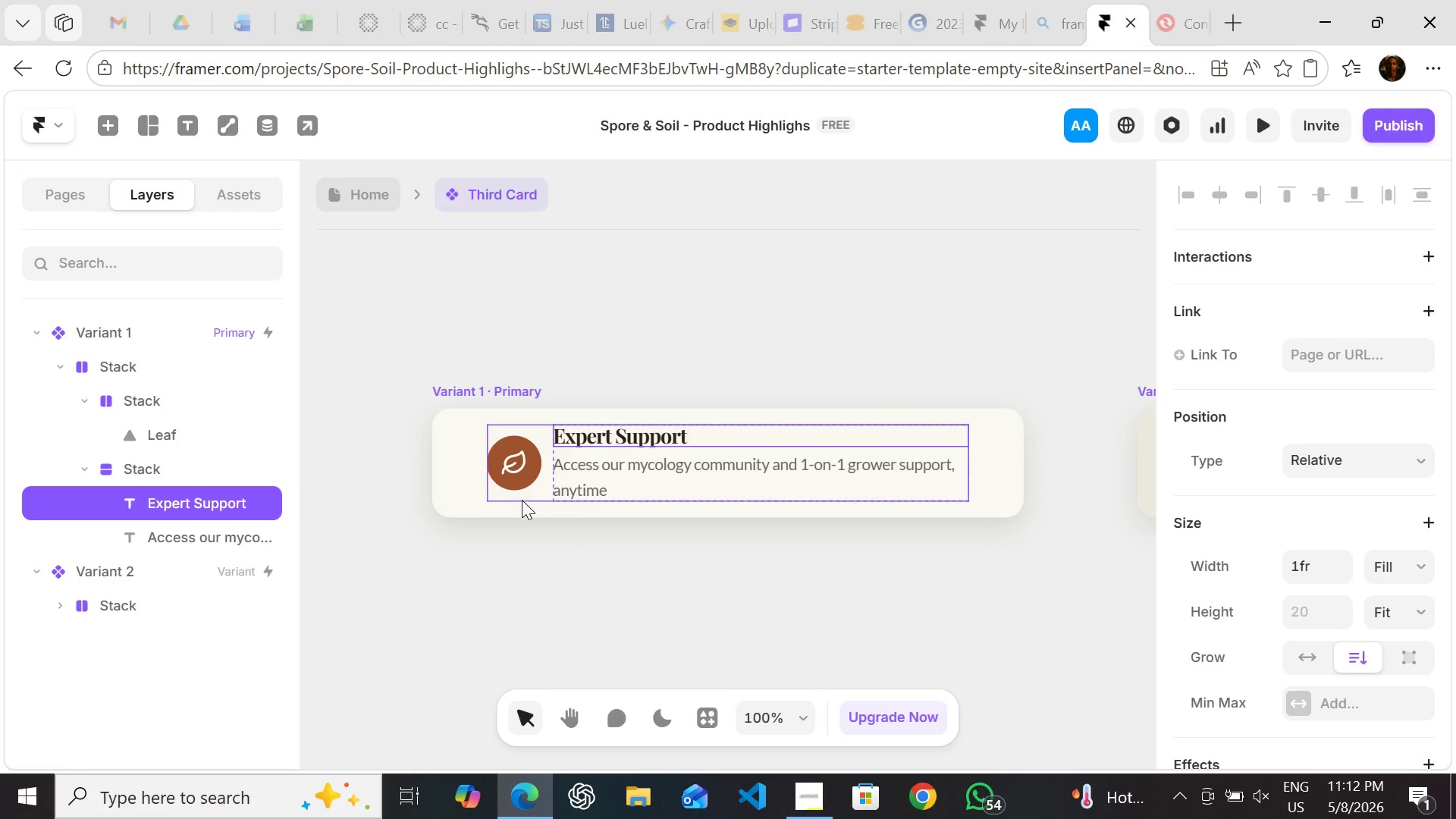 
left_click([559, 447])
 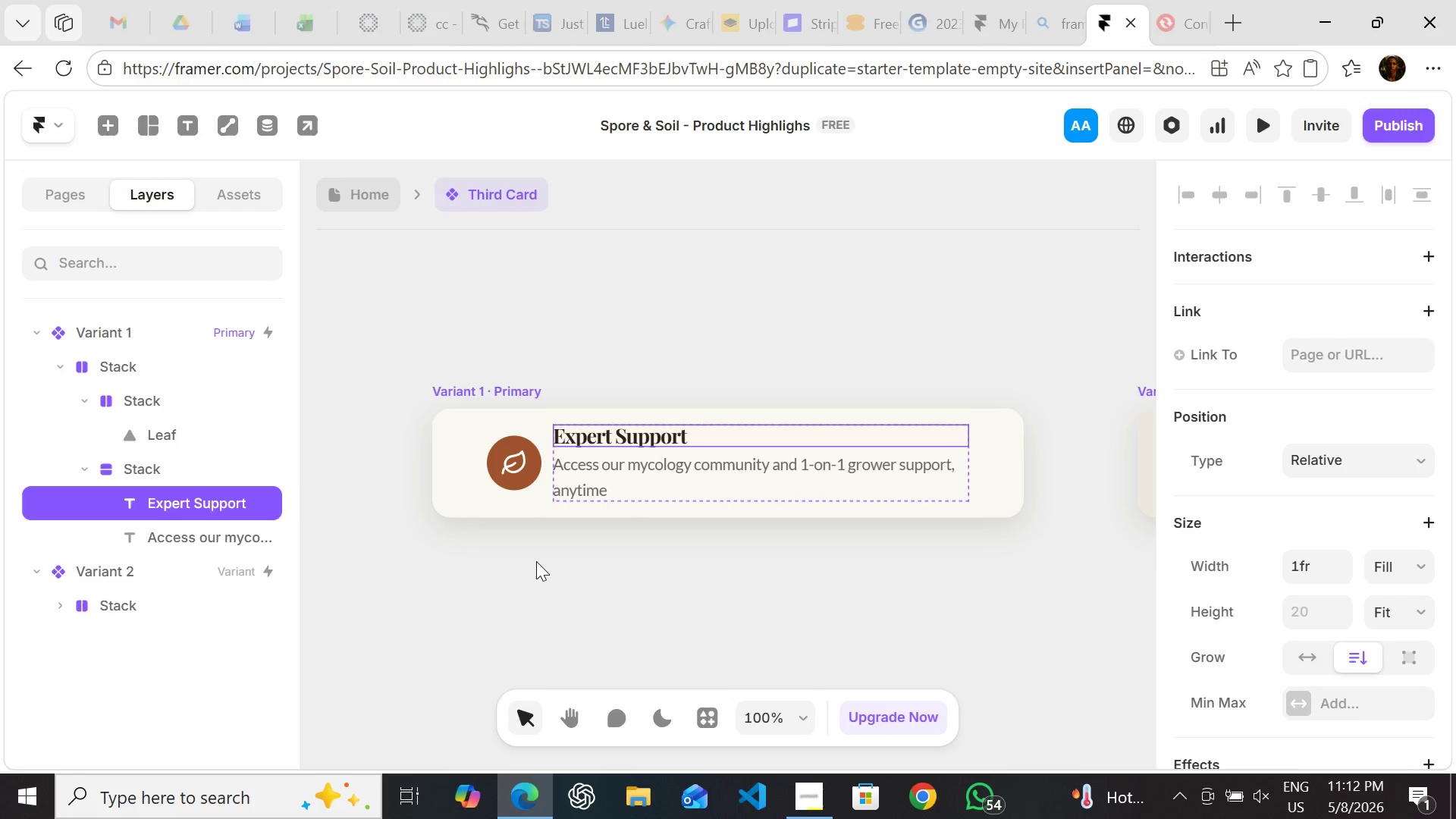 
left_click_drag(start_coordinate=[536, 561], to_coordinate=[552, 566])
 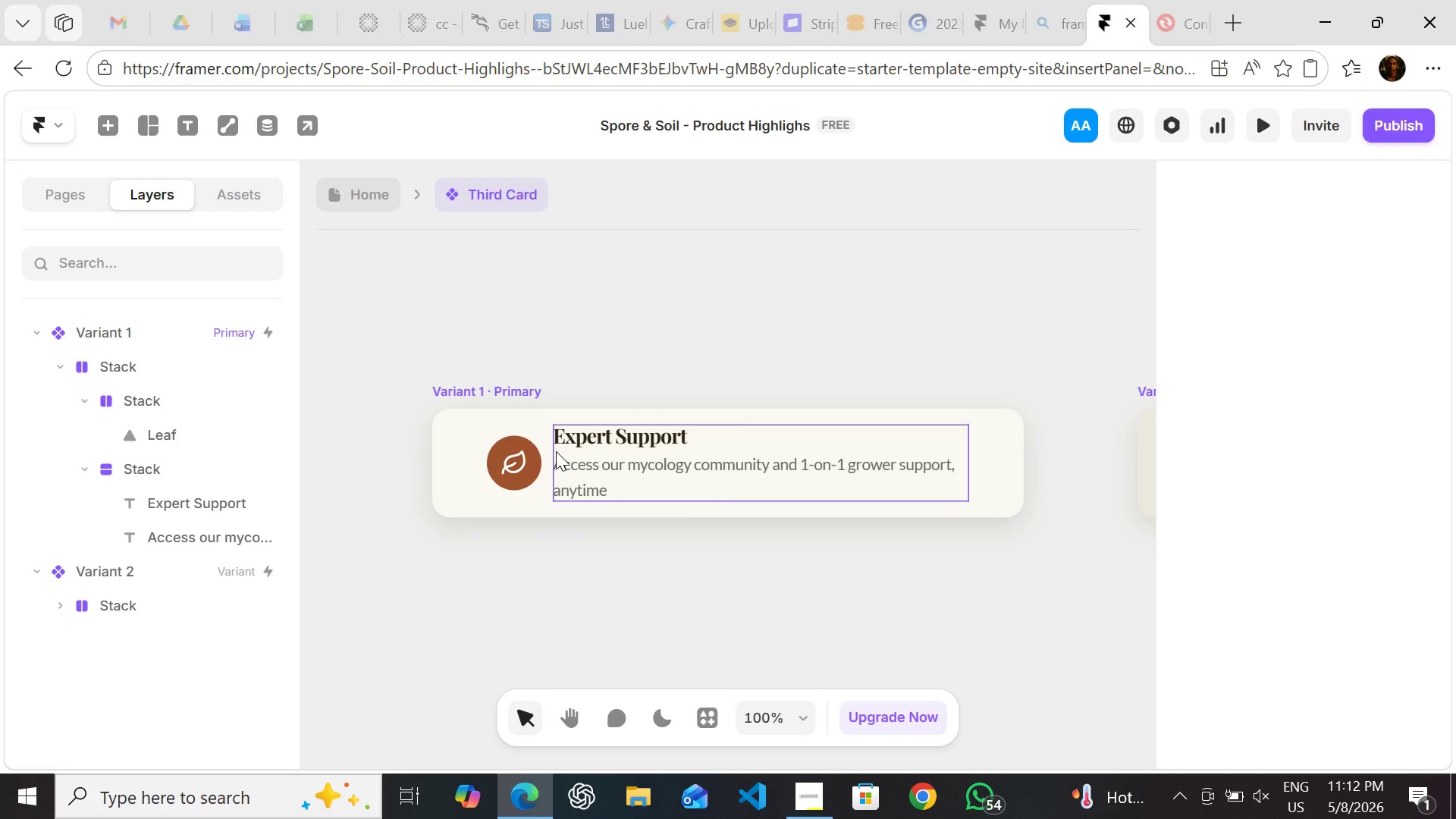 
left_click([556, 451])
 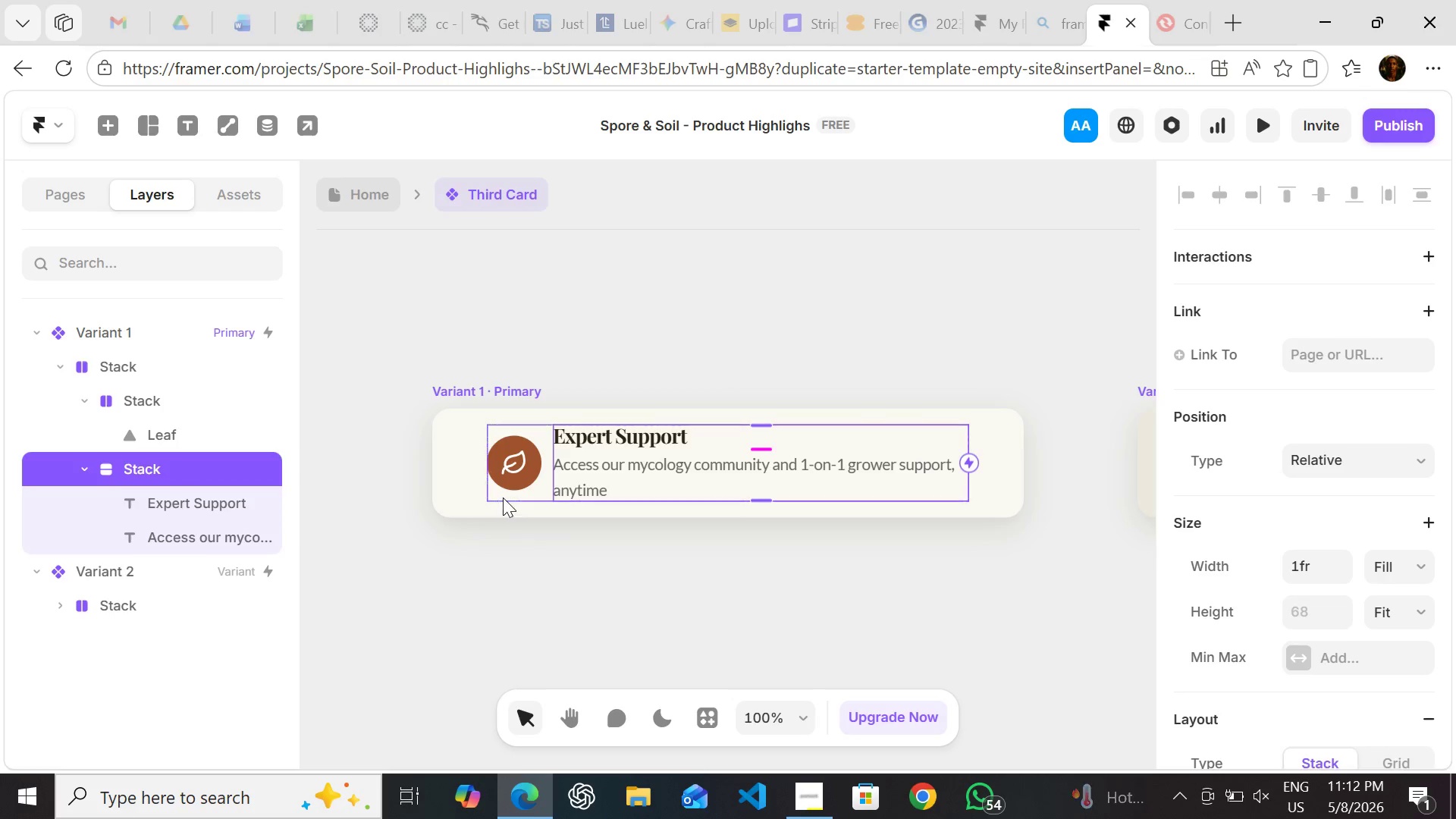 
left_click([495, 497])
 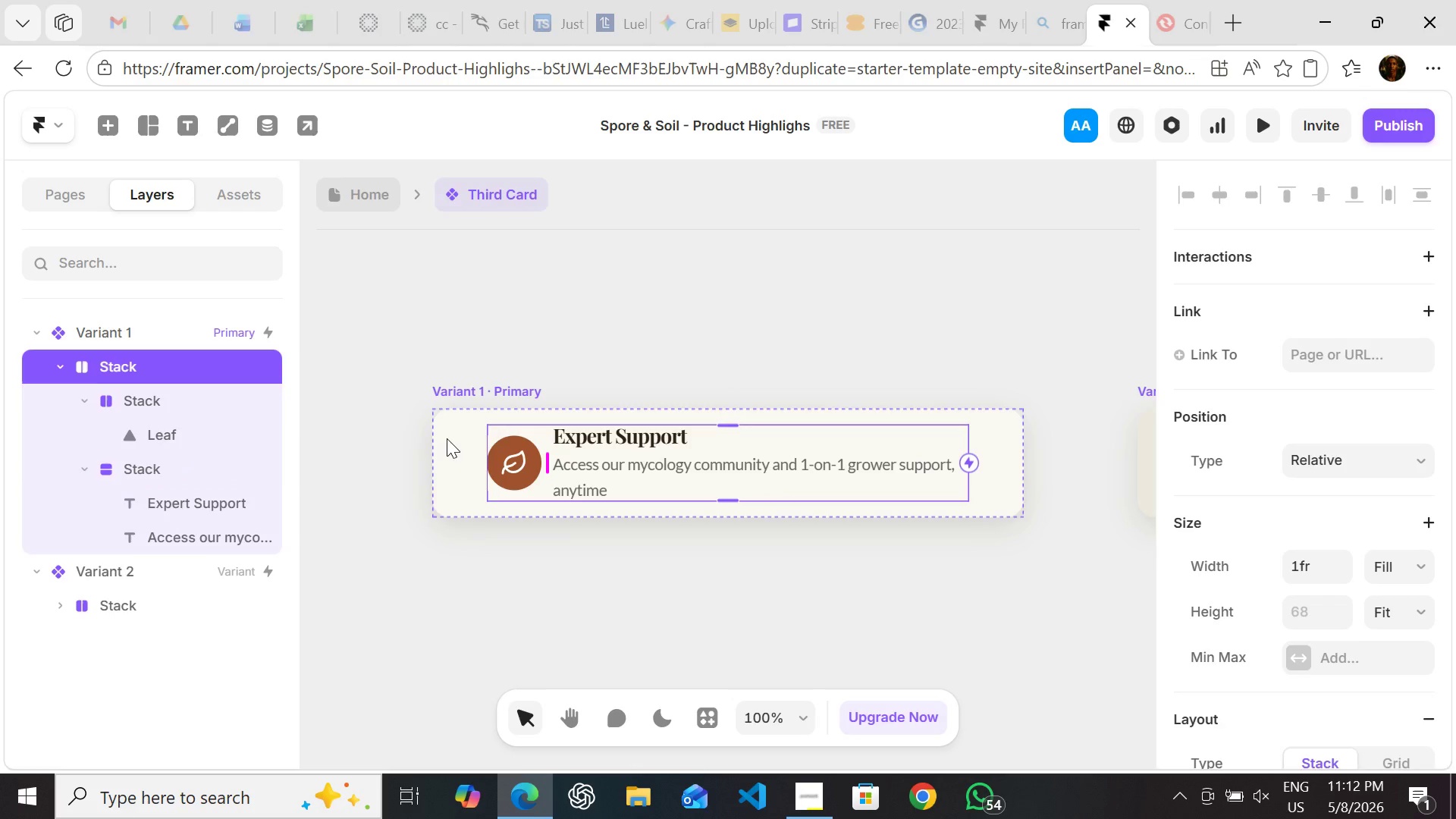 
double_click([447, 438])
 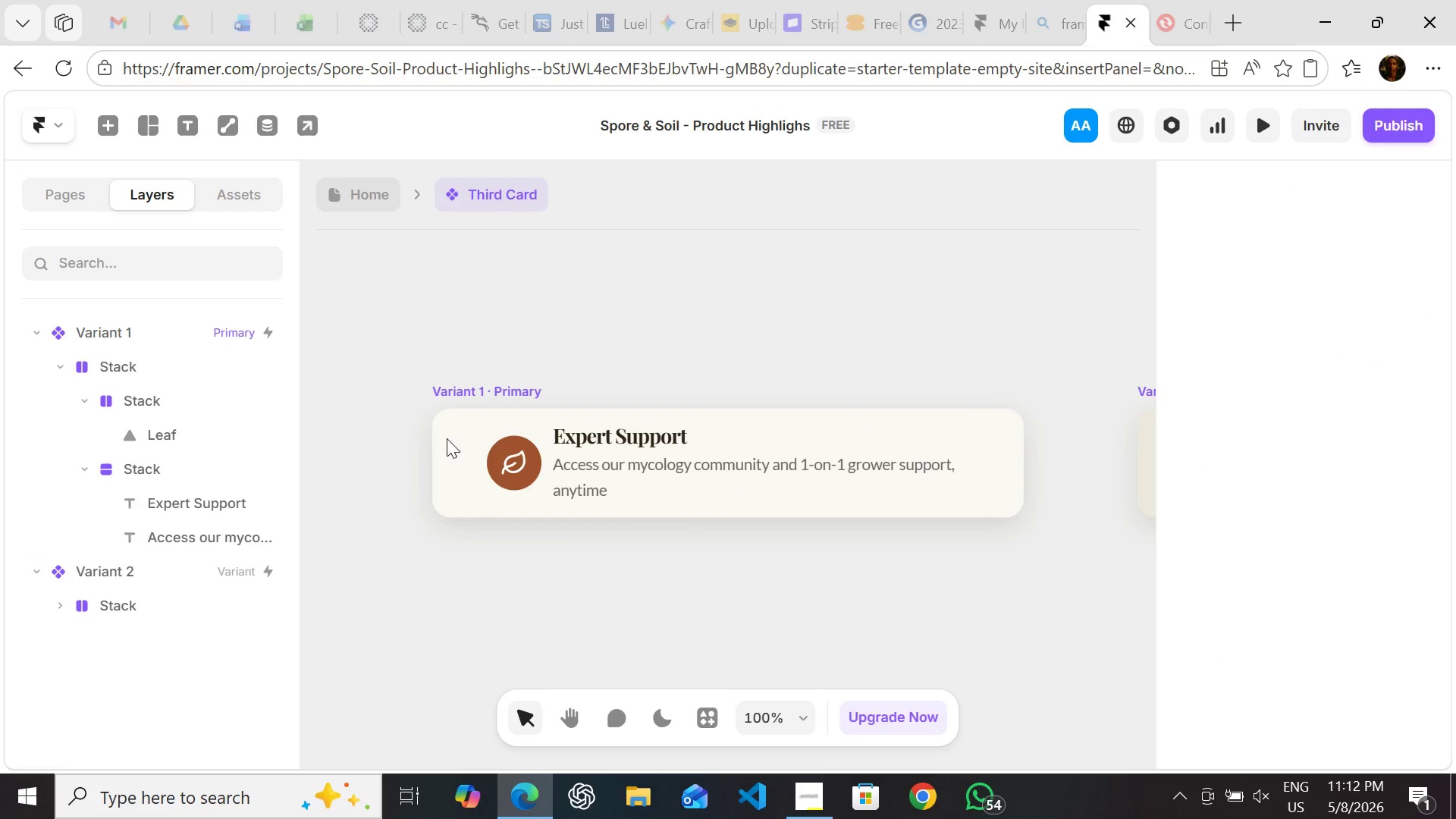 
triple_click([447, 438])
 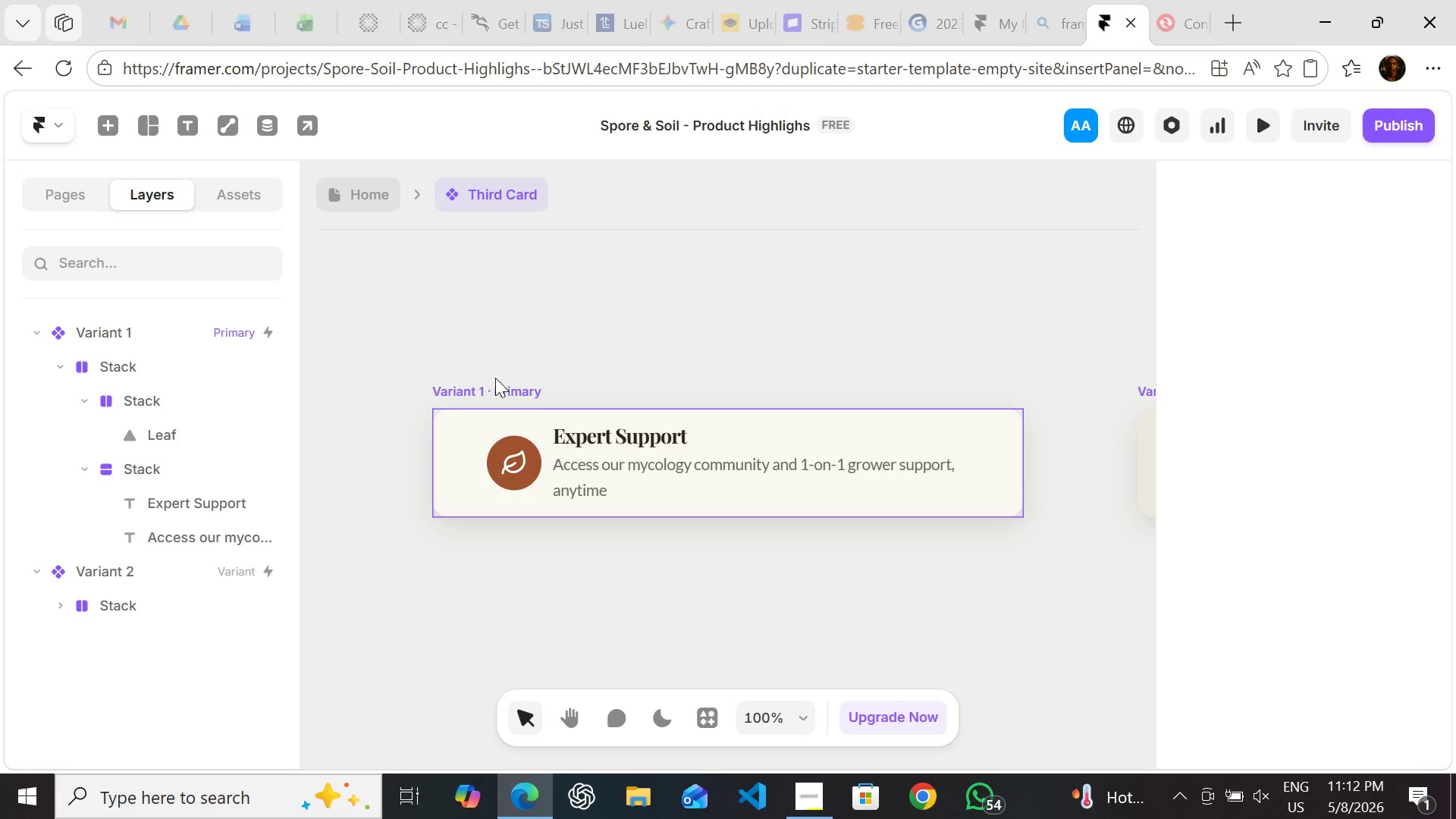 
left_click([496, 388])
 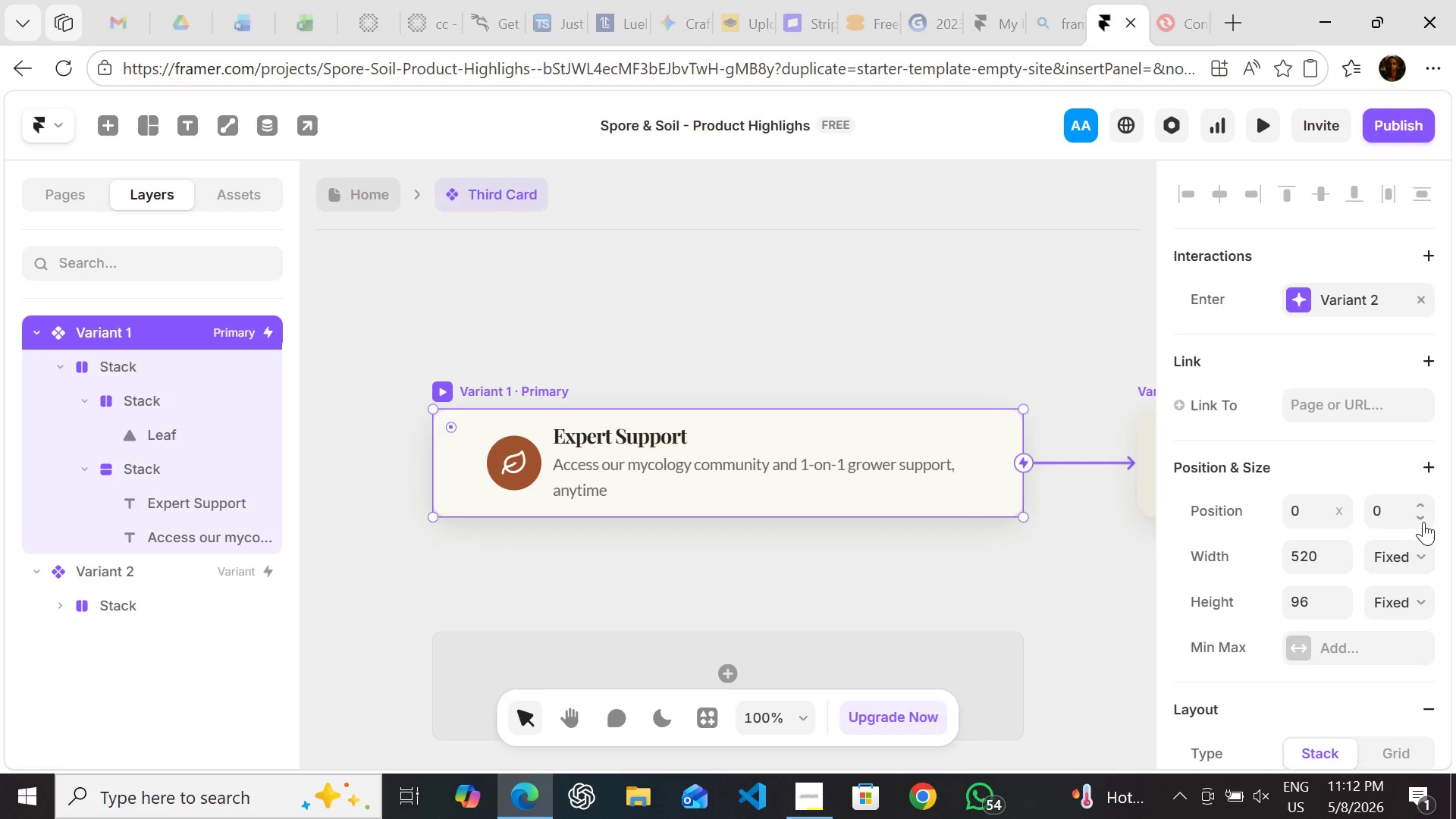 
left_click([1400, 553])
 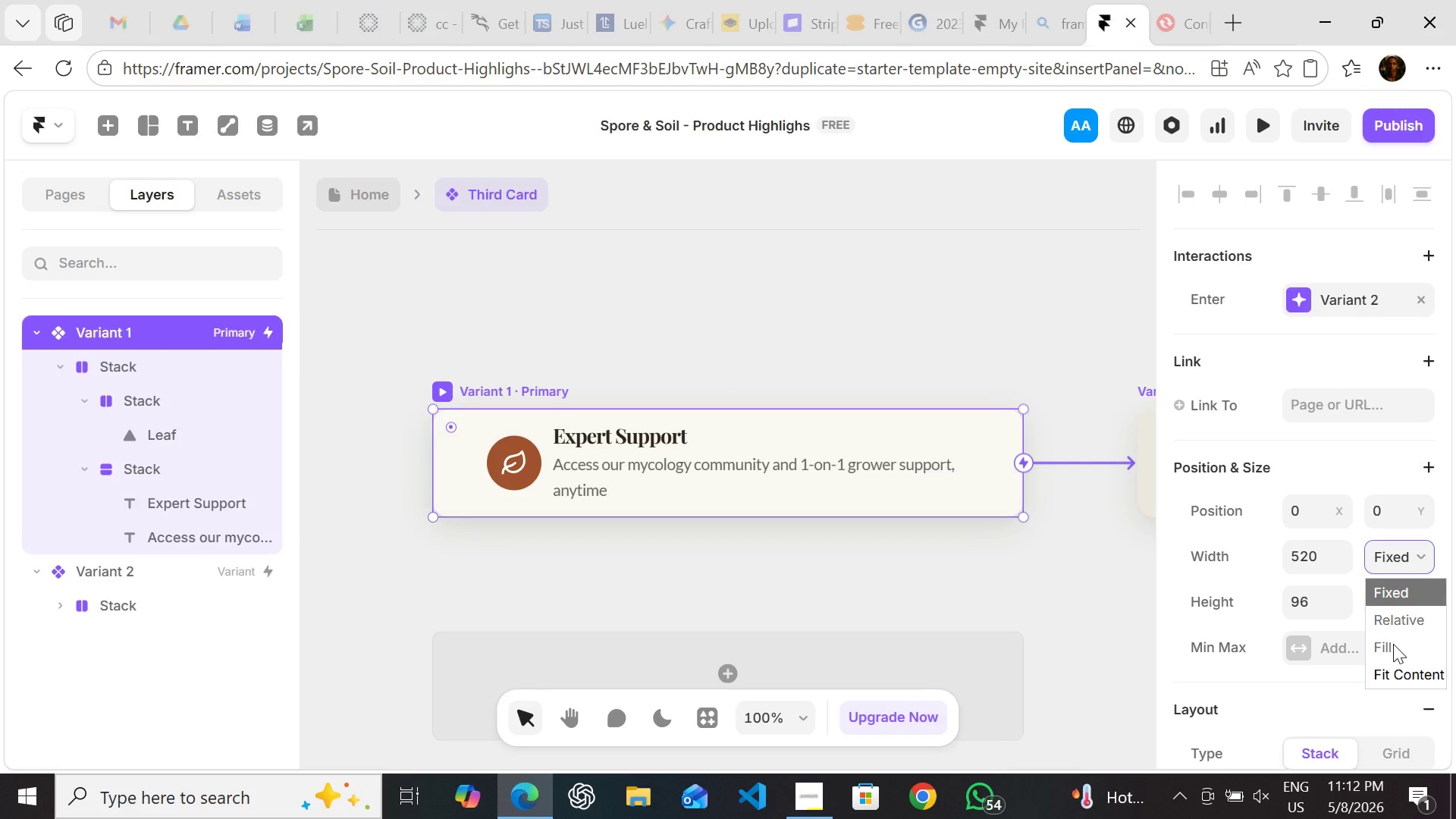 
left_click([1393, 644])
 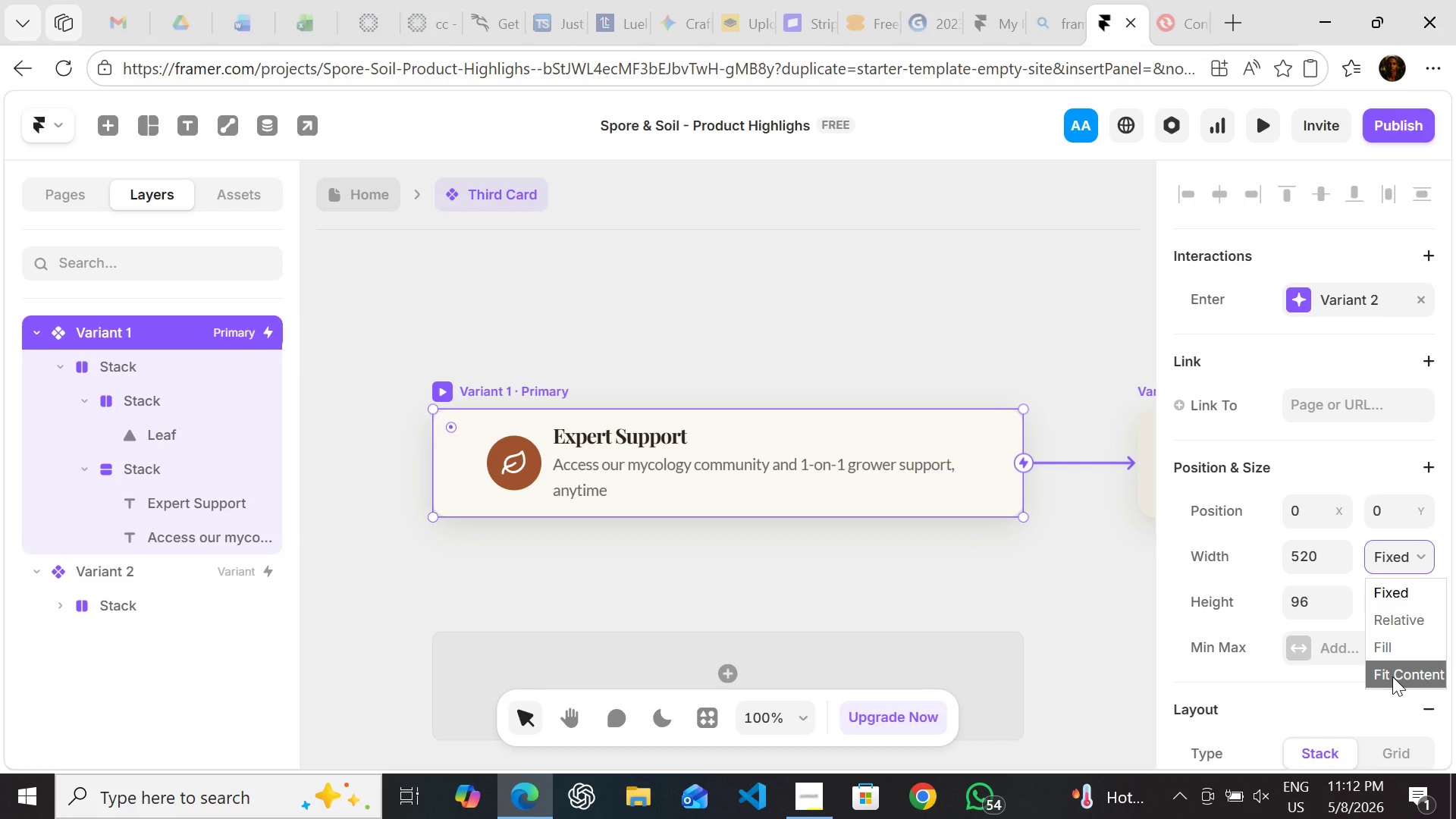 
left_click([1392, 676])
 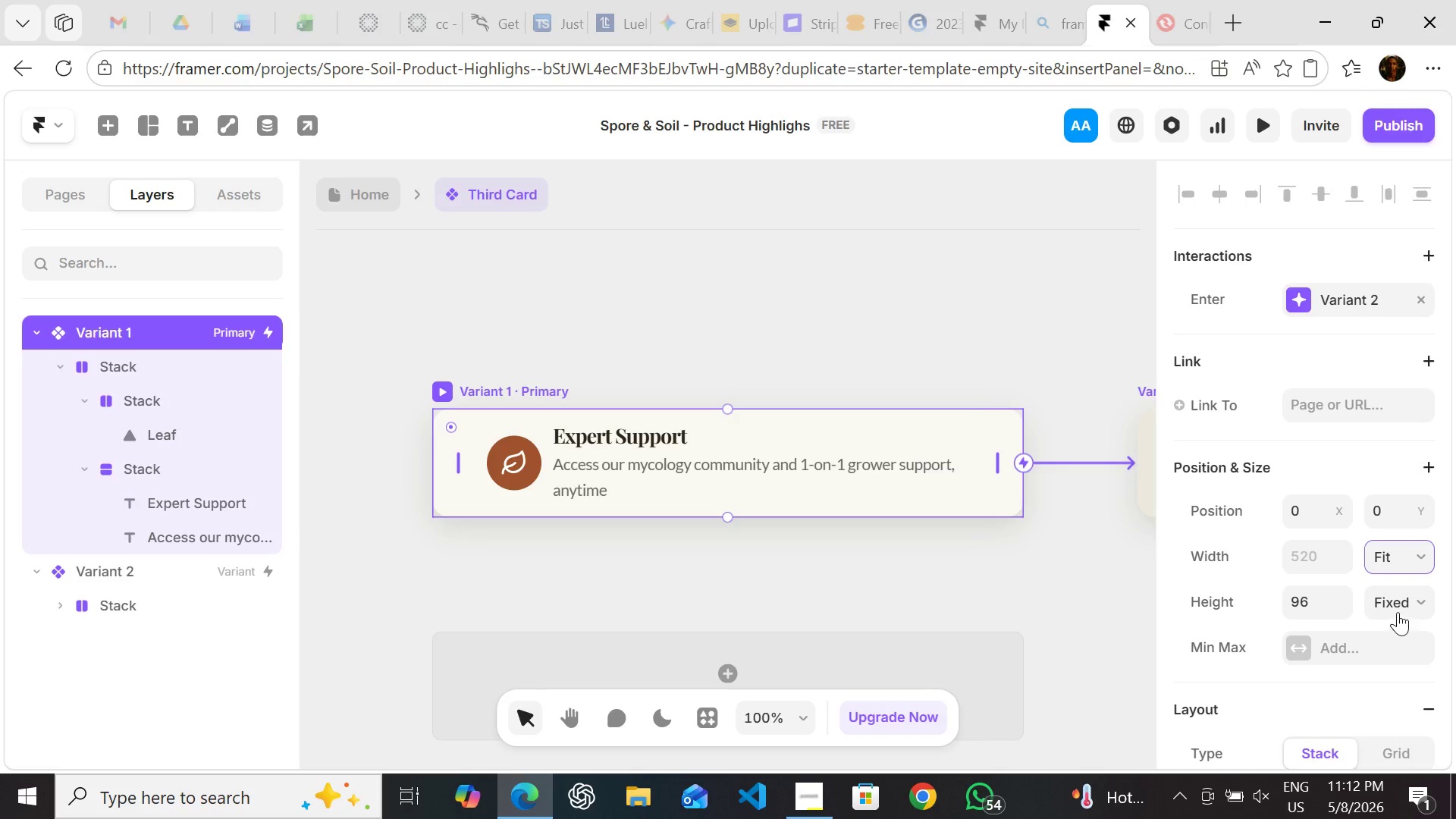 
left_click([1398, 611])
 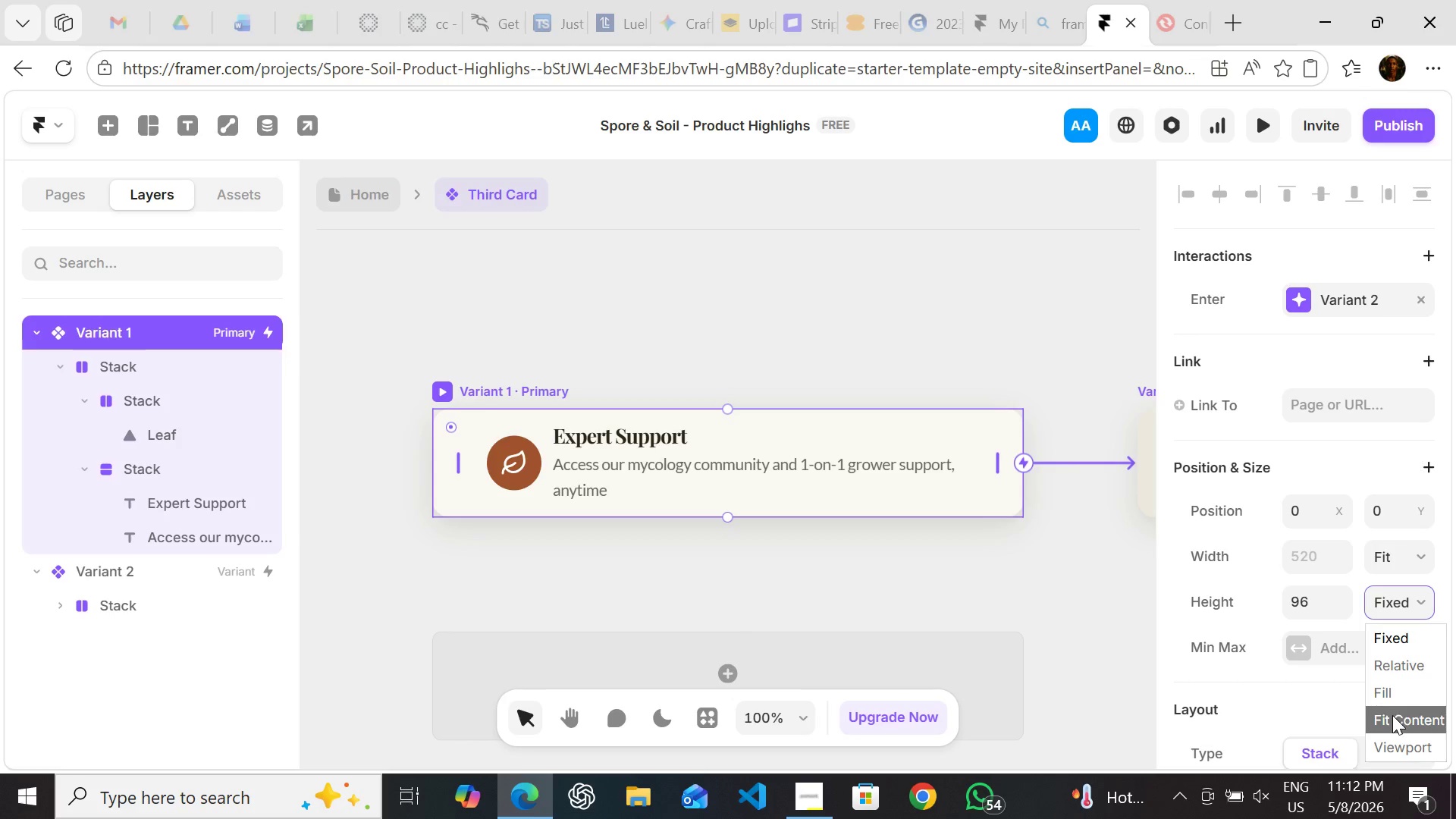 
left_click([1392, 715])
 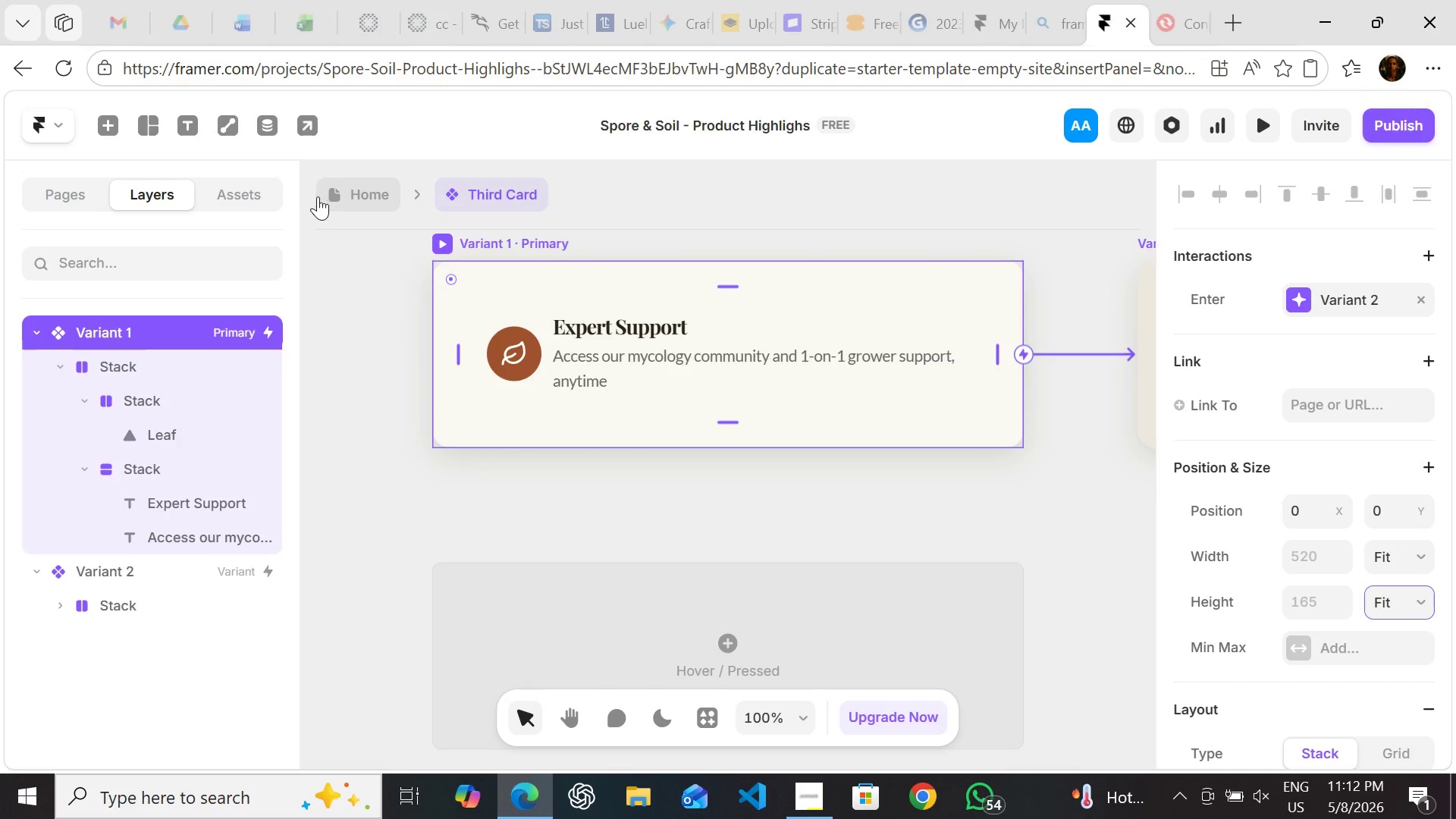 
left_click([341, 189])
 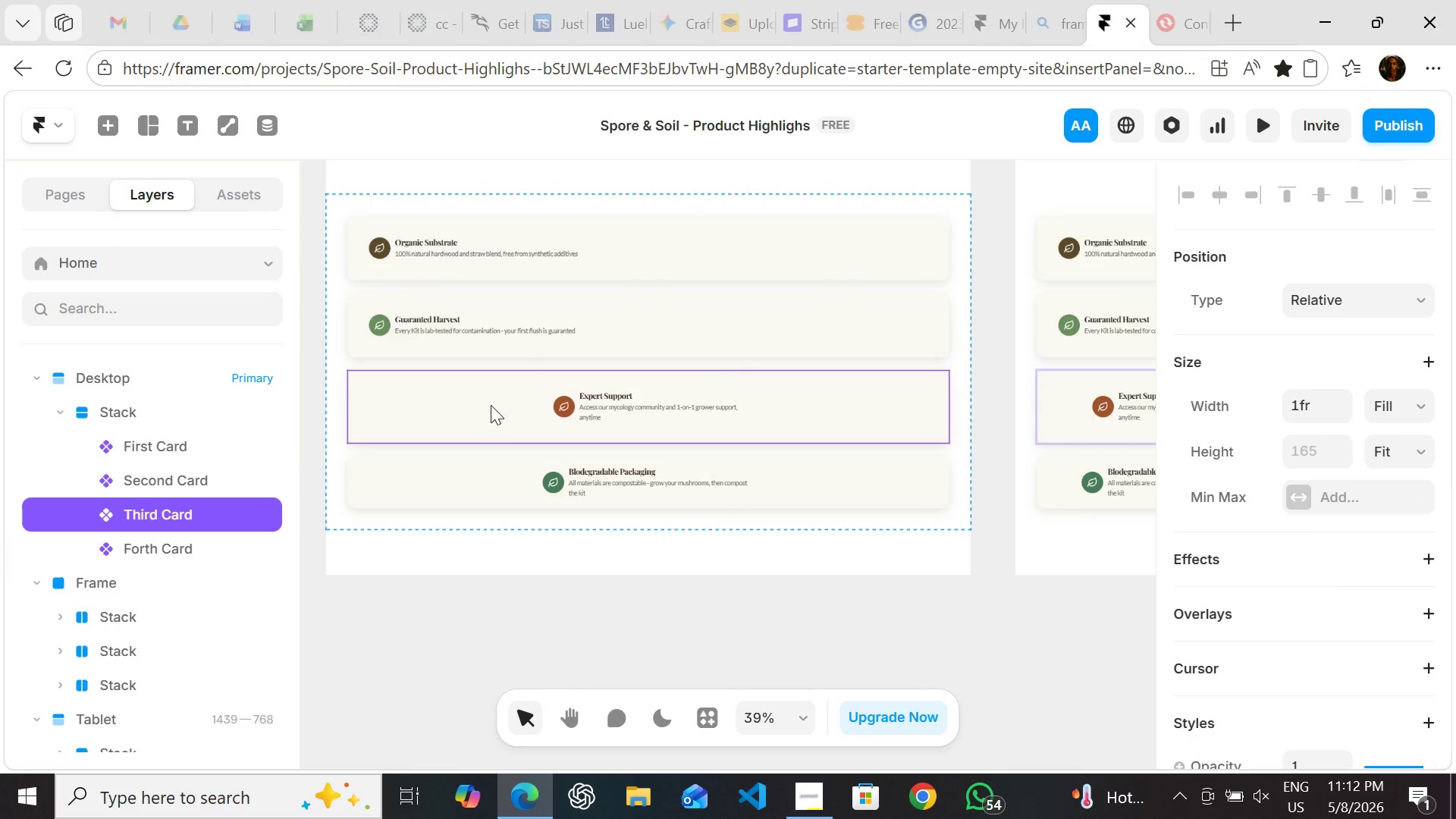 
double_click([491, 406])
 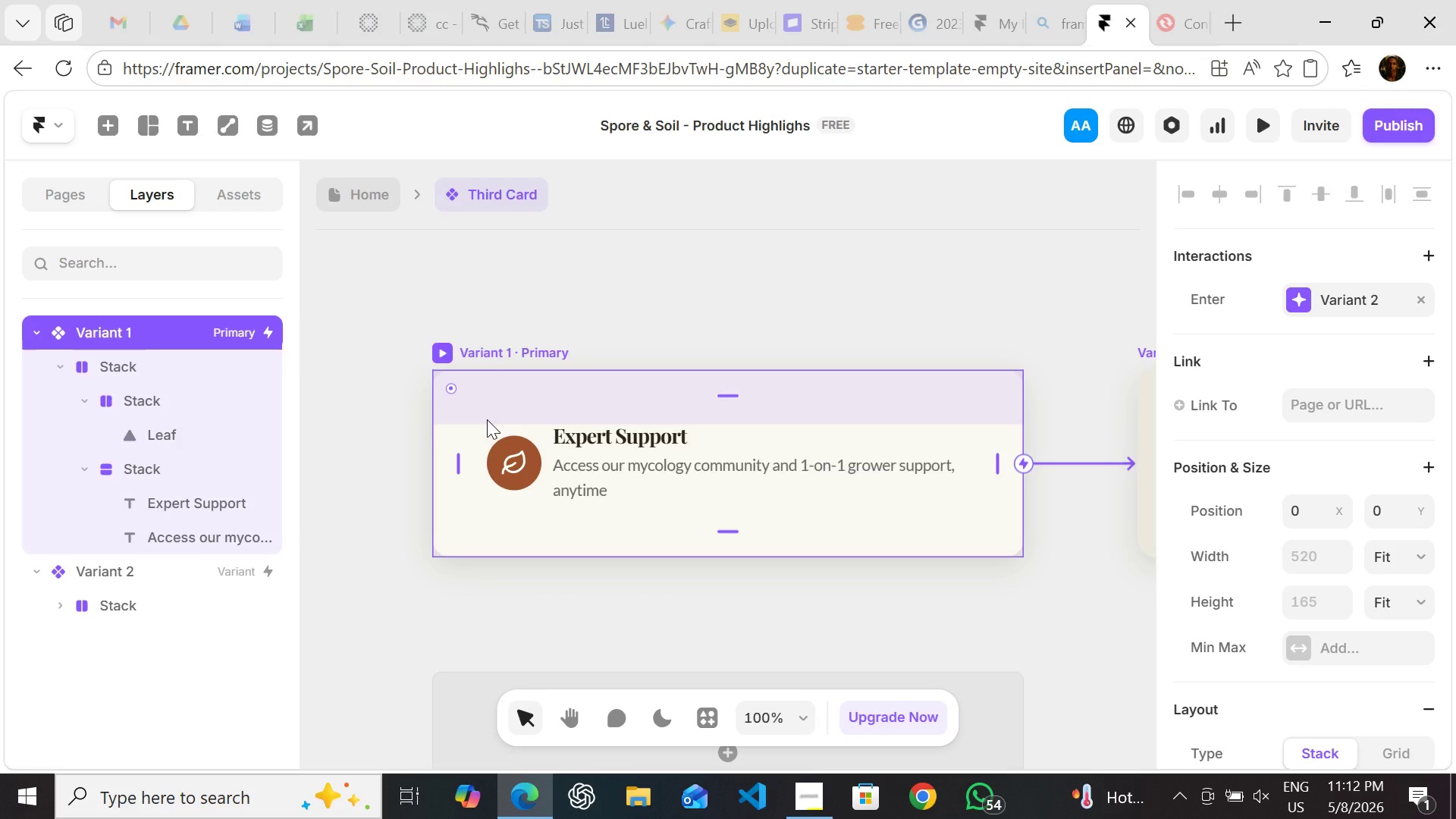 
left_click([487, 419])
 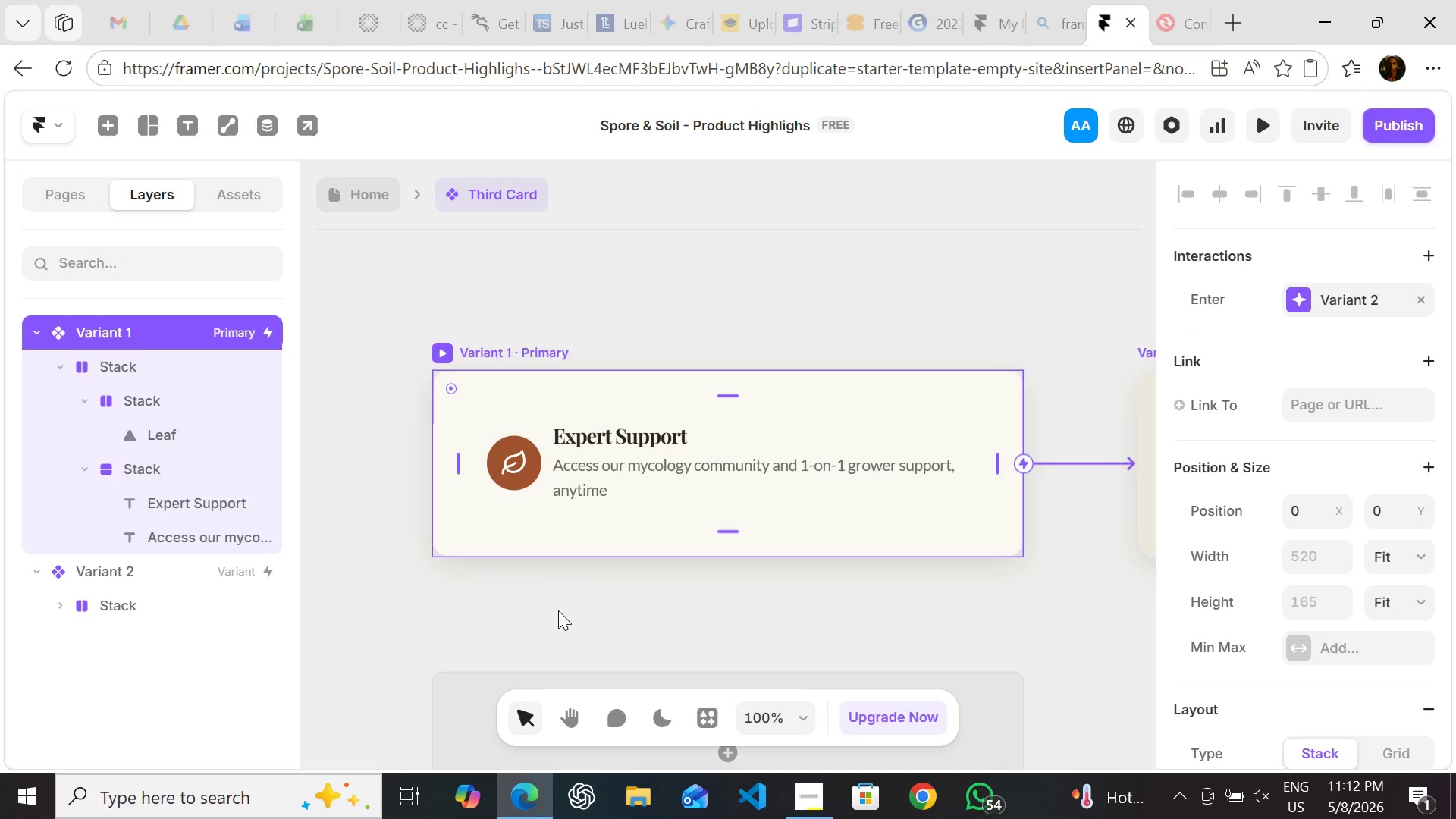 
left_click([554, 623])
 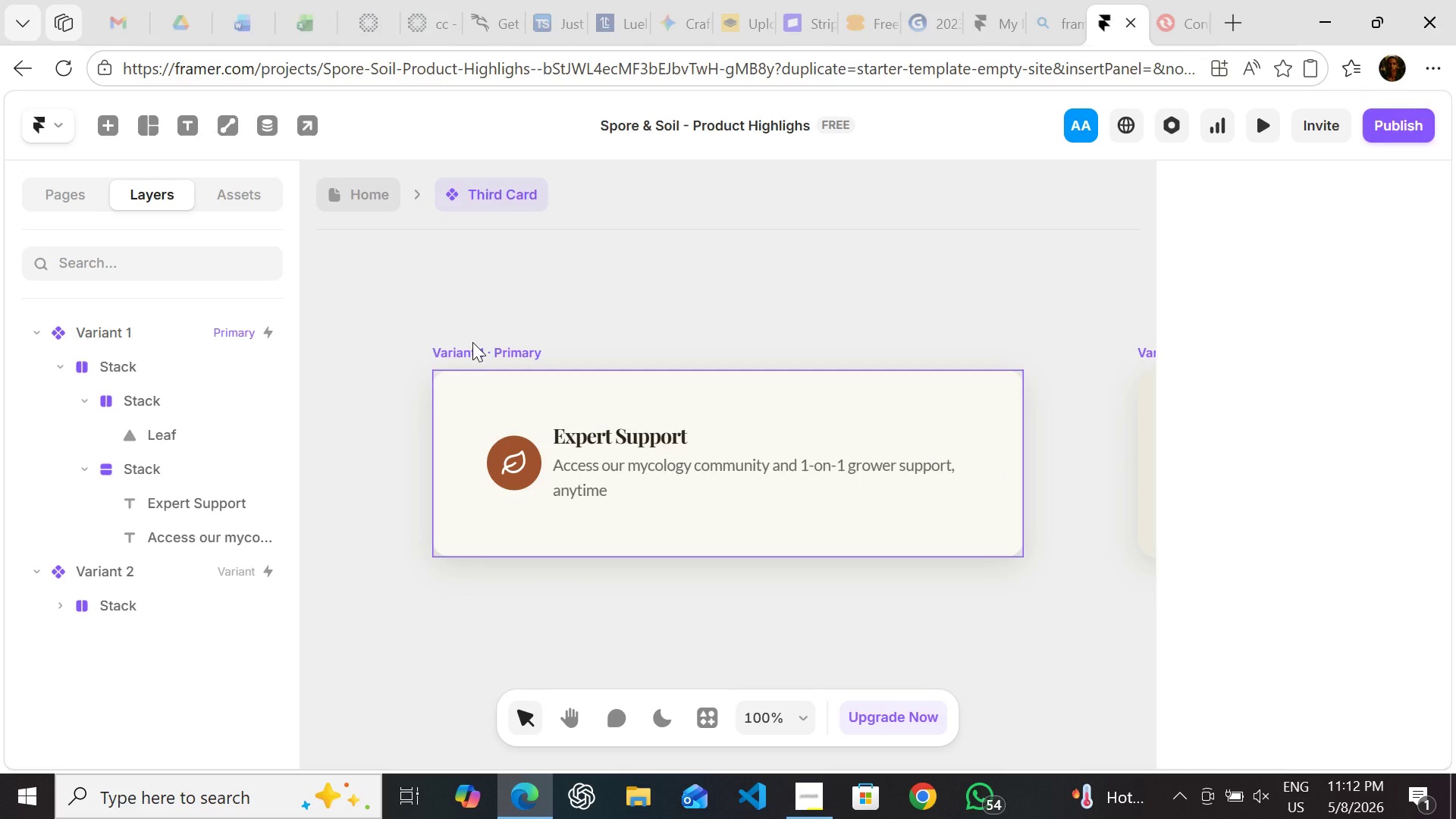 
left_click([472, 342])
 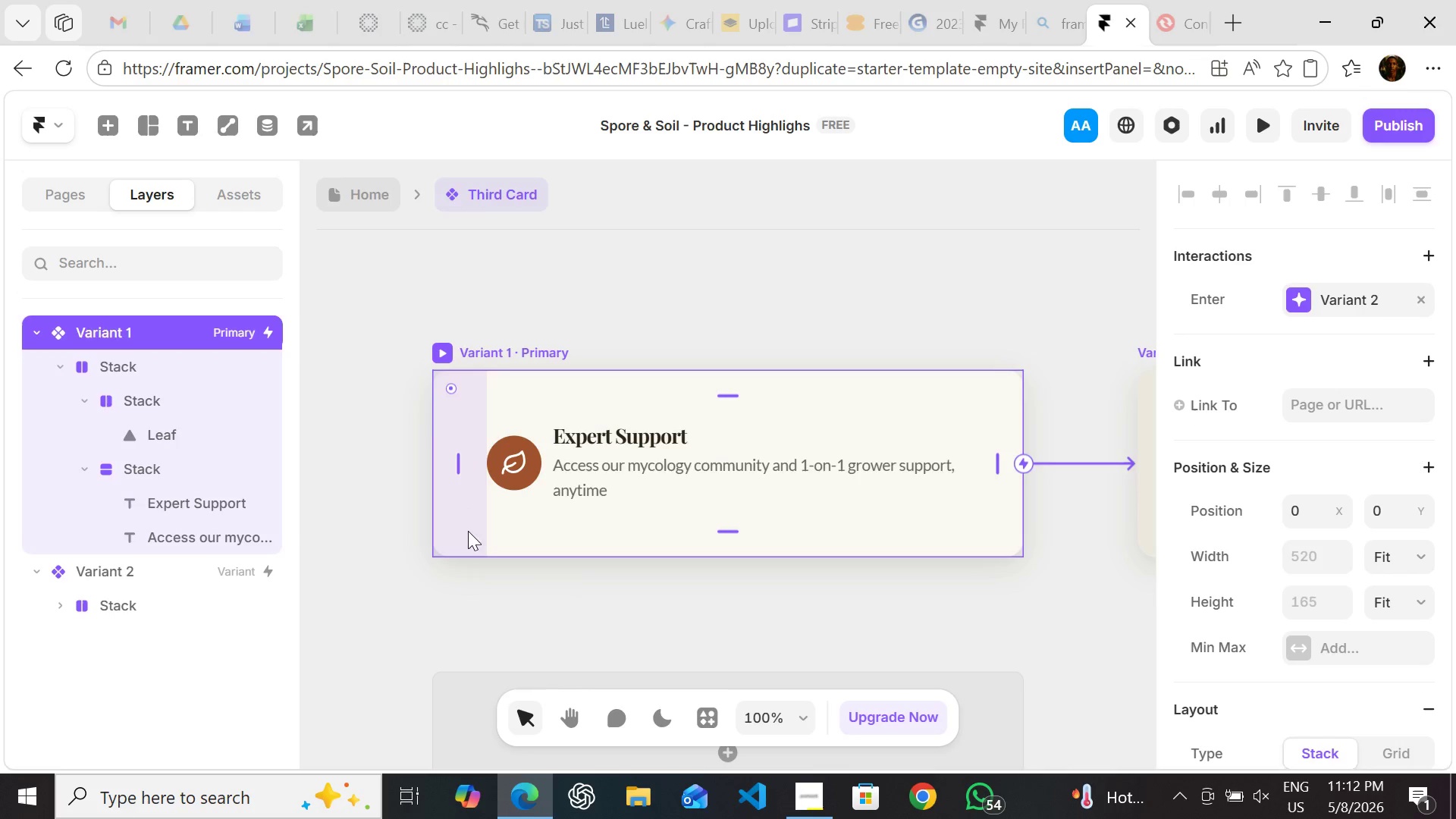 
left_click([478, 607])
 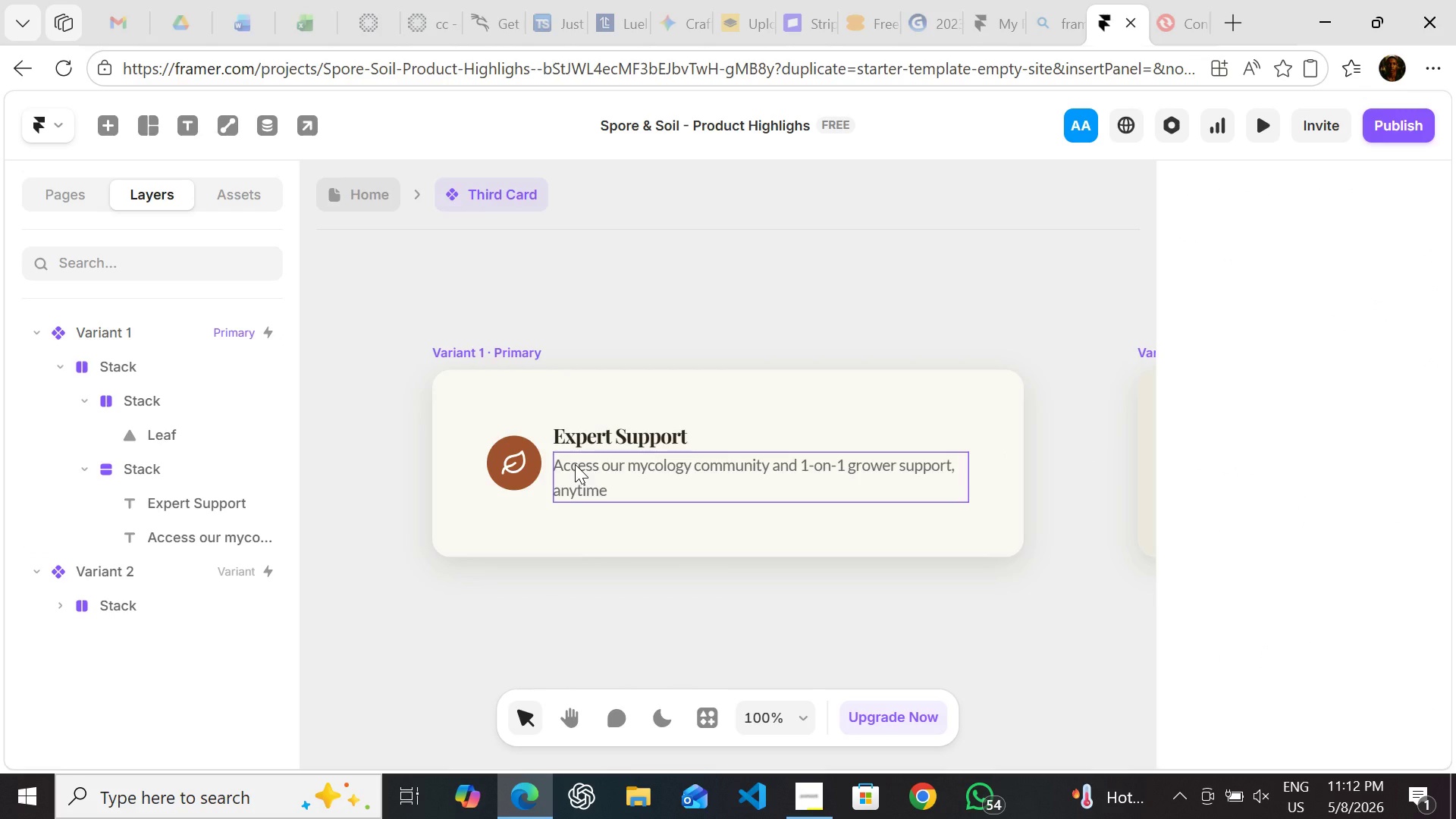 
left_click([575, 464])
 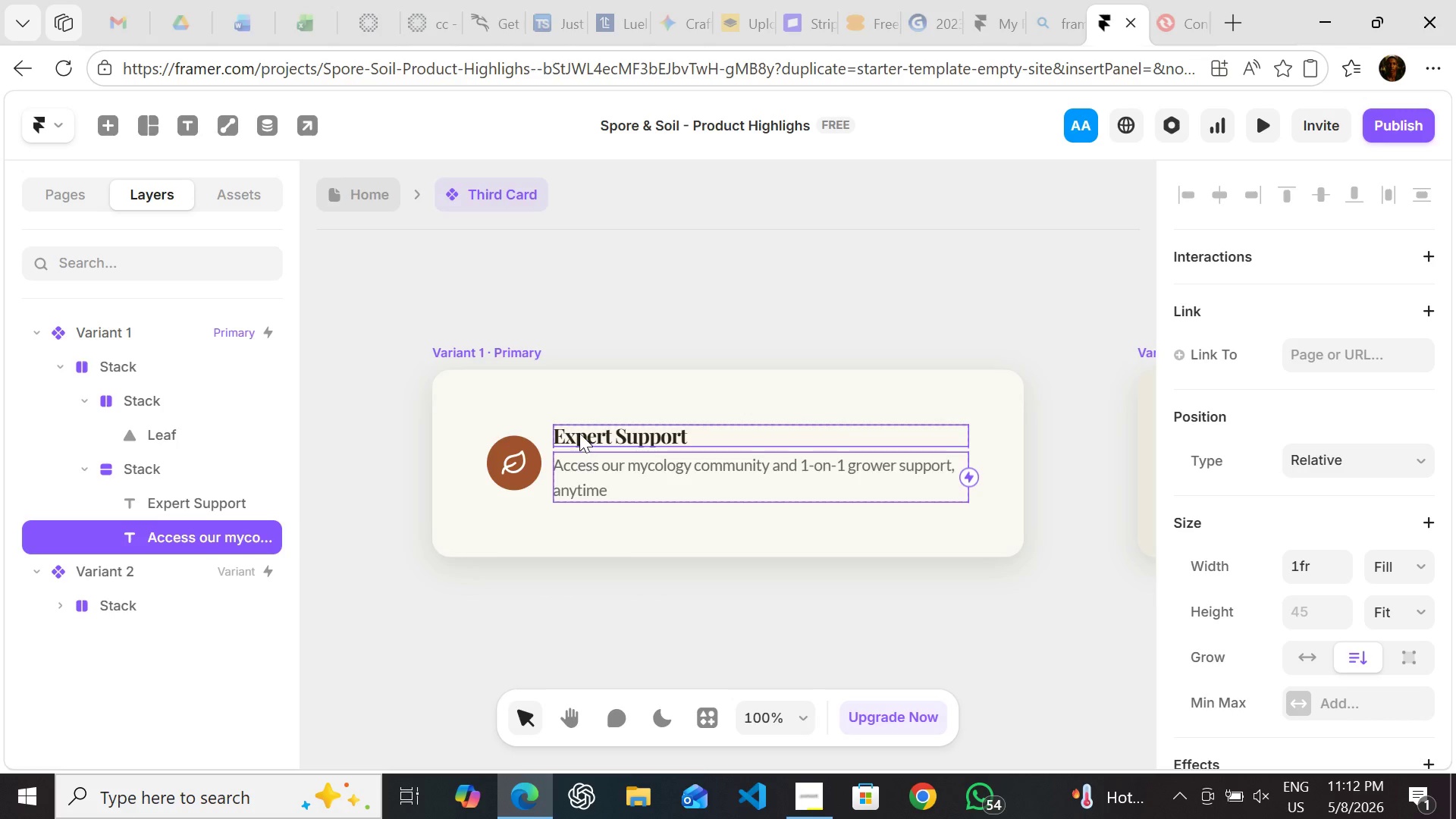 
left_click([579, 431])
 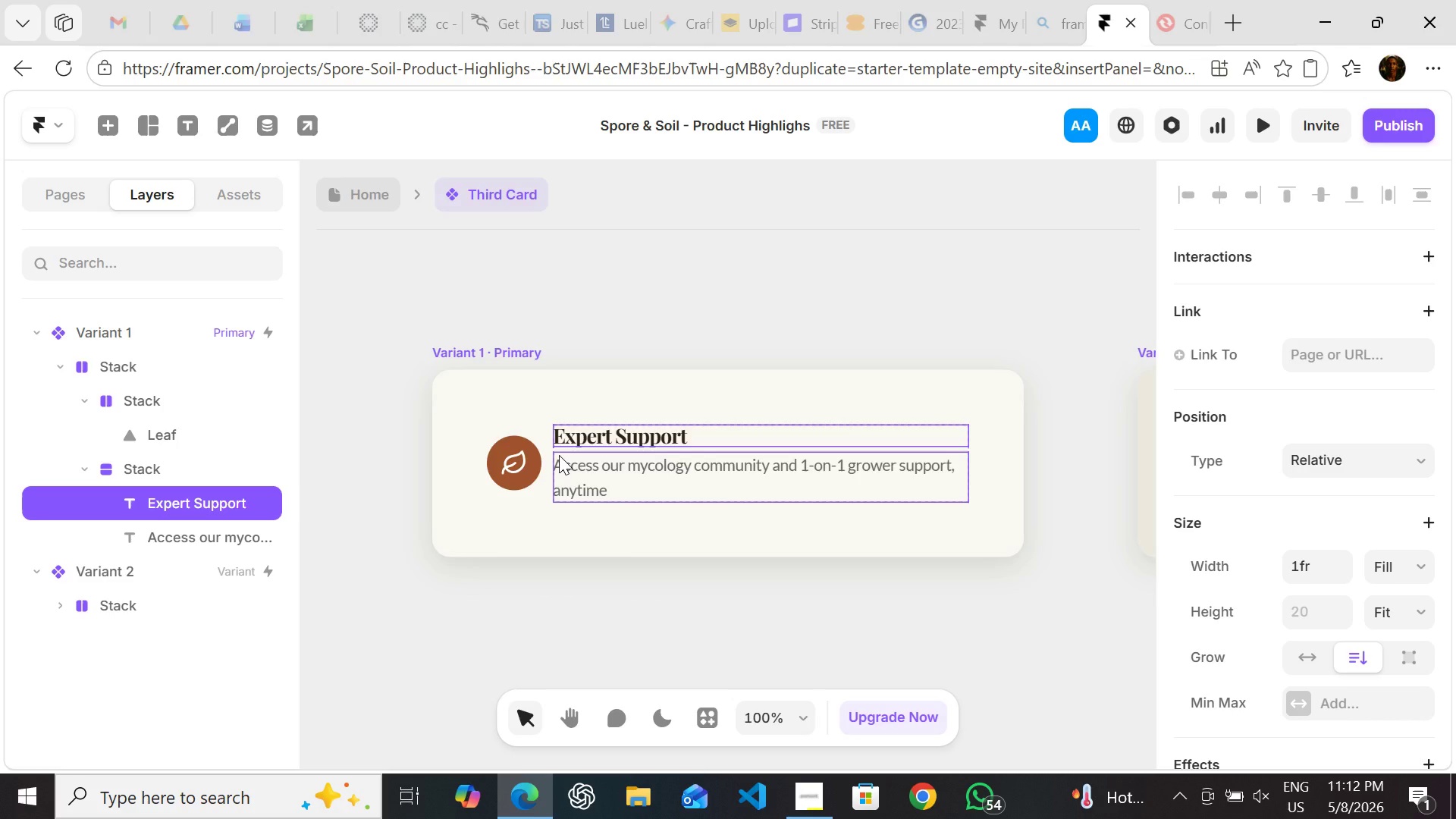 
left_click([559, 455])
 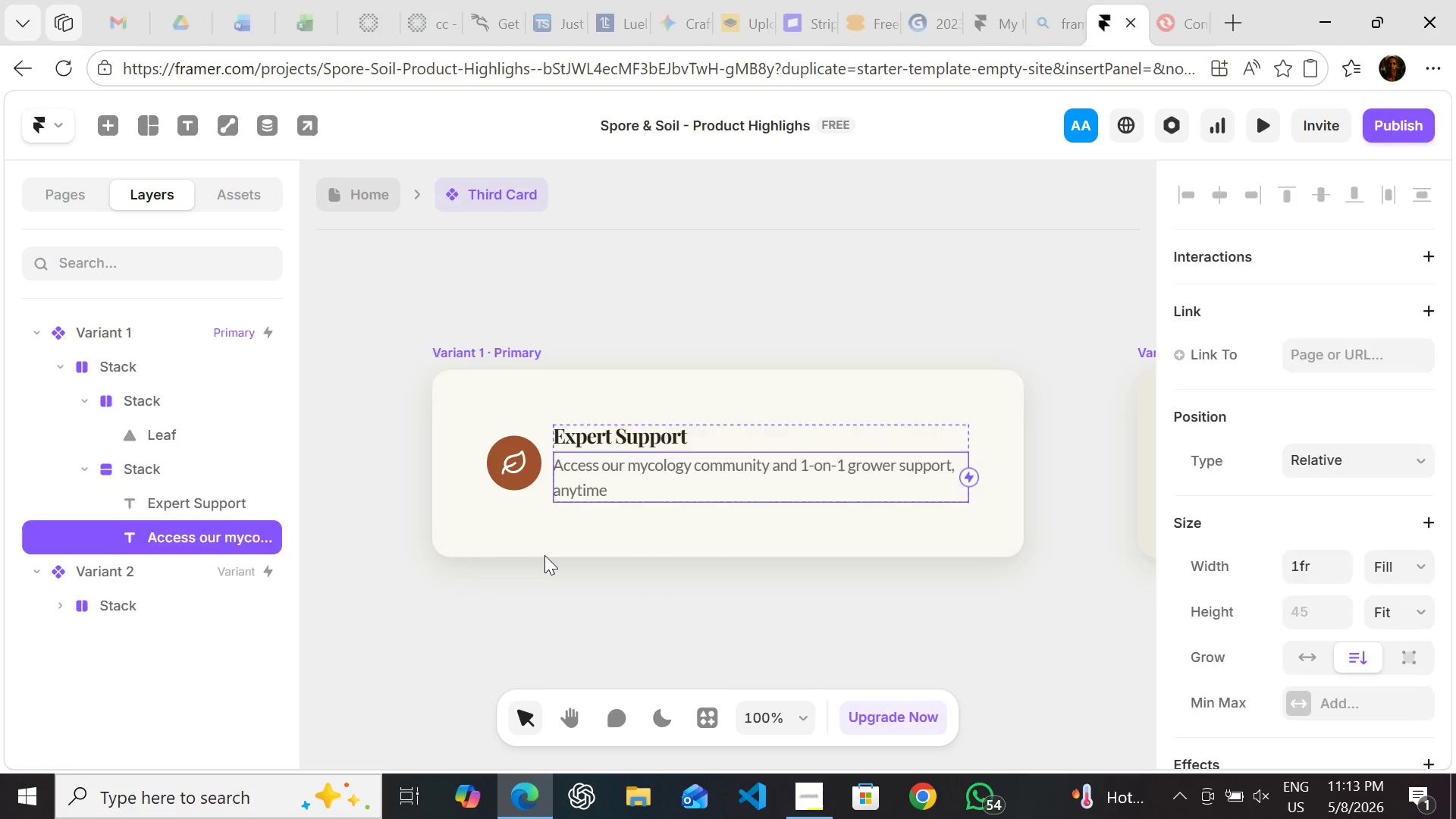 
left_click([544, 555])
 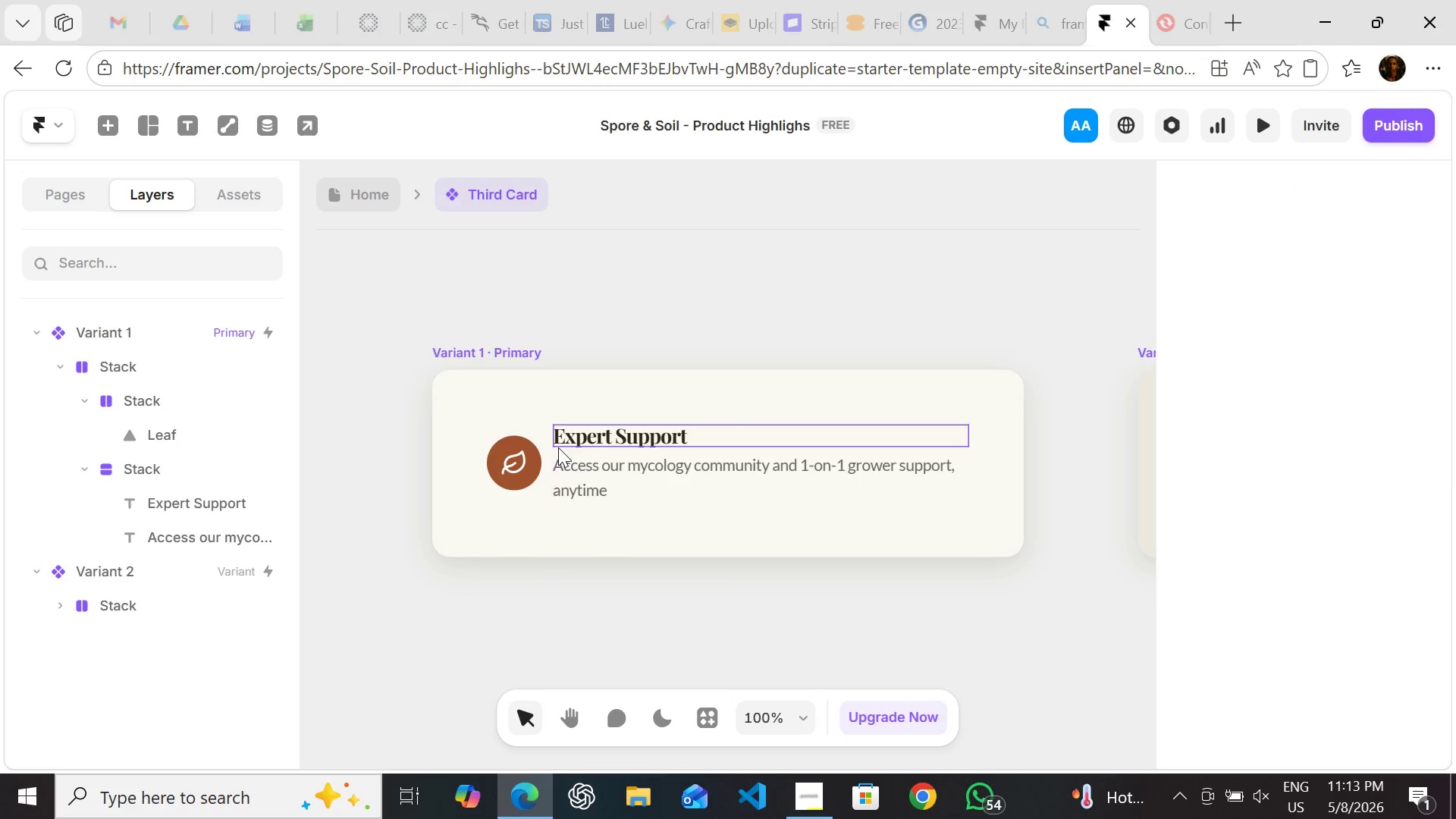 
left_click([558, 447])
 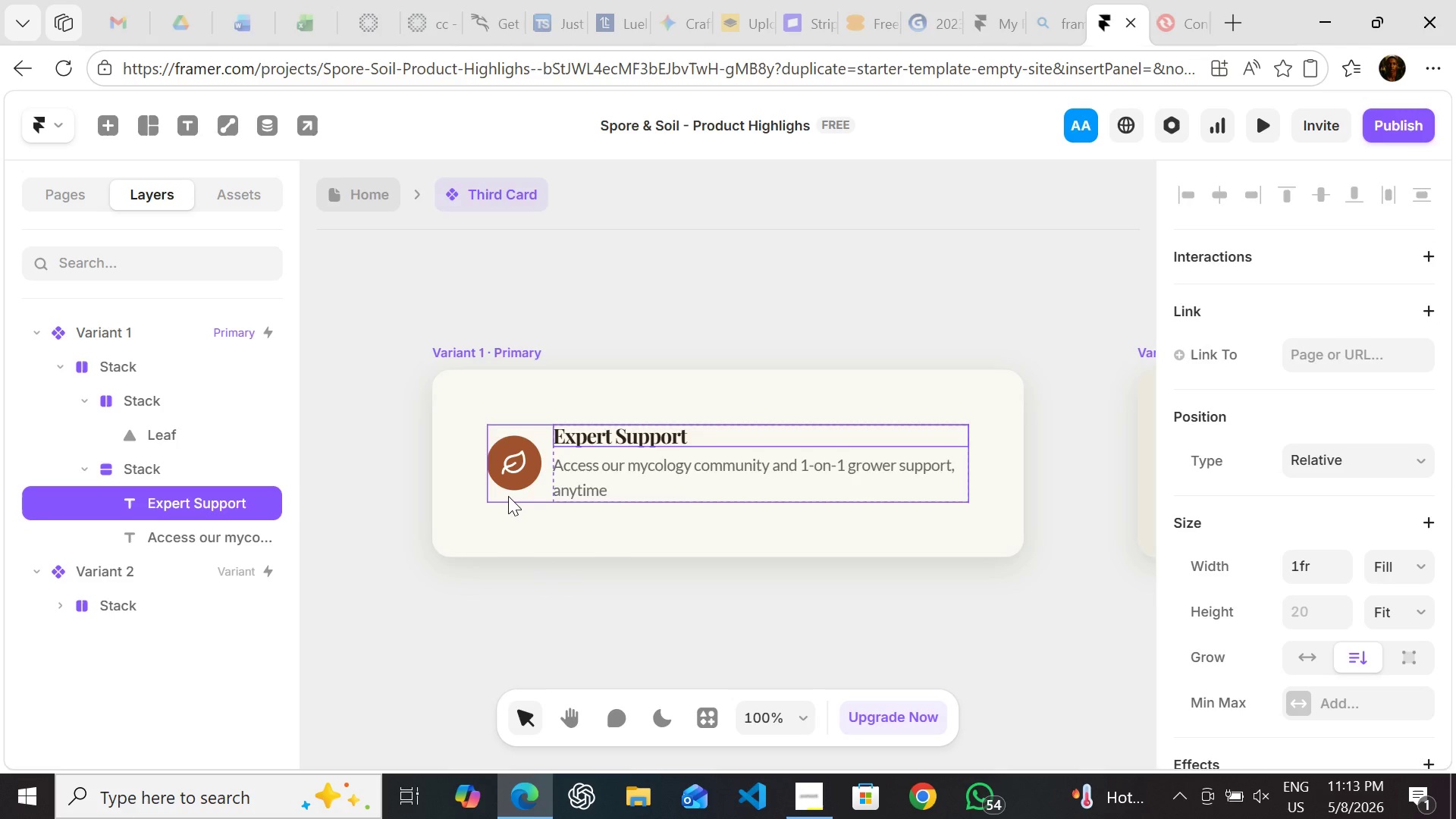 
left_click([507, 496])
 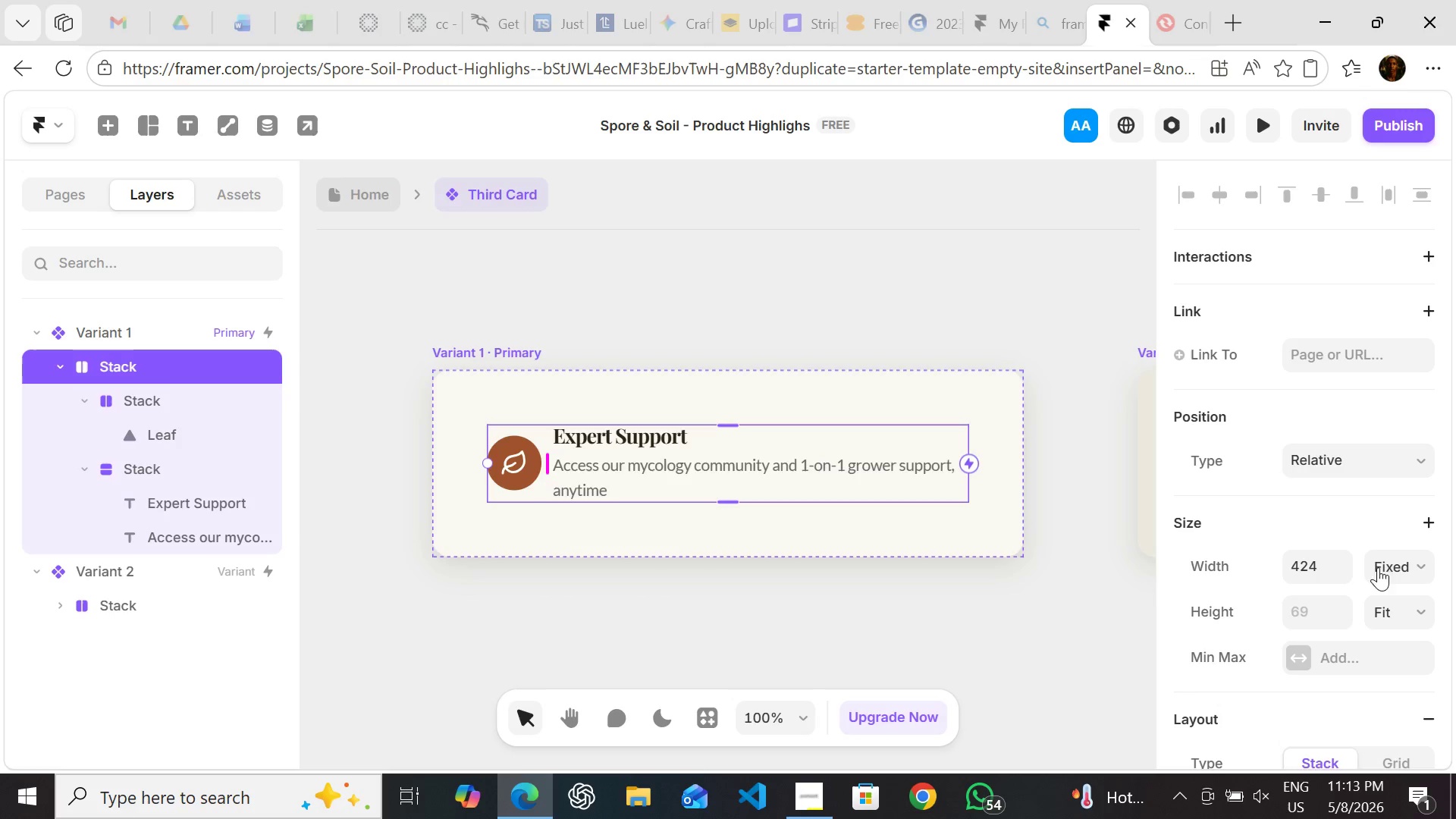 
left_click([1414, 570])
 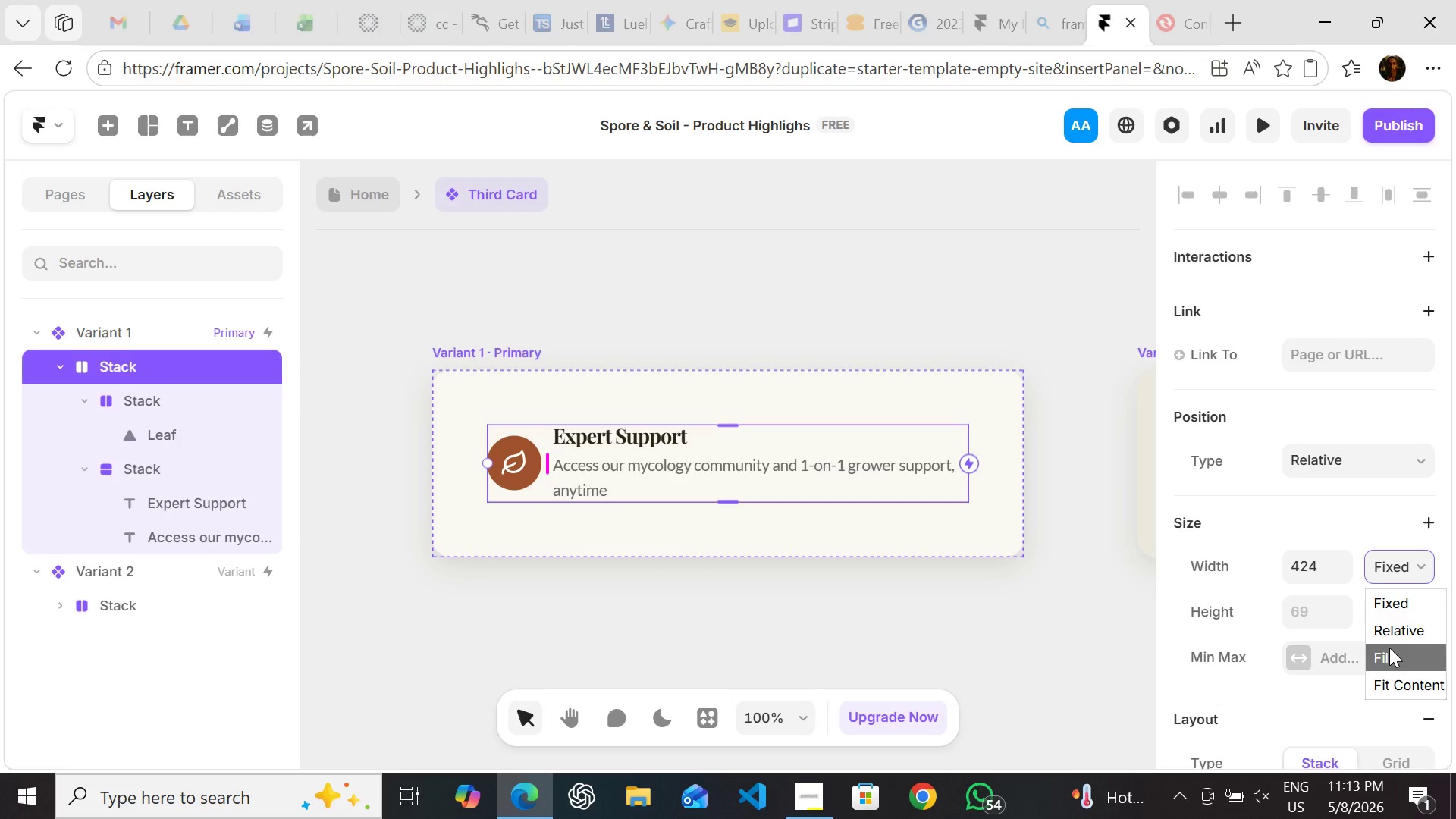 
left_click([1389, 648])
 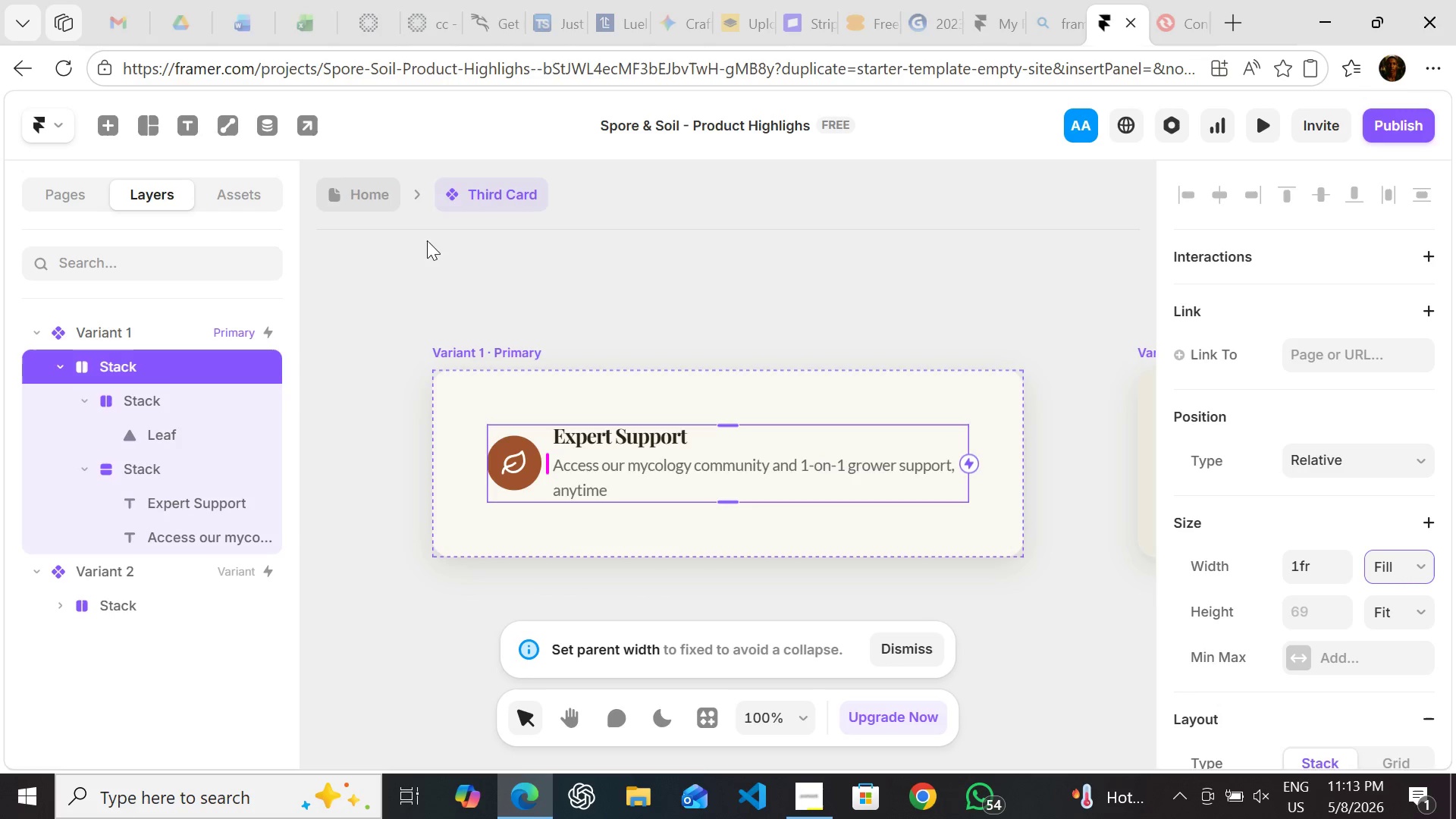 
left_click([339, 185])
 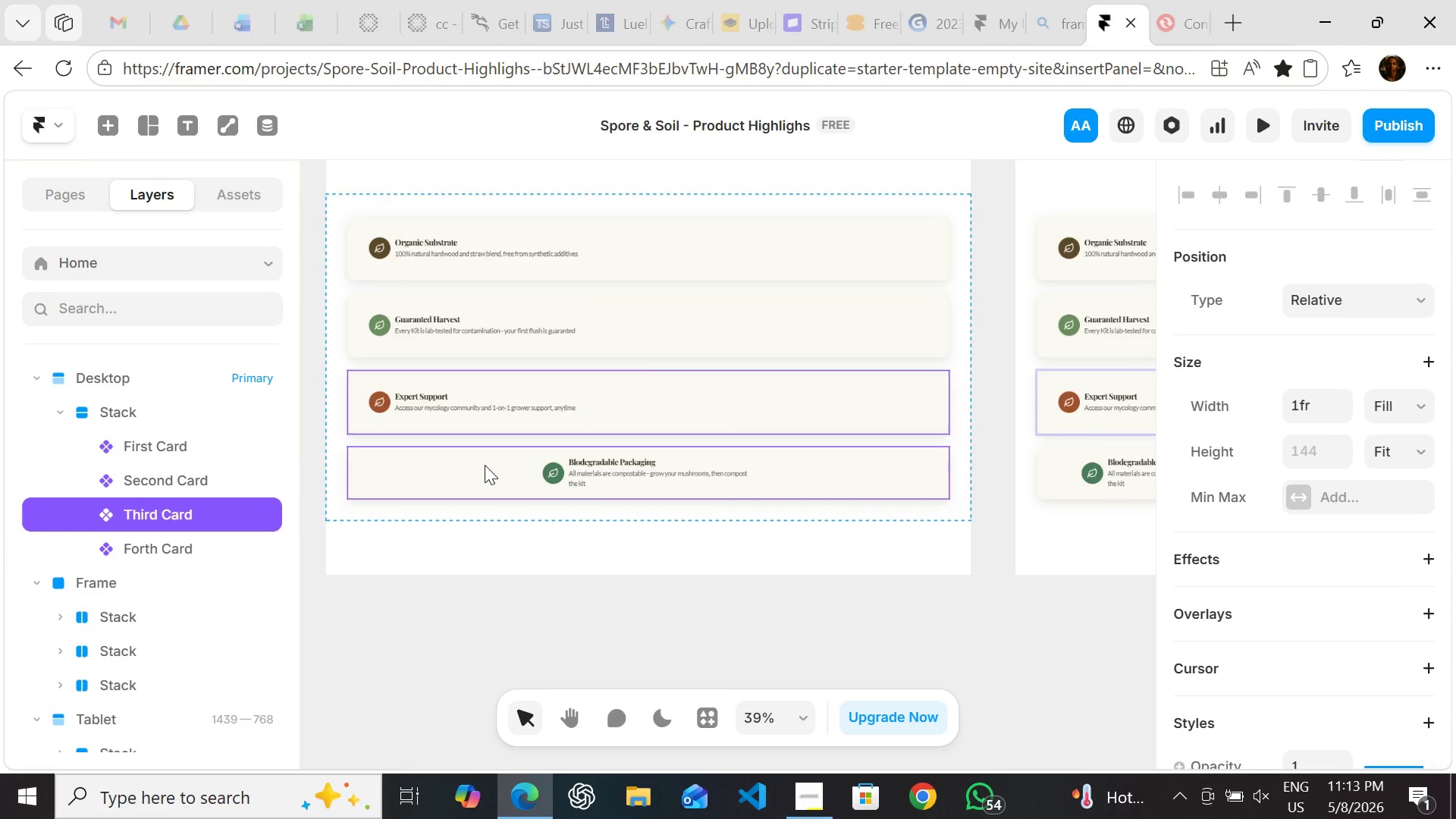 
double_click([485, 465])
 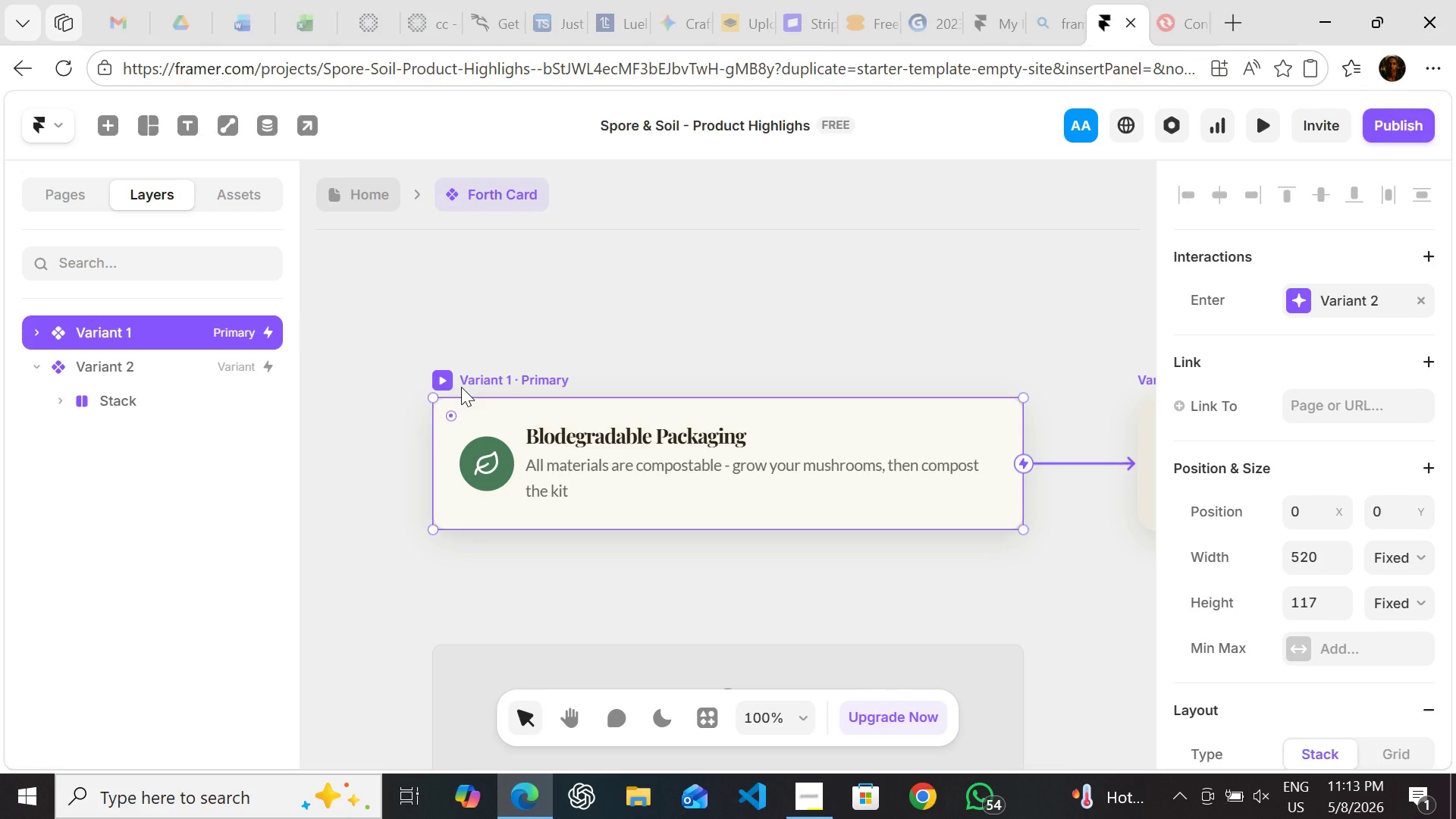 
left_click([461, 386])
 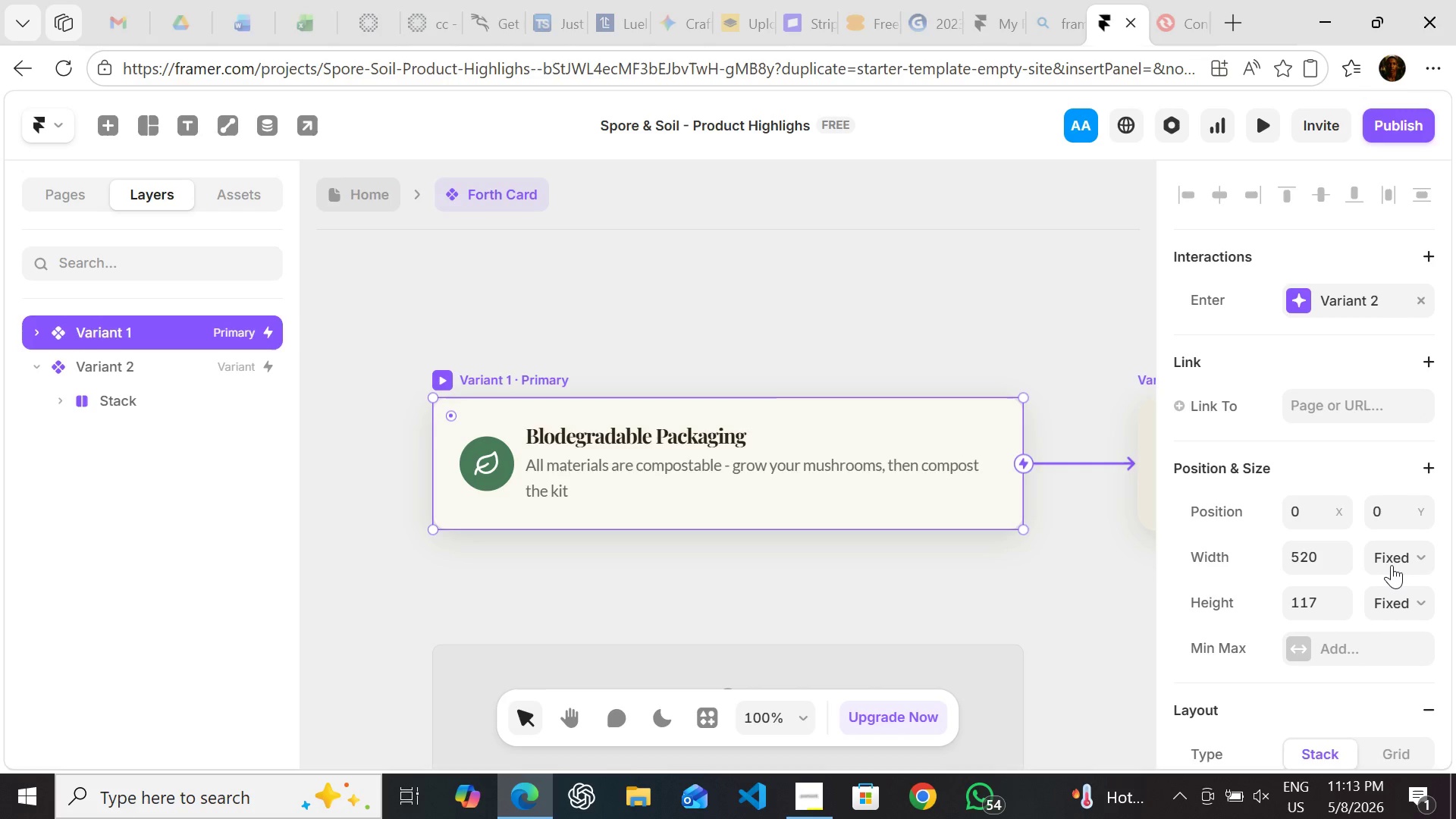 
left_click([1392, 564])
 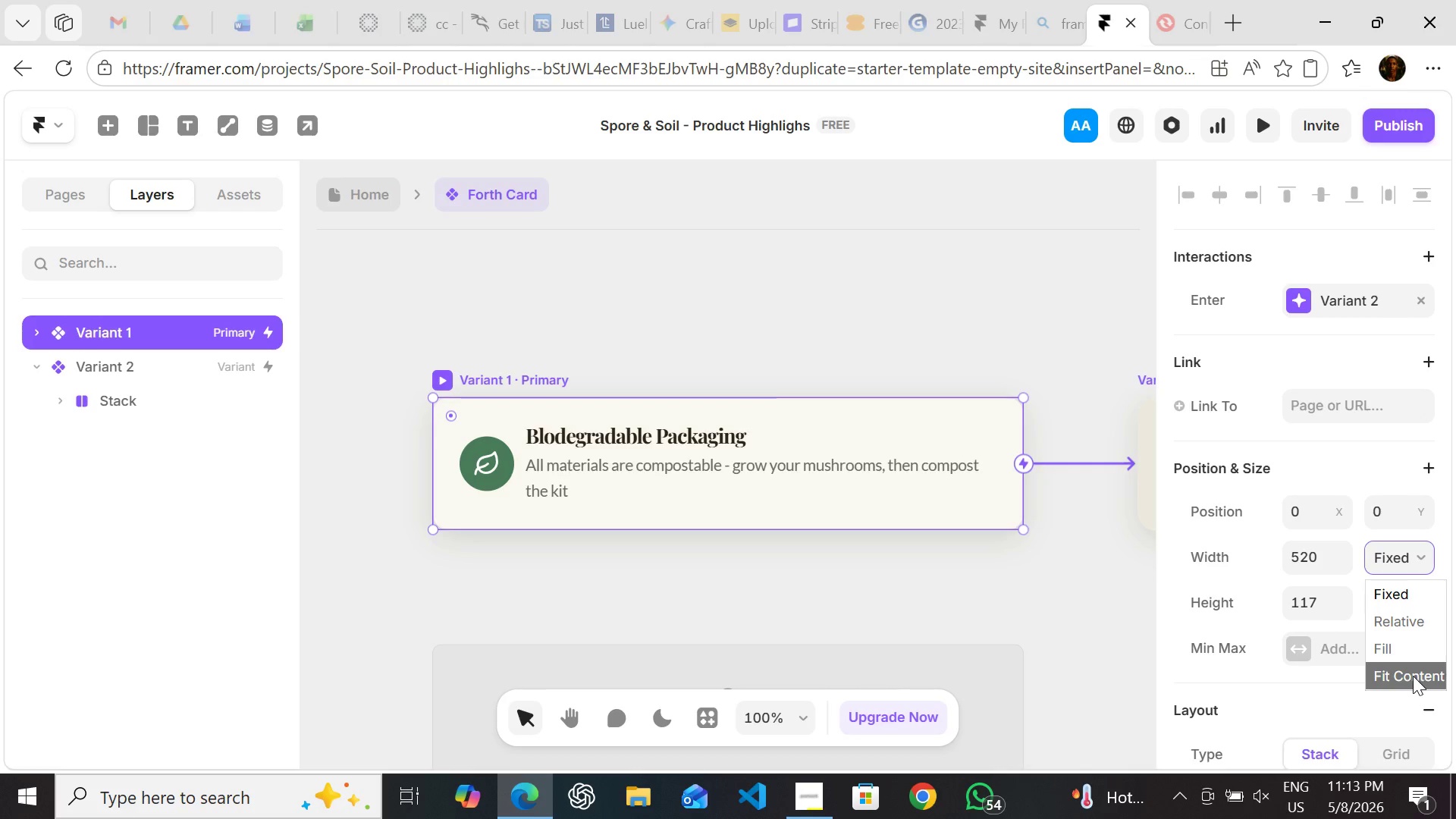 
left_click([1413, 676])
 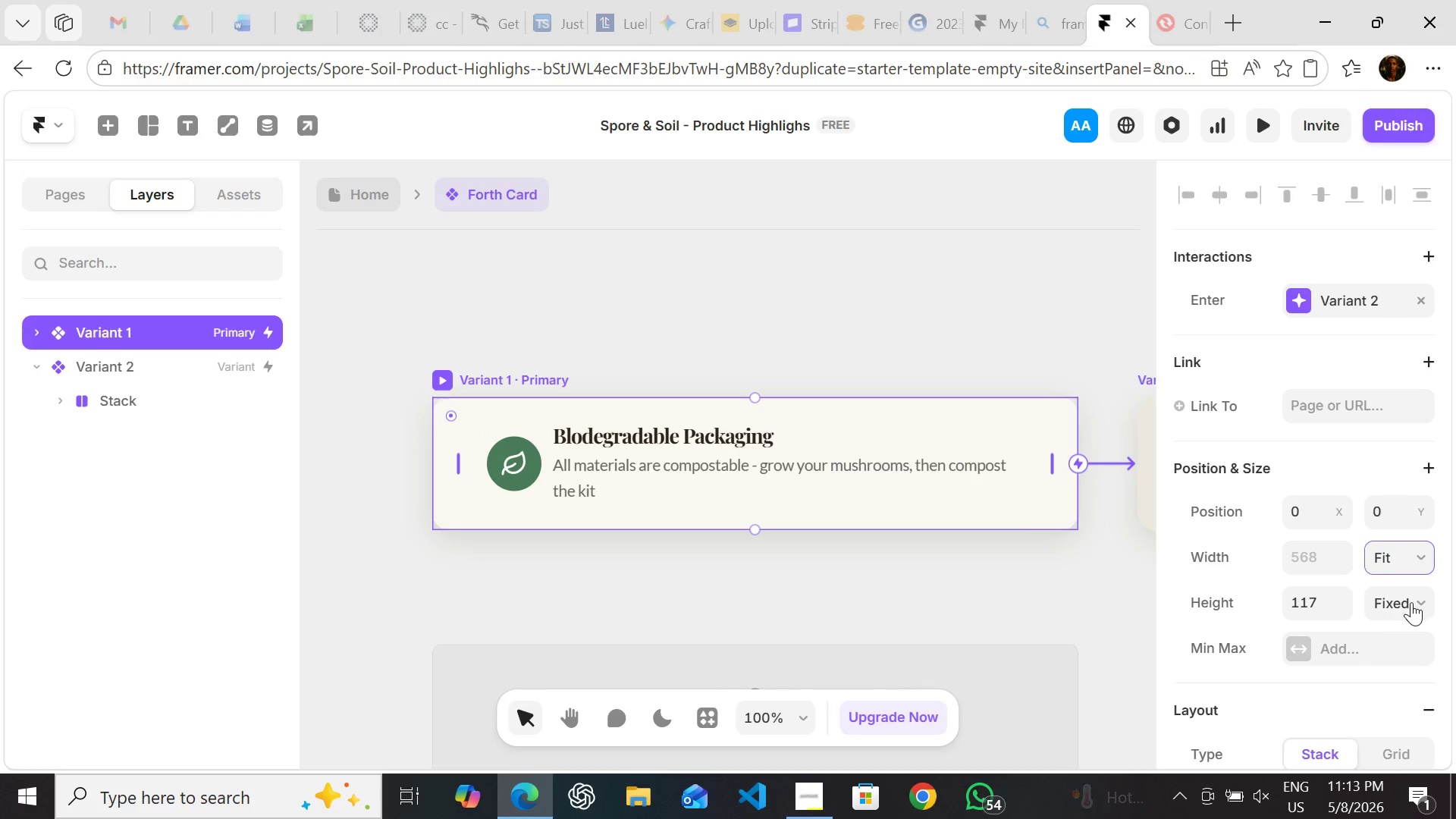 
left_click([1411, 602])
 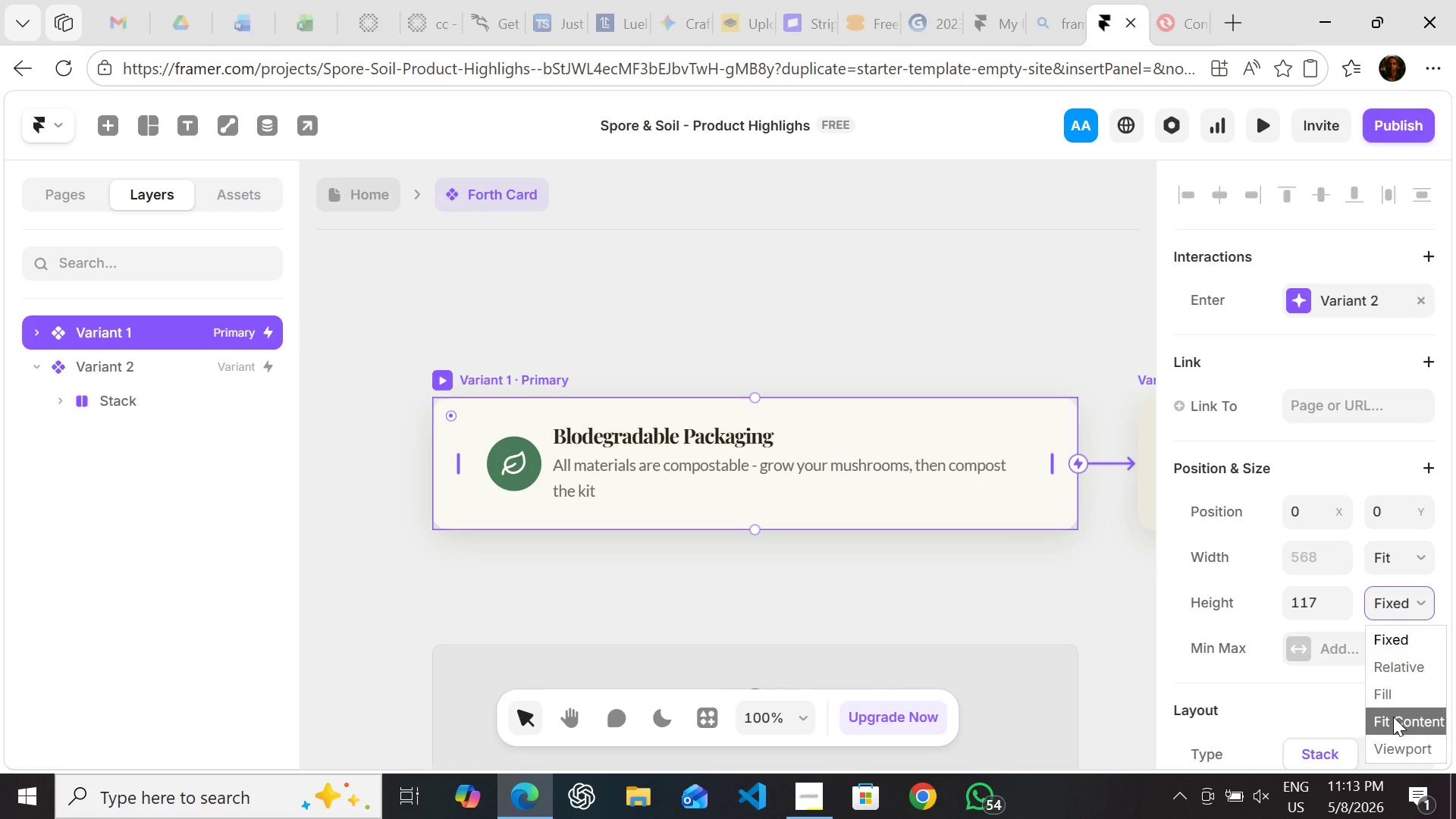 
left_click([1393, 717])
 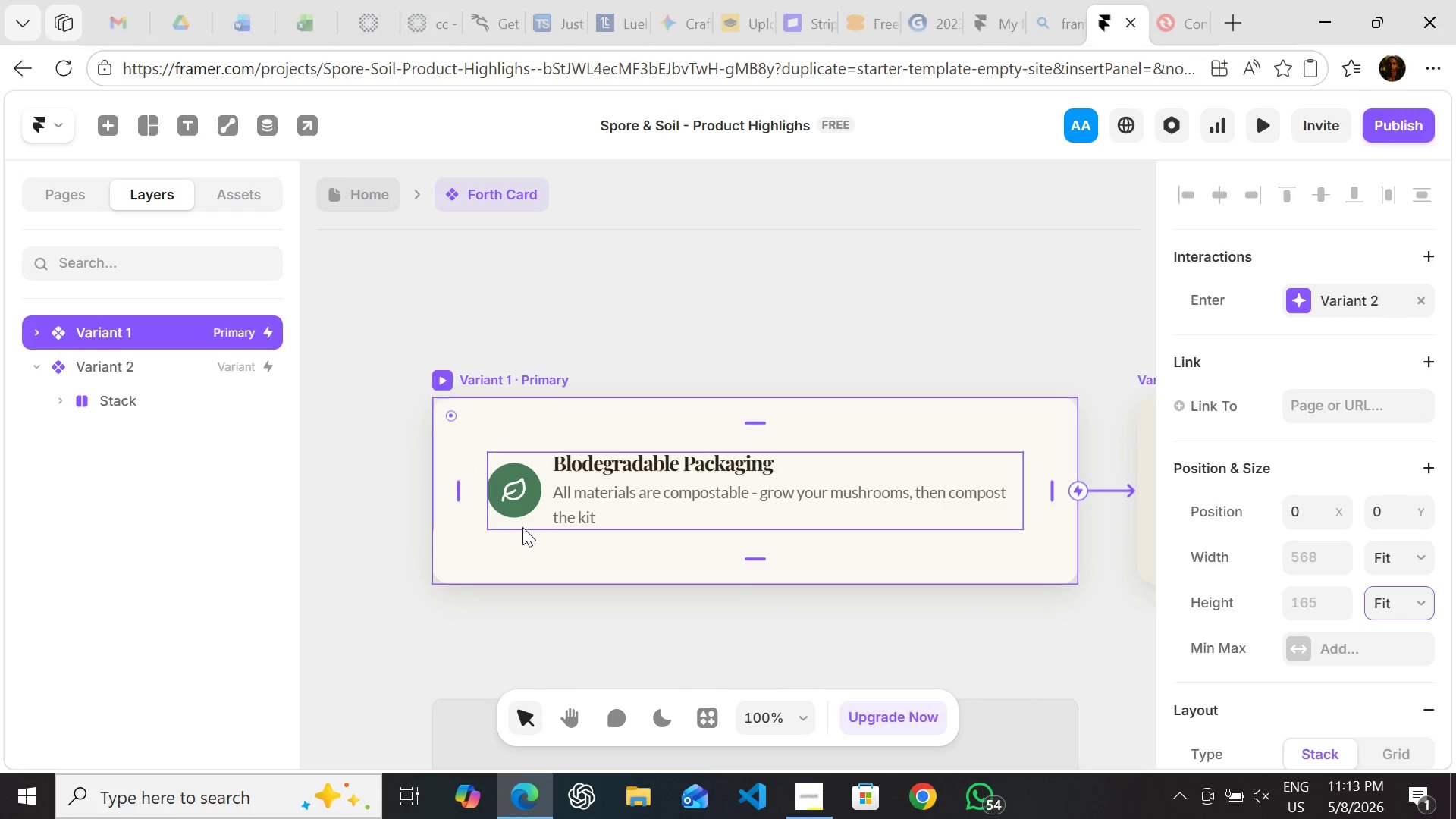 
left_click([509, 527])
 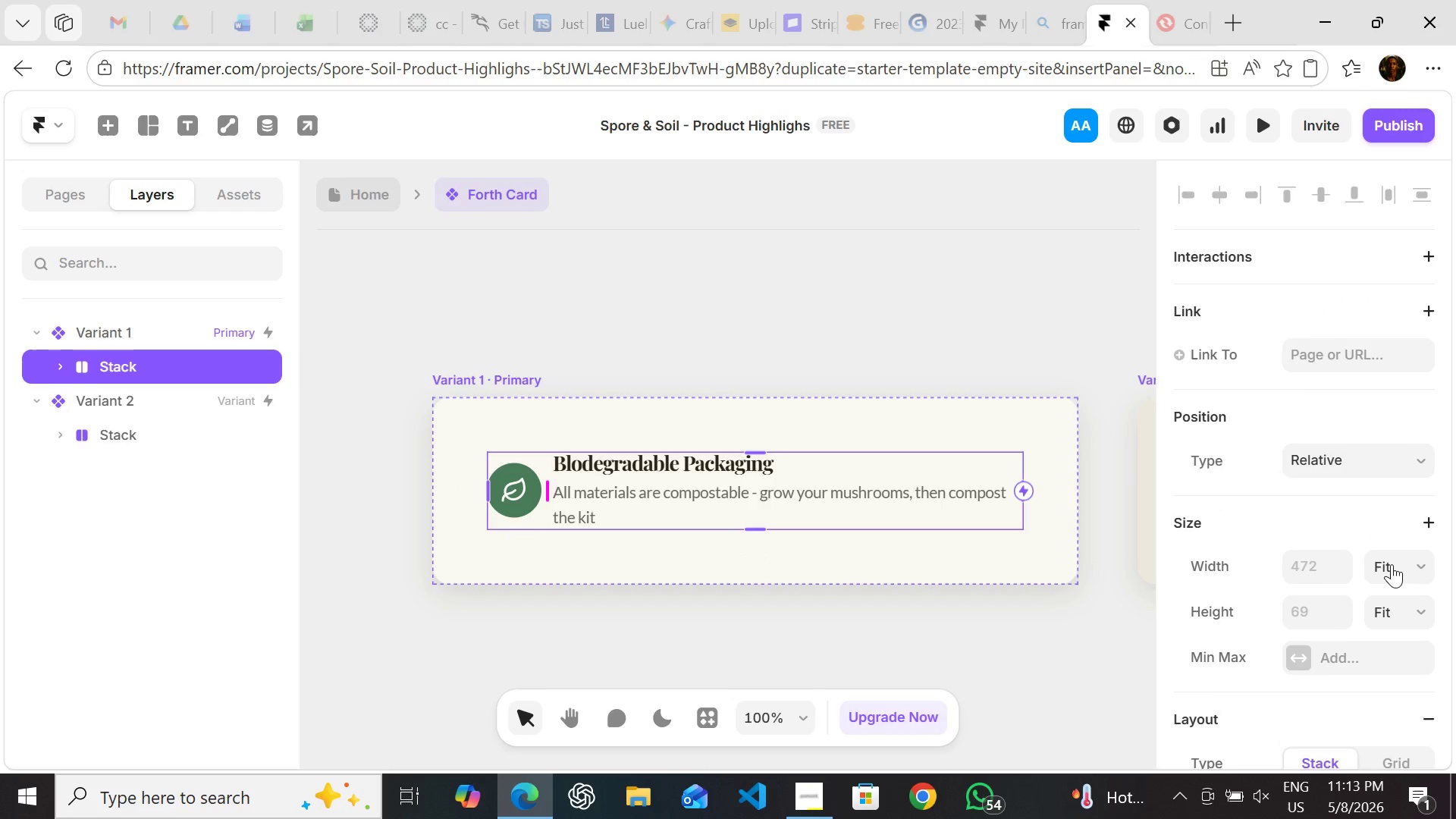 
left_click([1392, 564])
 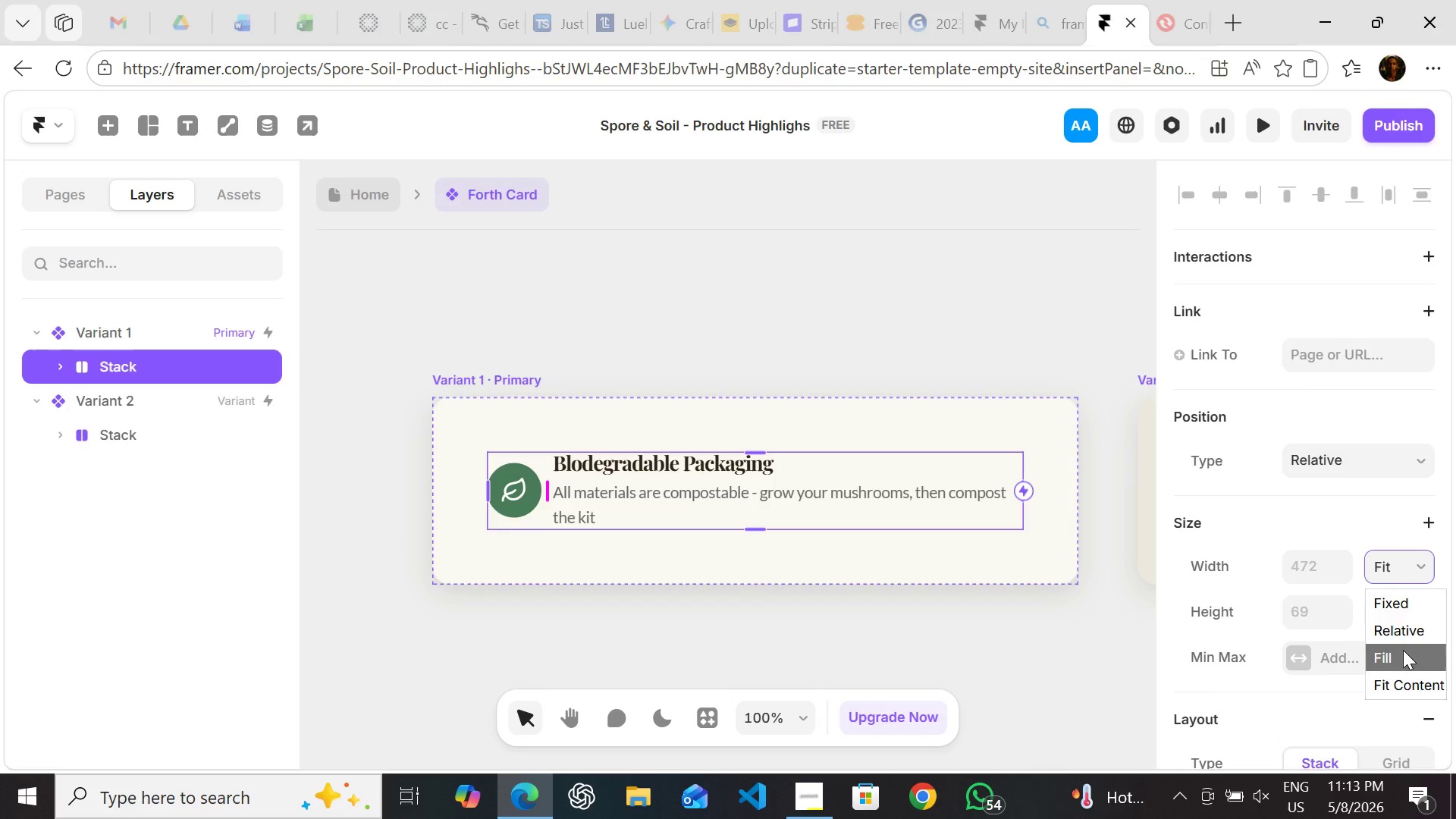 
left_click([1403, 650])
 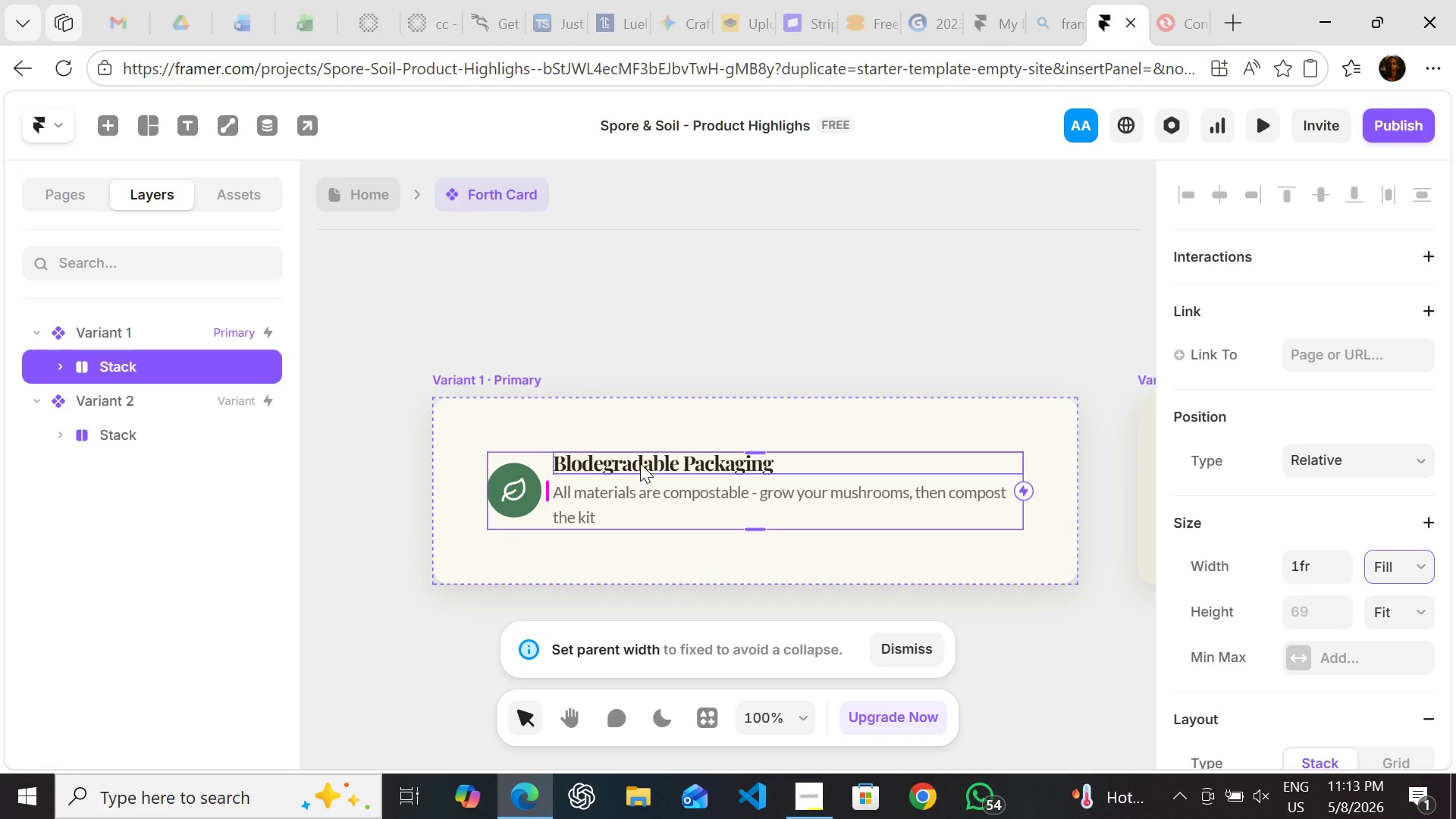 
left_click([640, 463])
 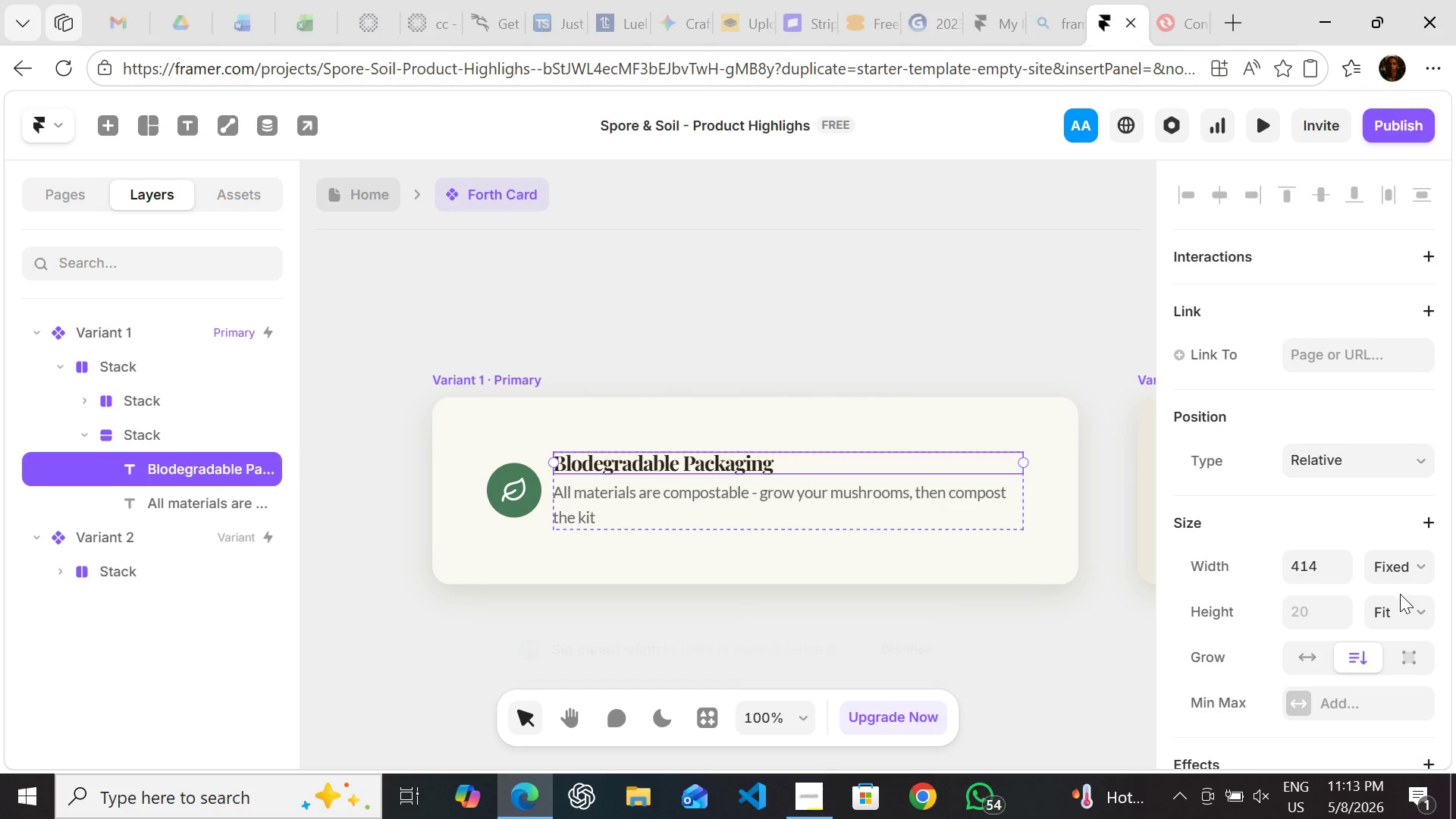 
left_click([1406, 563])
 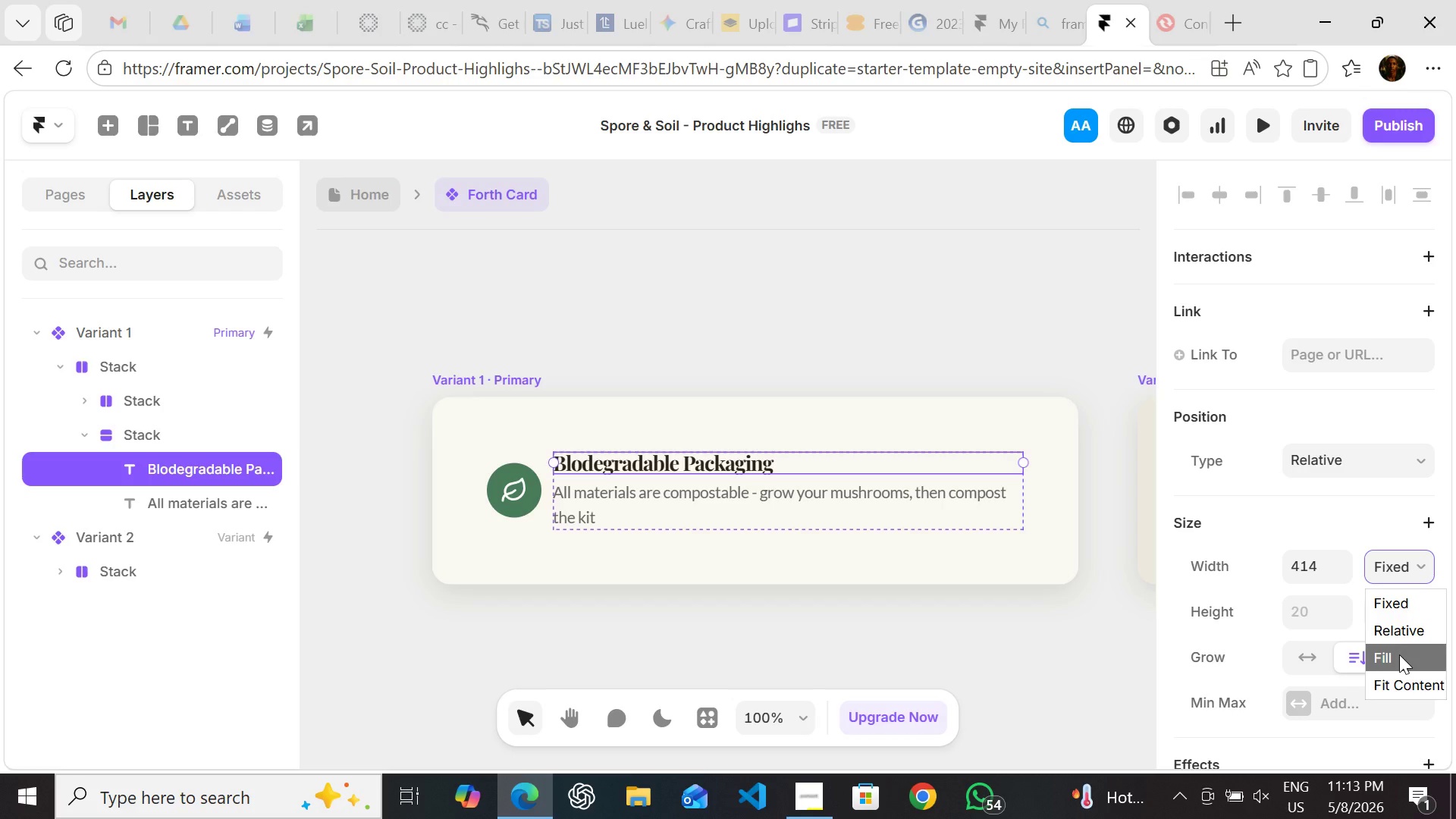 
left_click([1399, 654])
 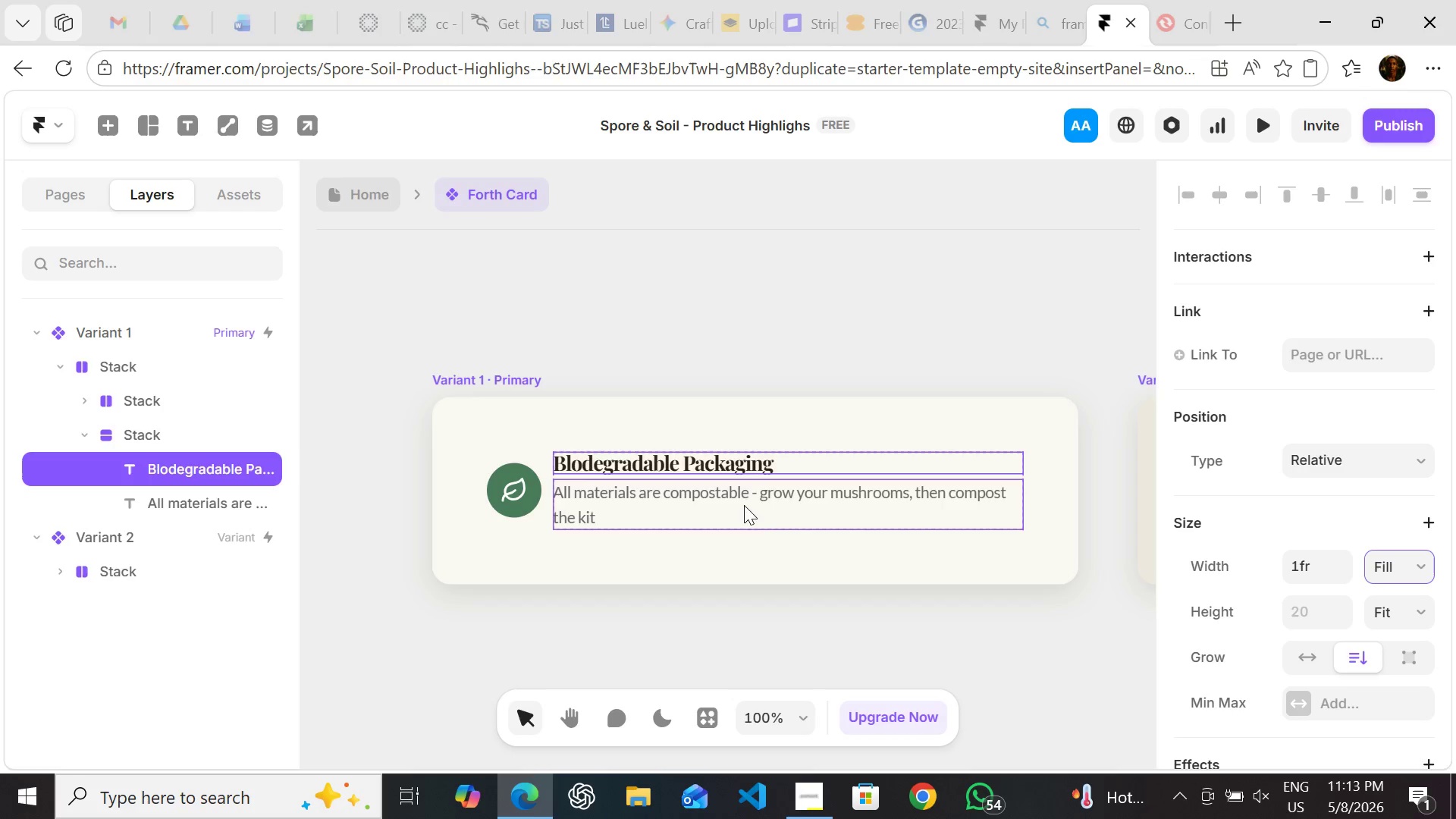 
left_click([722, 500])
 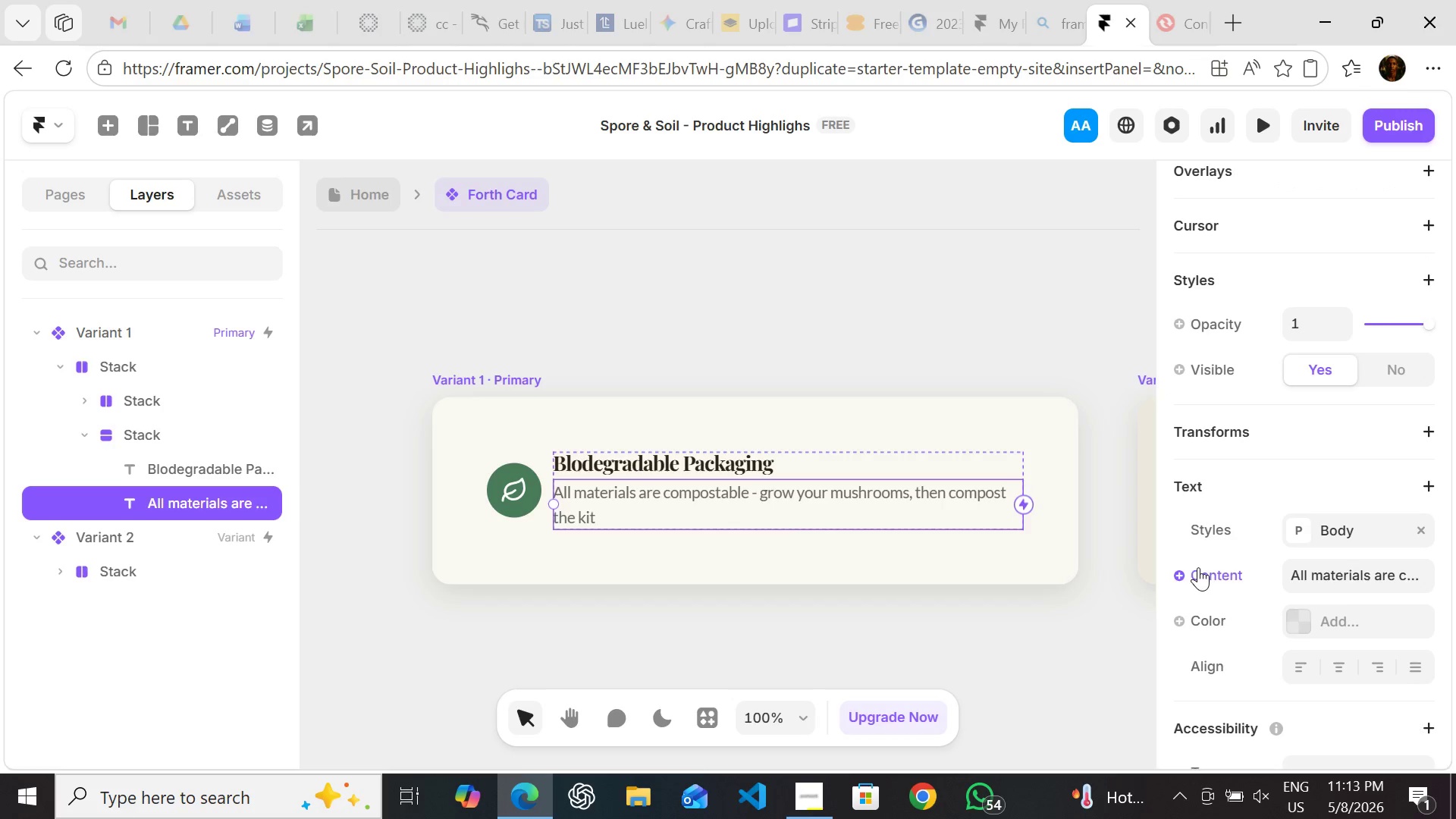 
mouse_move([1376, 539])
 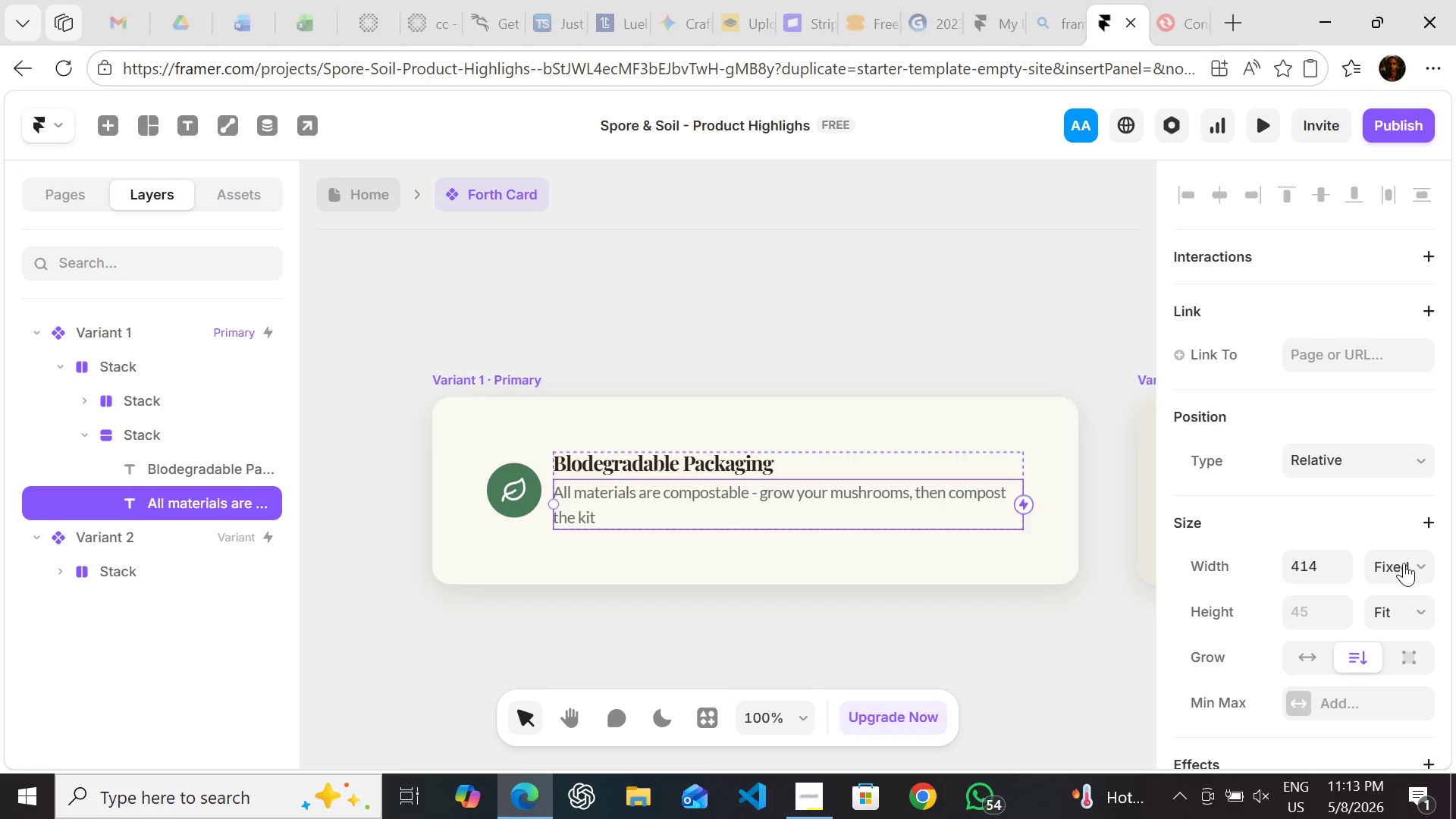 
left_click([1404, 563])
 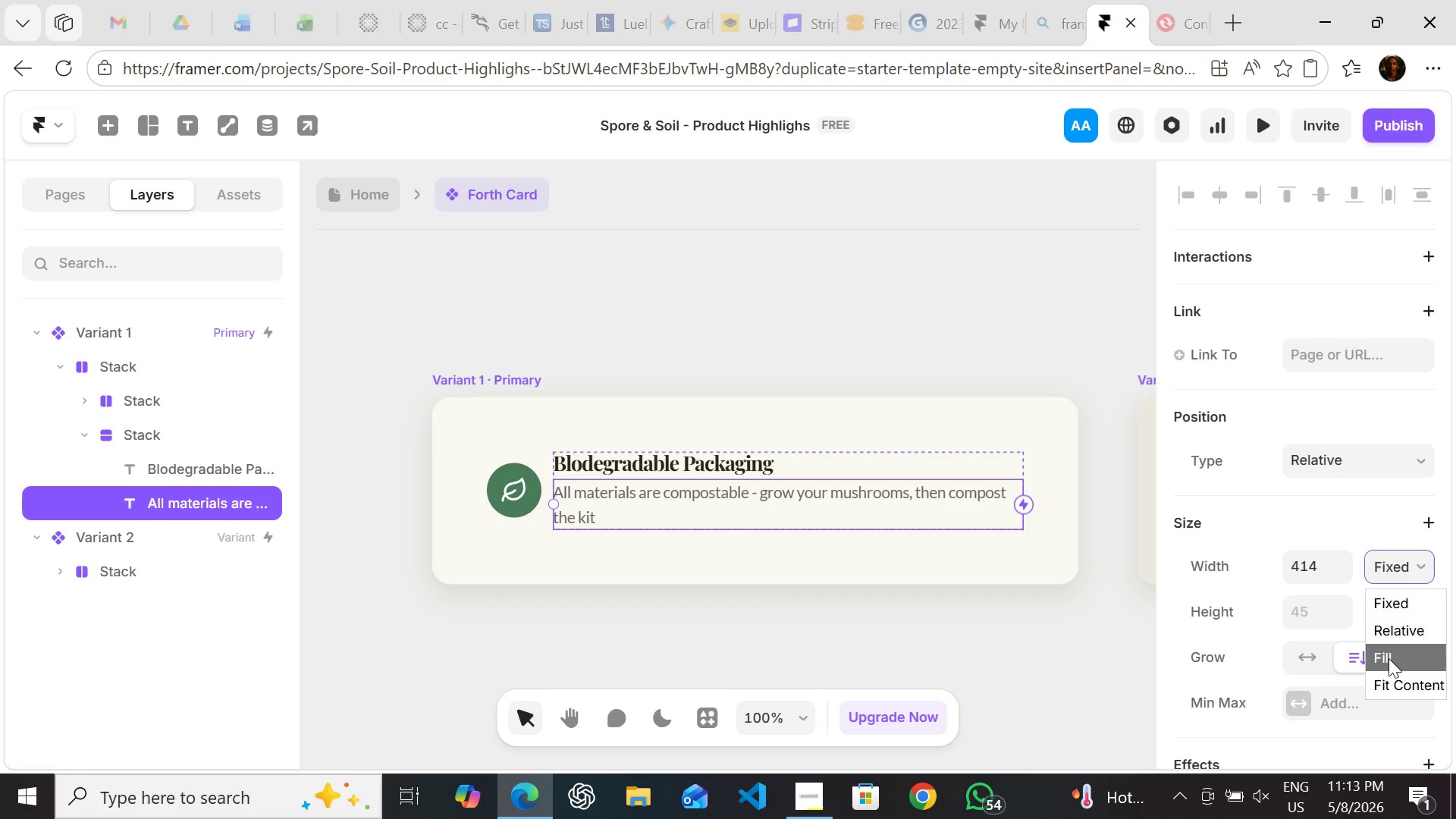 
left_click([1389, 658])
 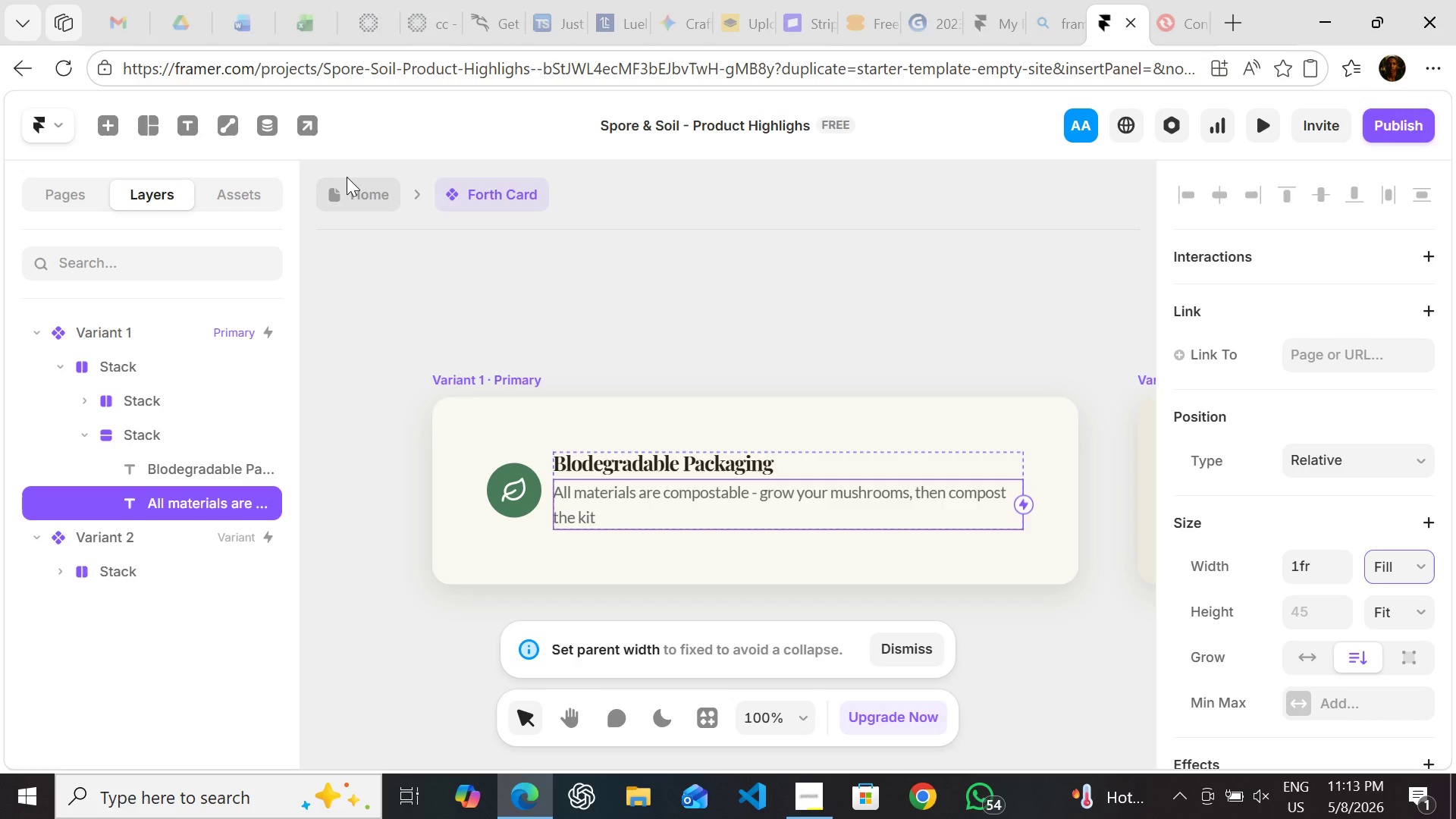 
left_click([347, 178])
 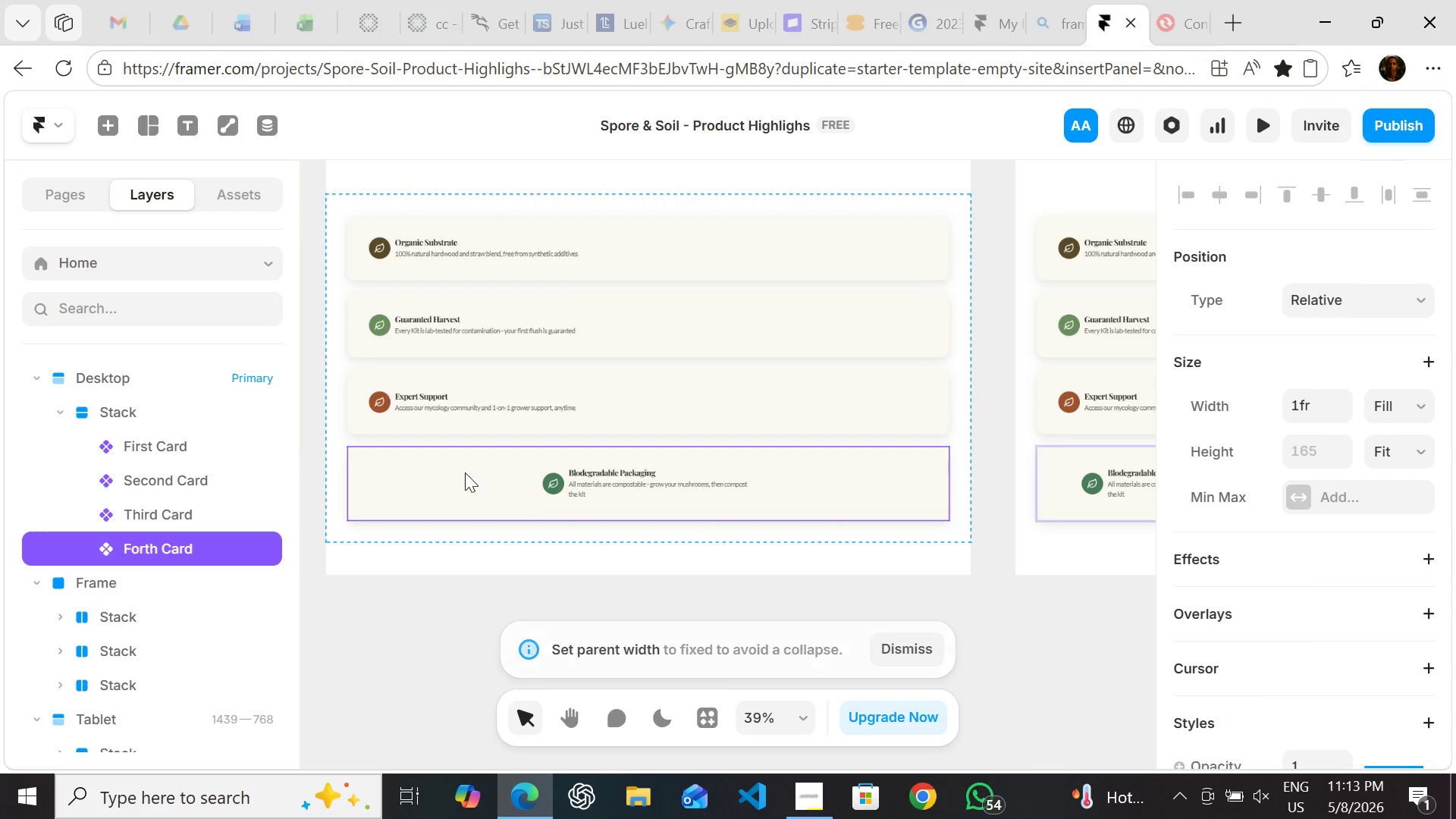 
double_click([453, 469])
 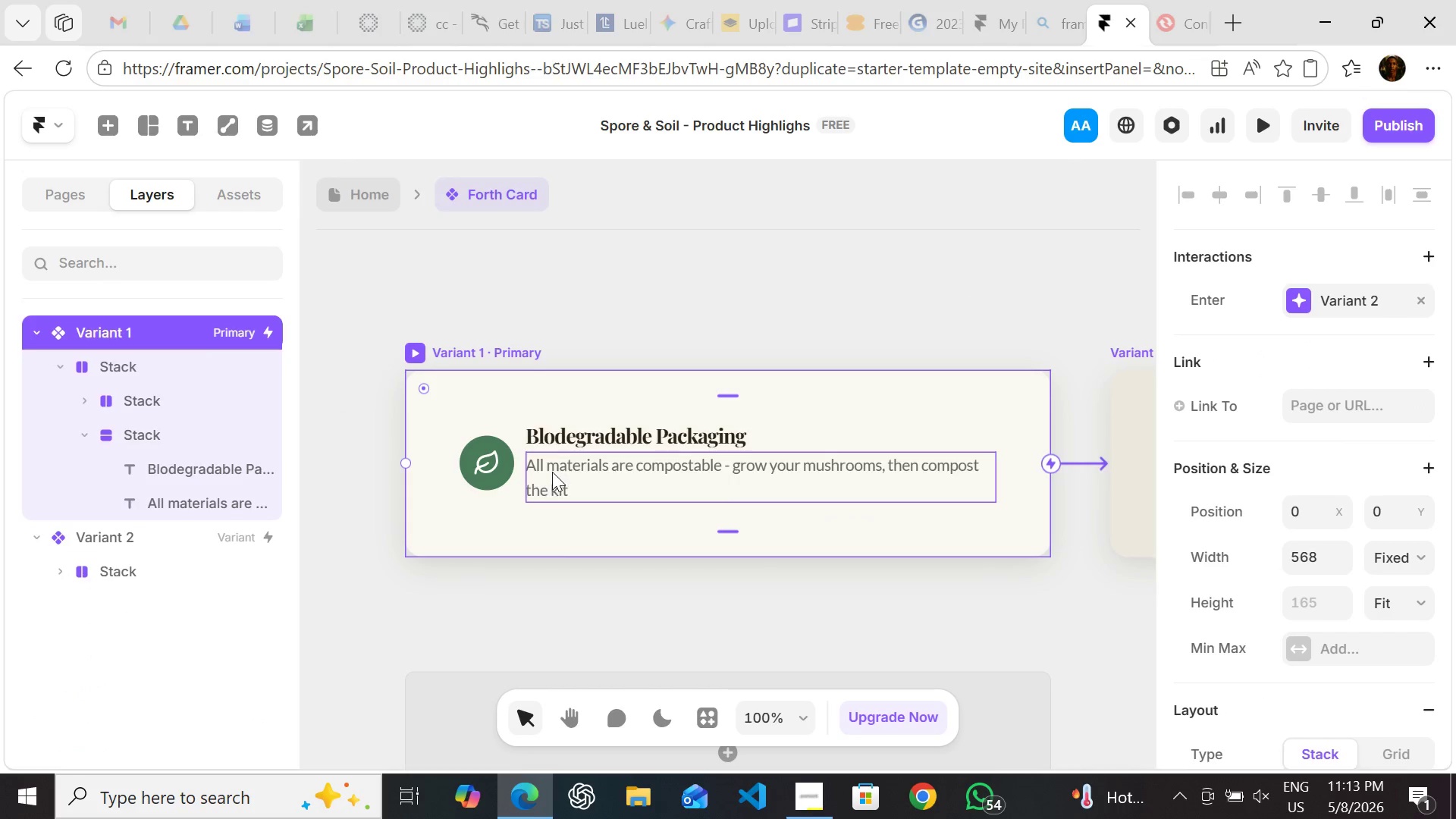 
left_click([553, 472])
 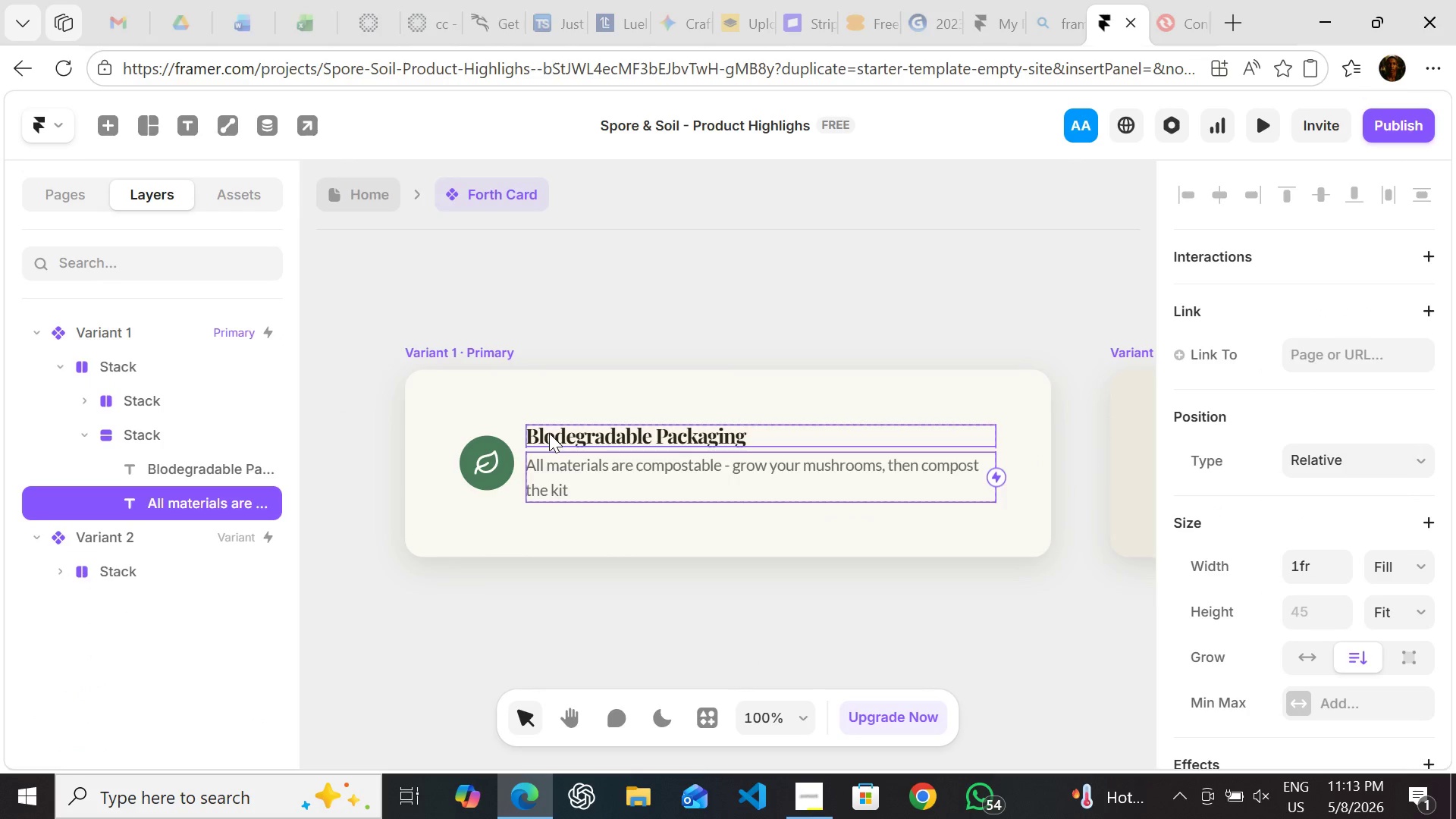 
left_click([548, 433])
 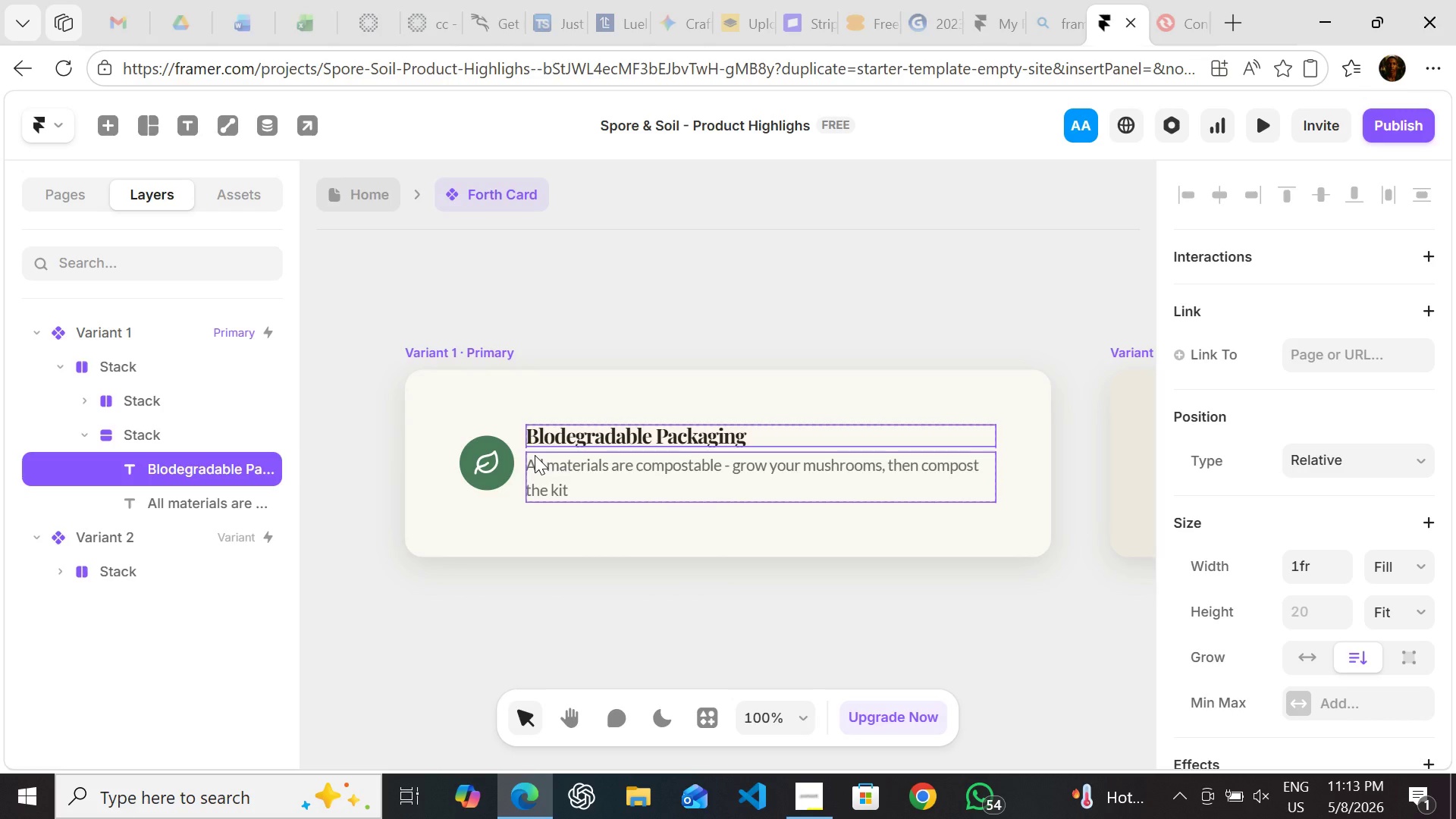 
left_click([534, 585])
 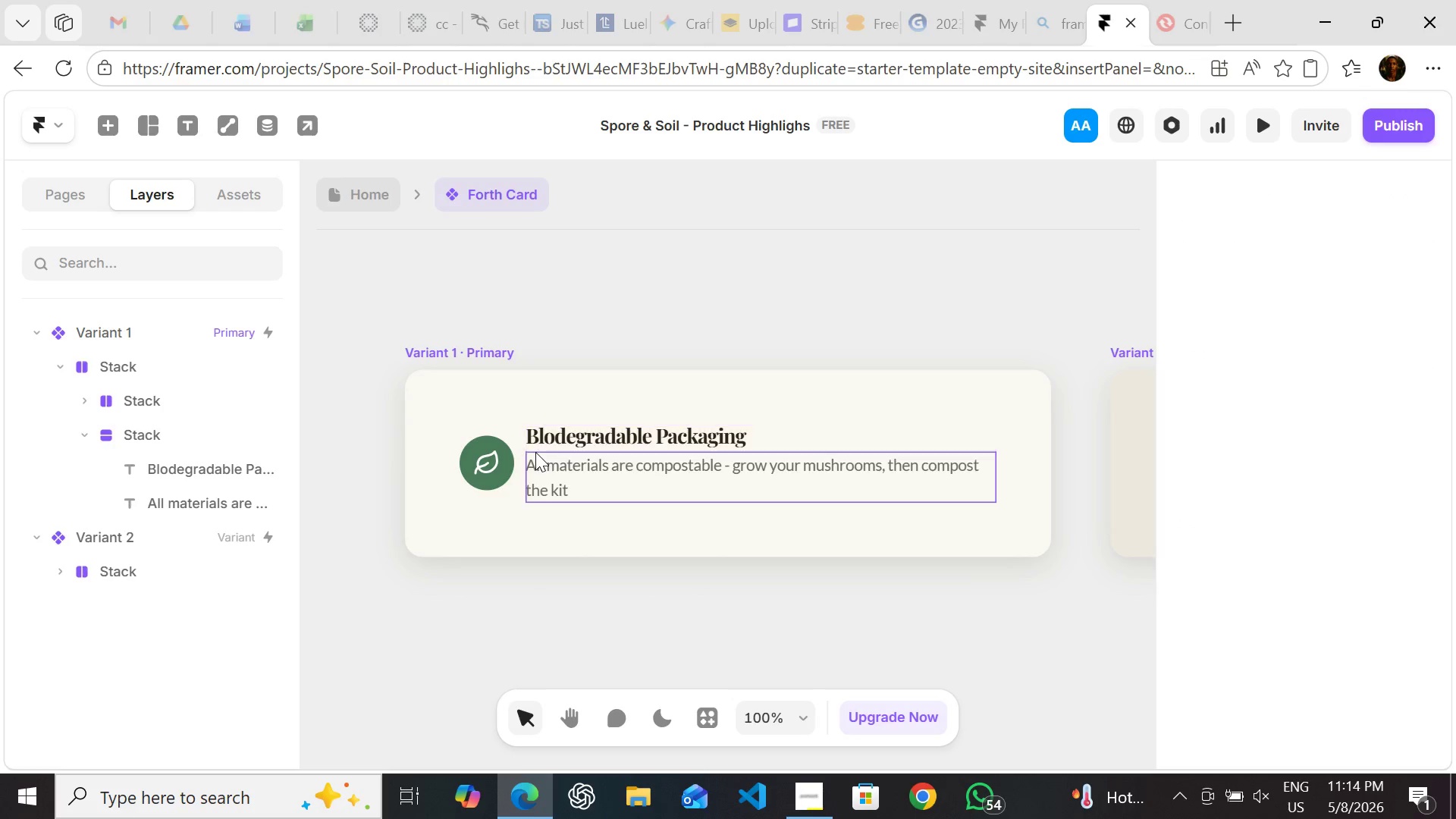 
wait(5.77)
 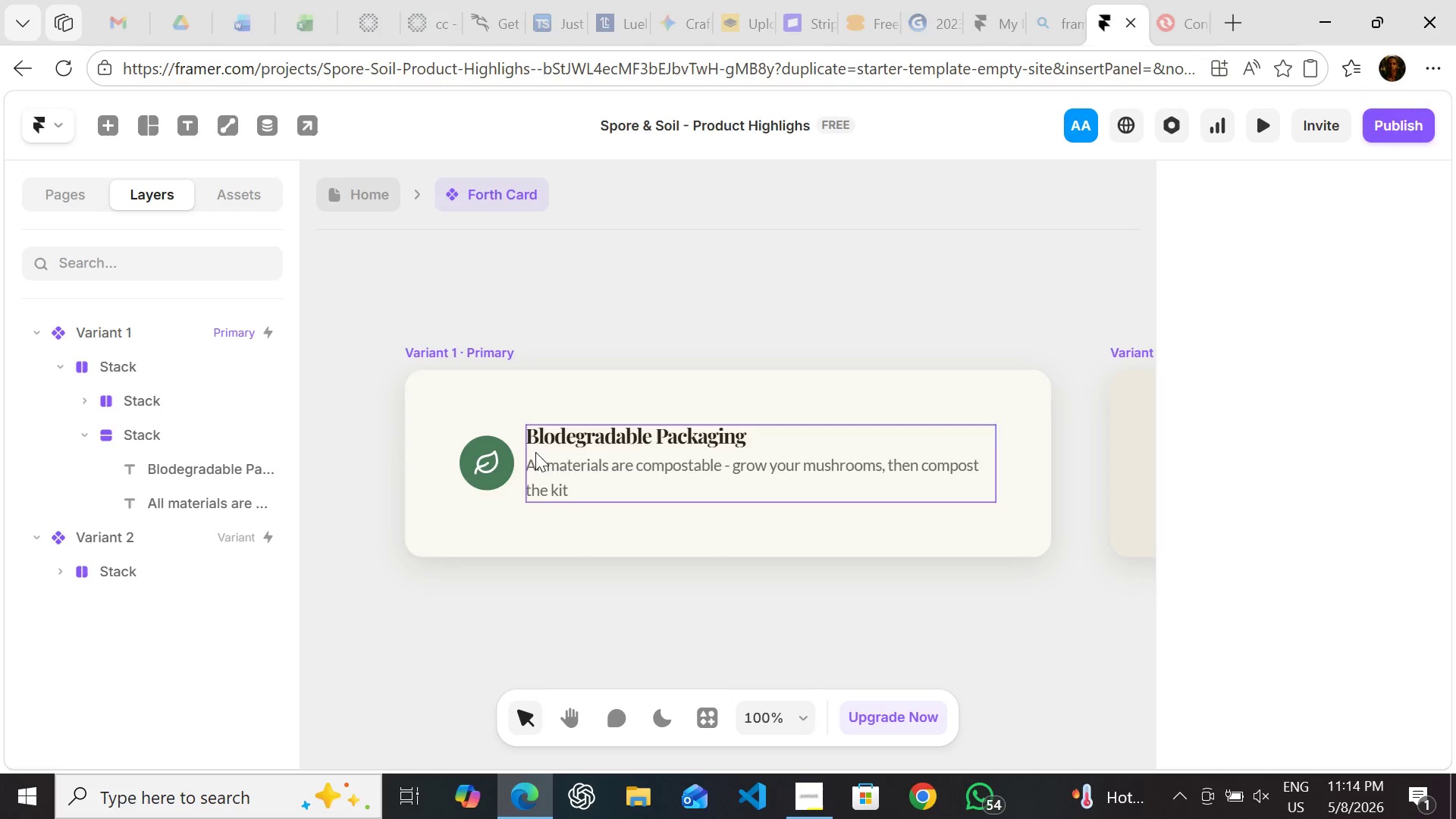 
left_click([535, 450])
 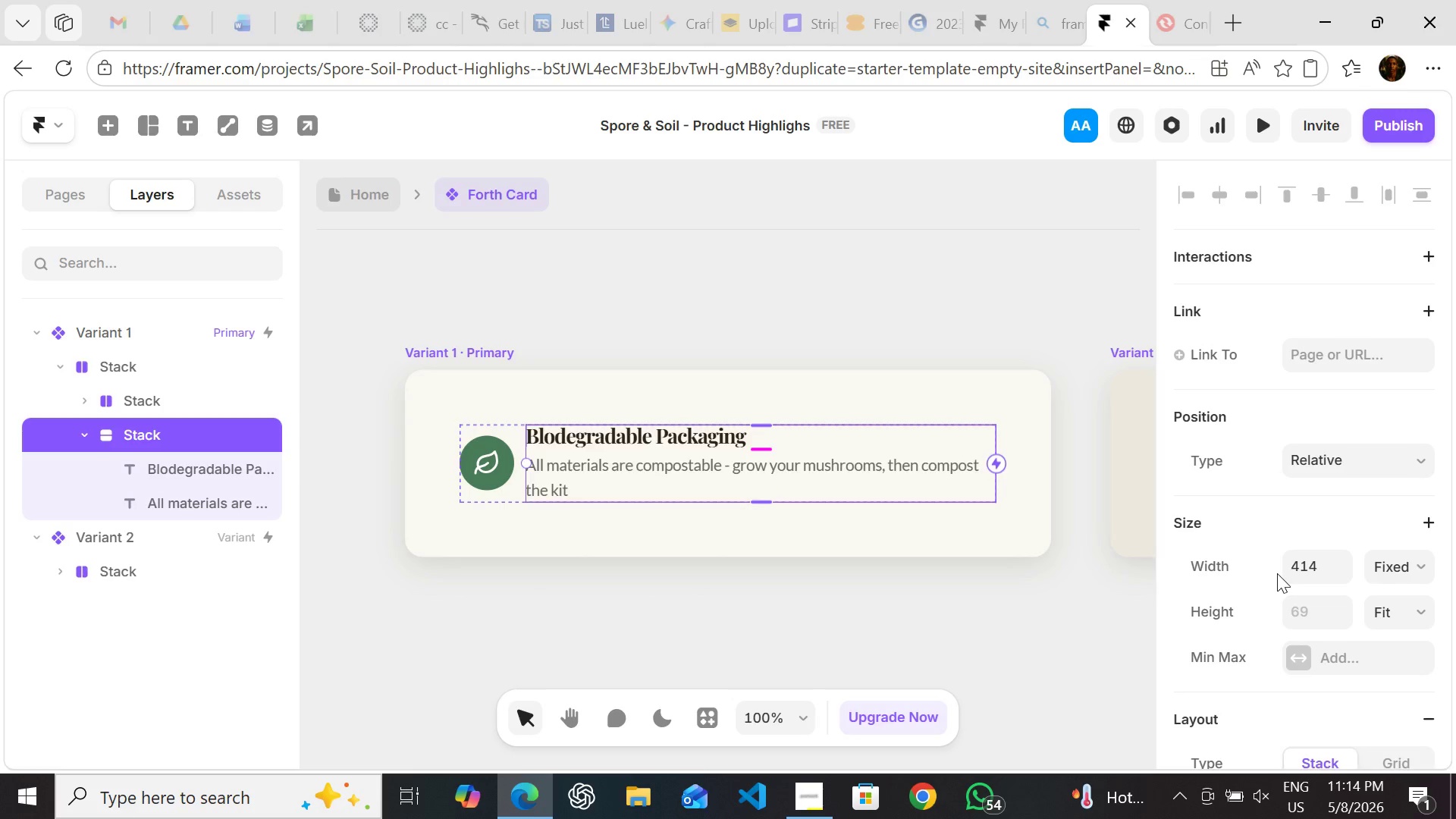 
left_click([1393, 572])
 